 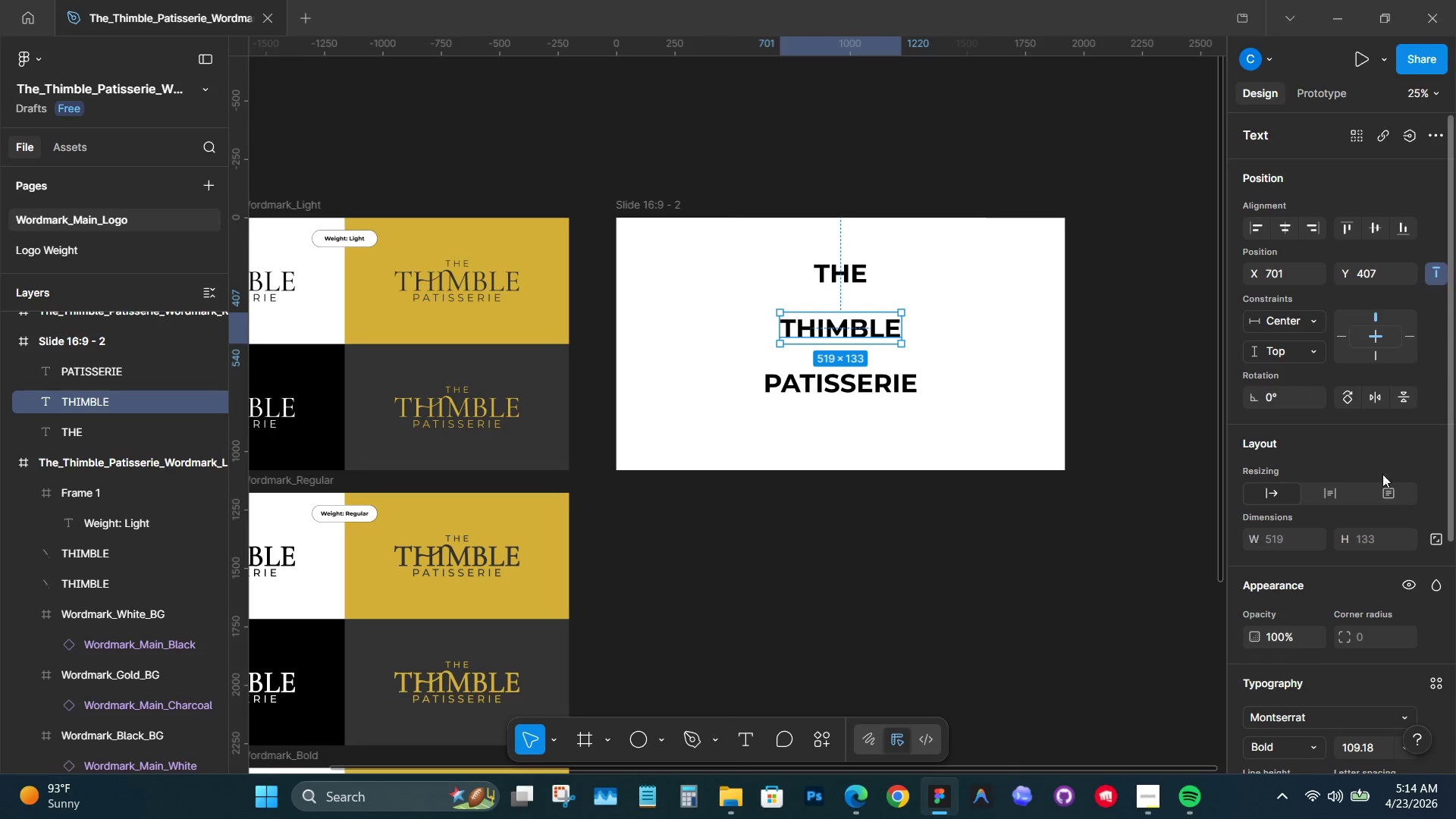 
left_click([1321, 713])
 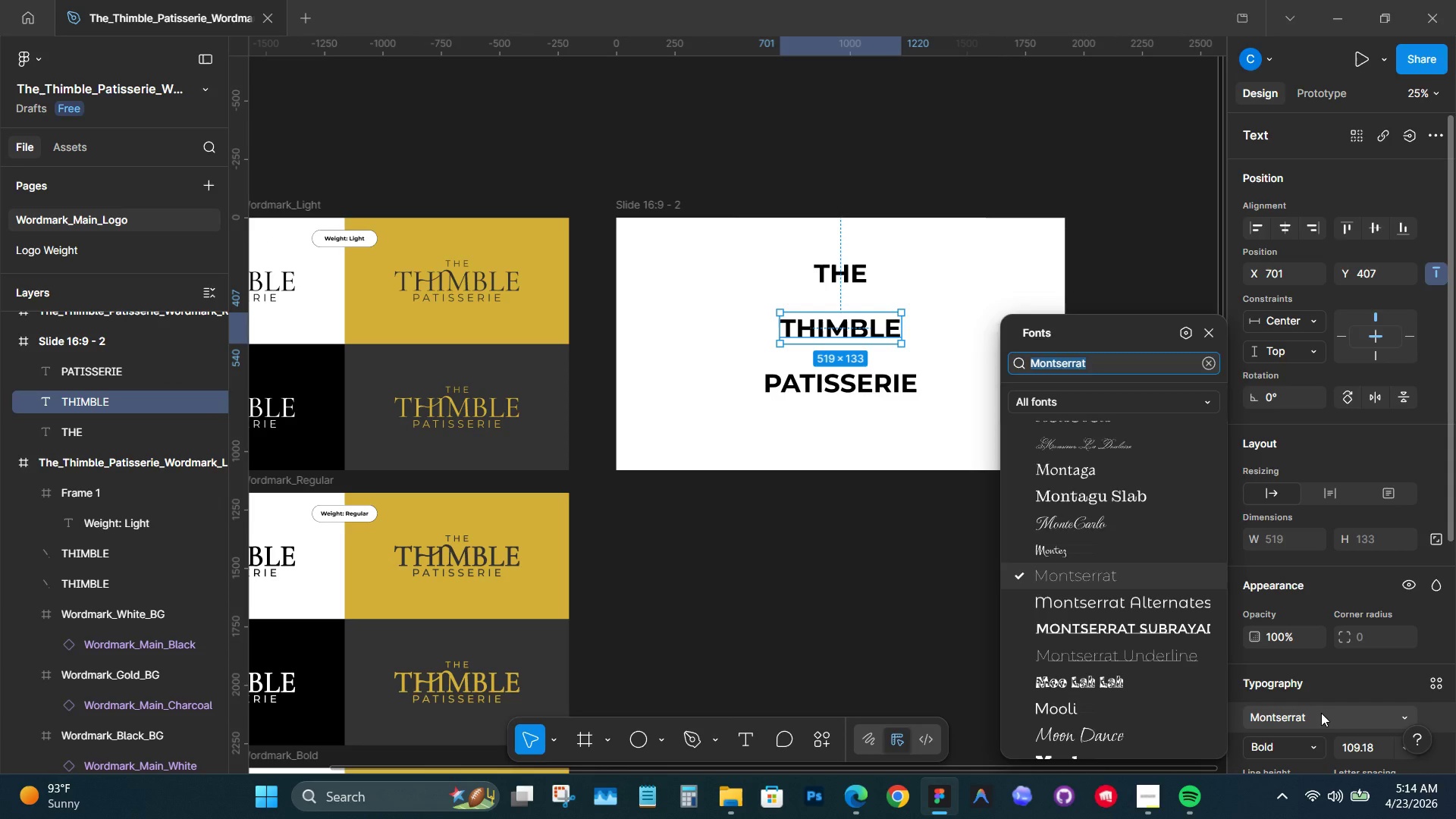 
type(carmo)
key(Backspace)
key(Backspace)
key(Backspace)
 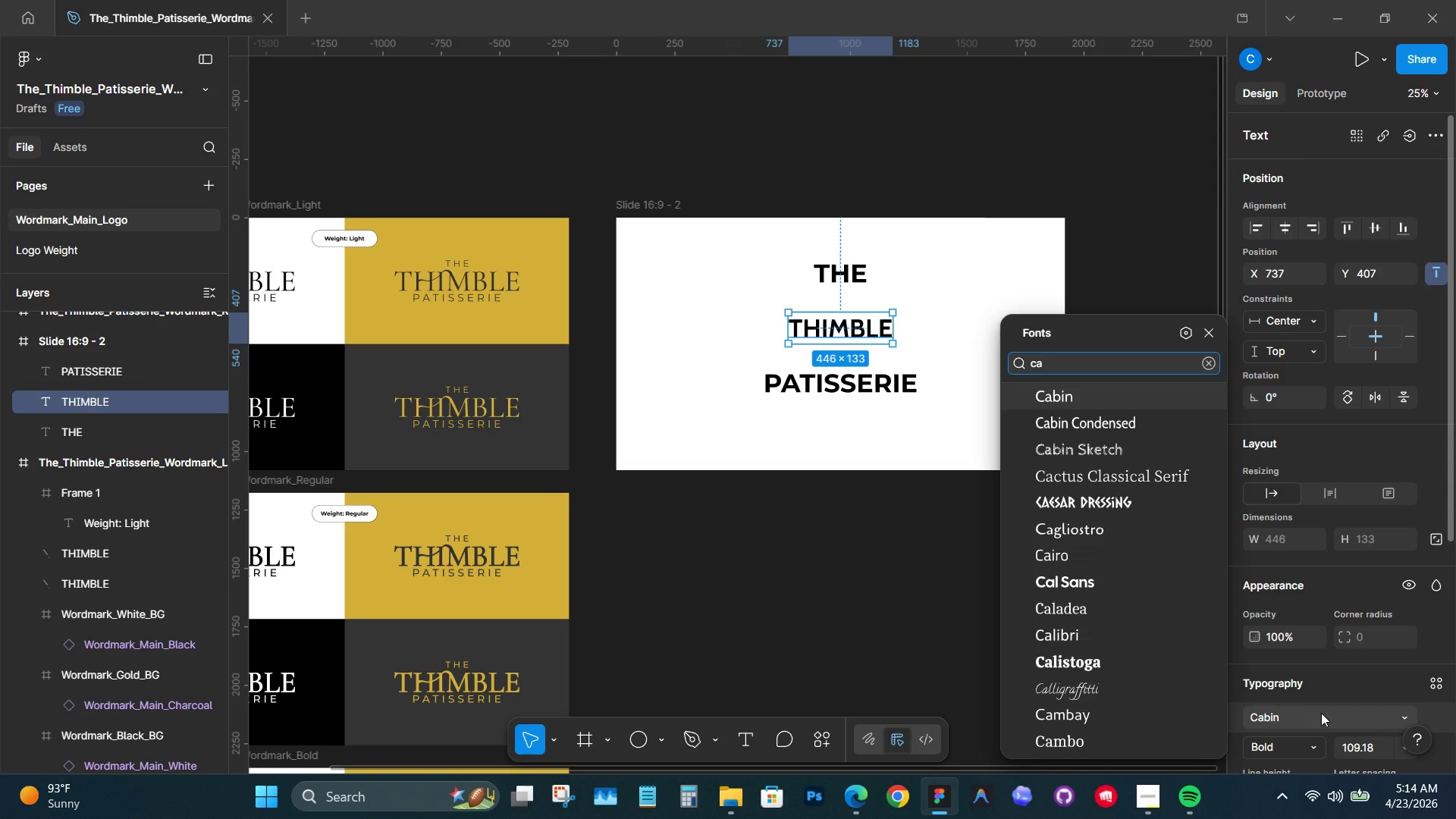 
wait(11.03)
 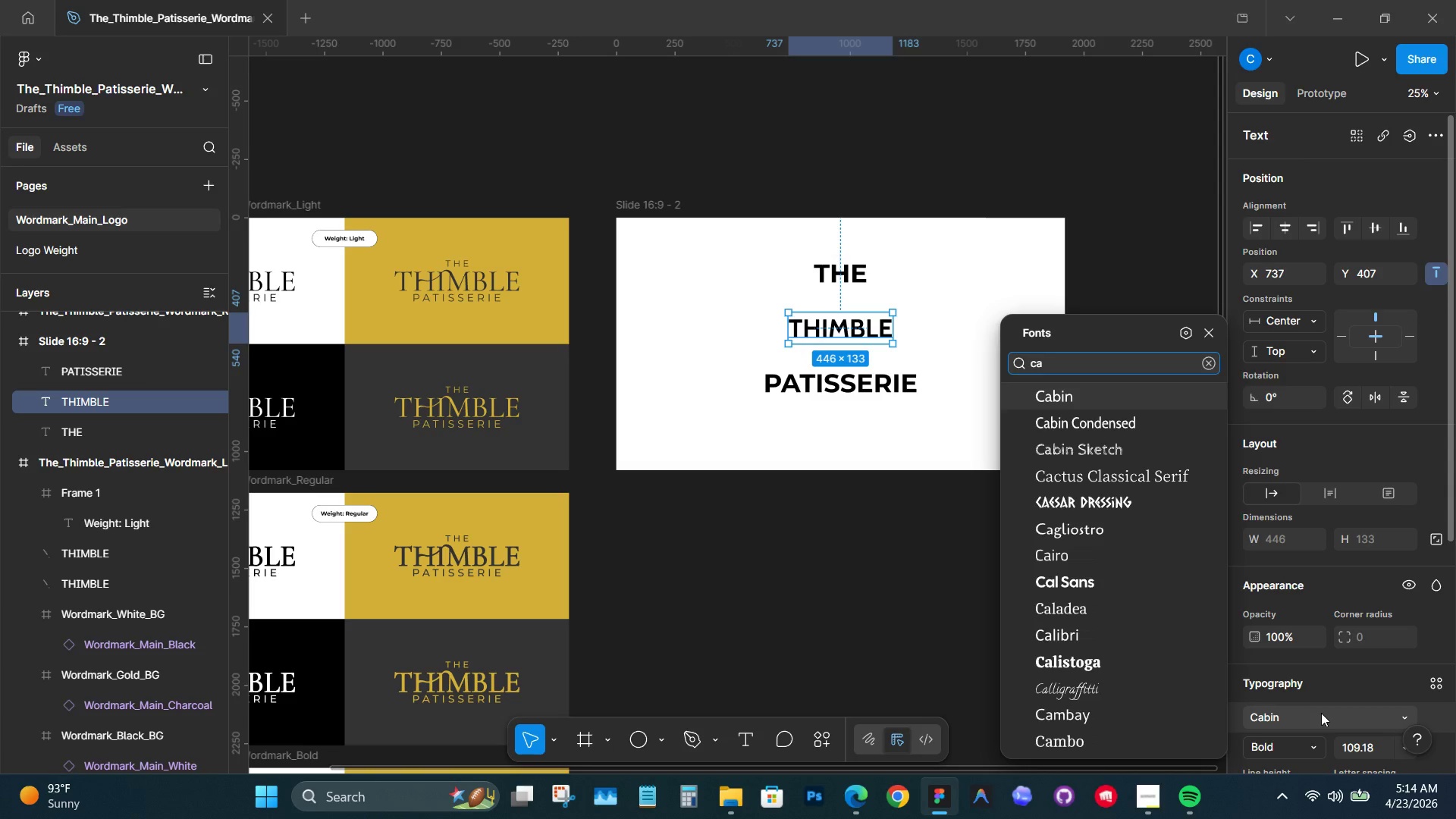 
key(Backspace)
key(Backspace)
type(orm)
key(Backspace)
key(Backspace)
key(Backspace)
key(Backspace)
key(Backspace)
type(corm)
 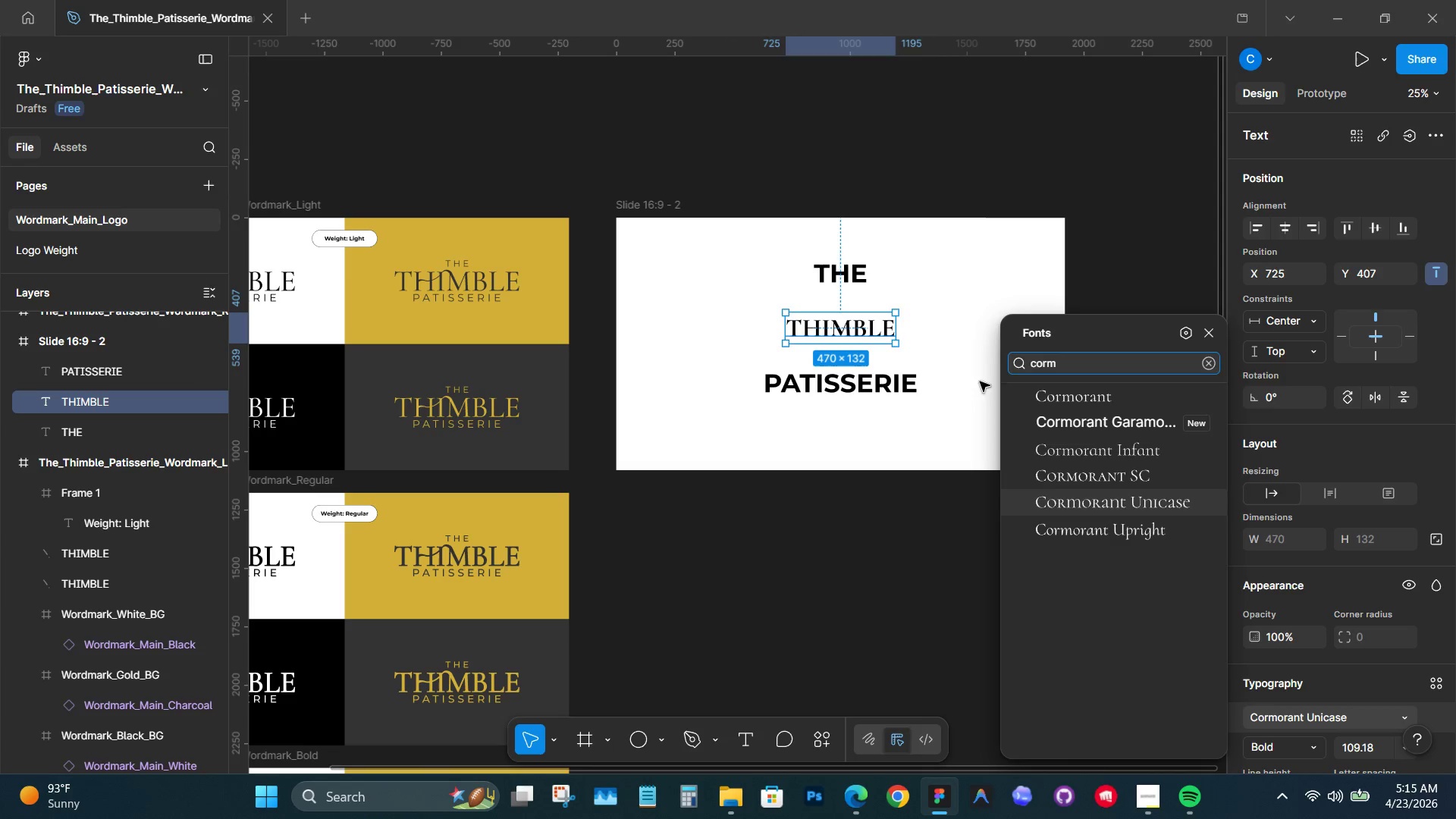 
left_click([1085, 415])
 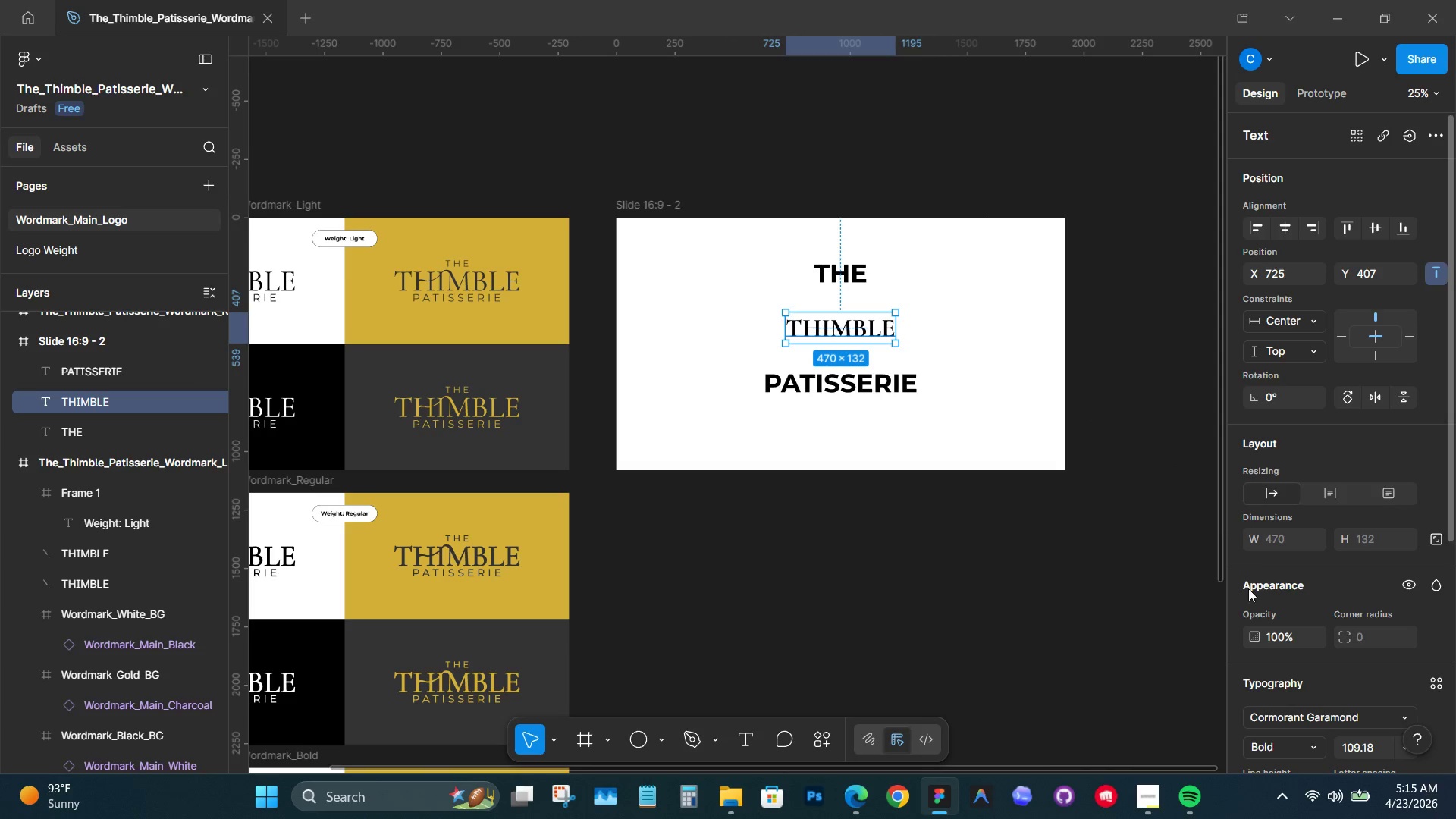 
scroll: coordinate [1312, 626], scroll_direction: down, amount: 2.0
 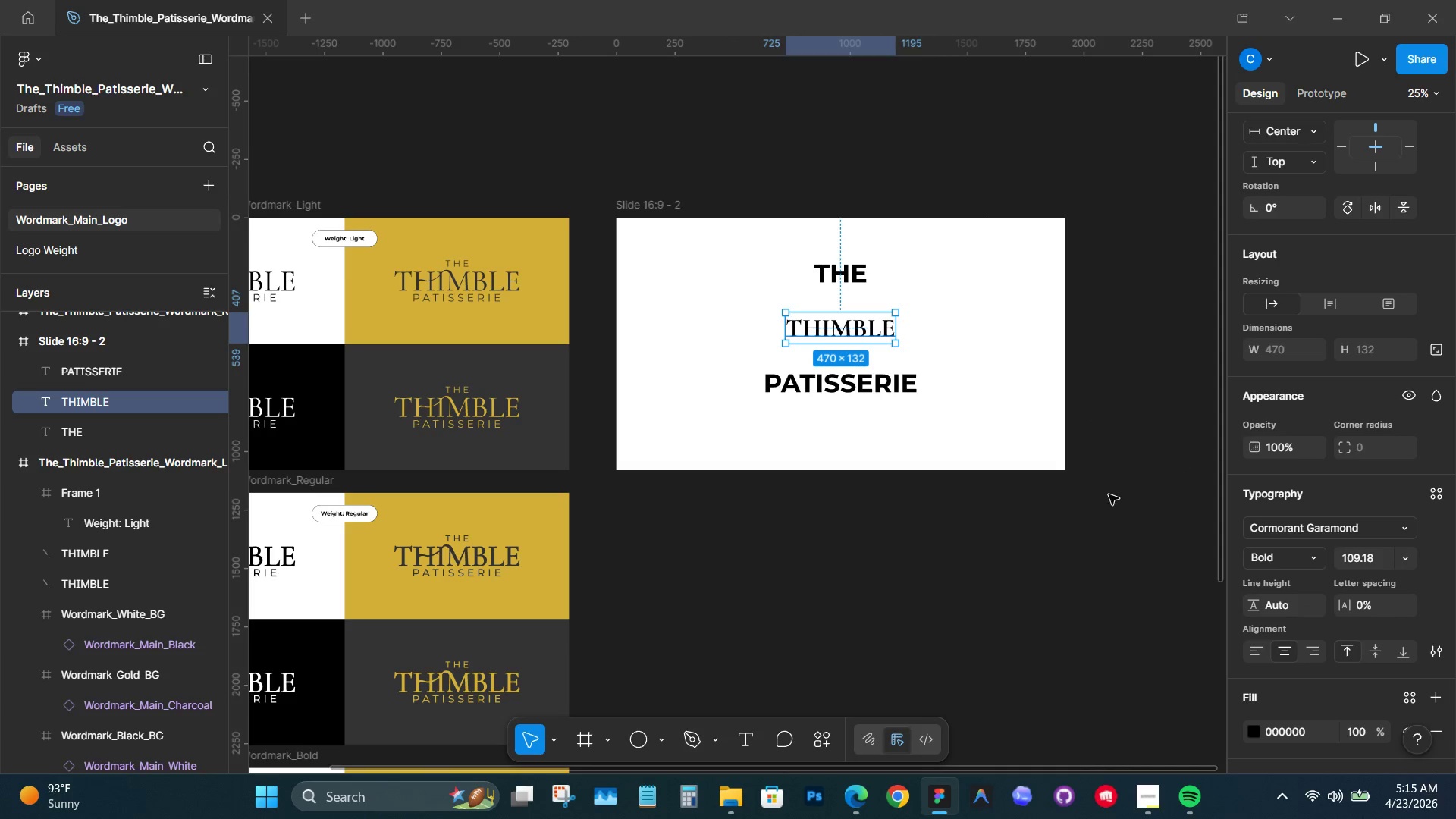 
key(K)
 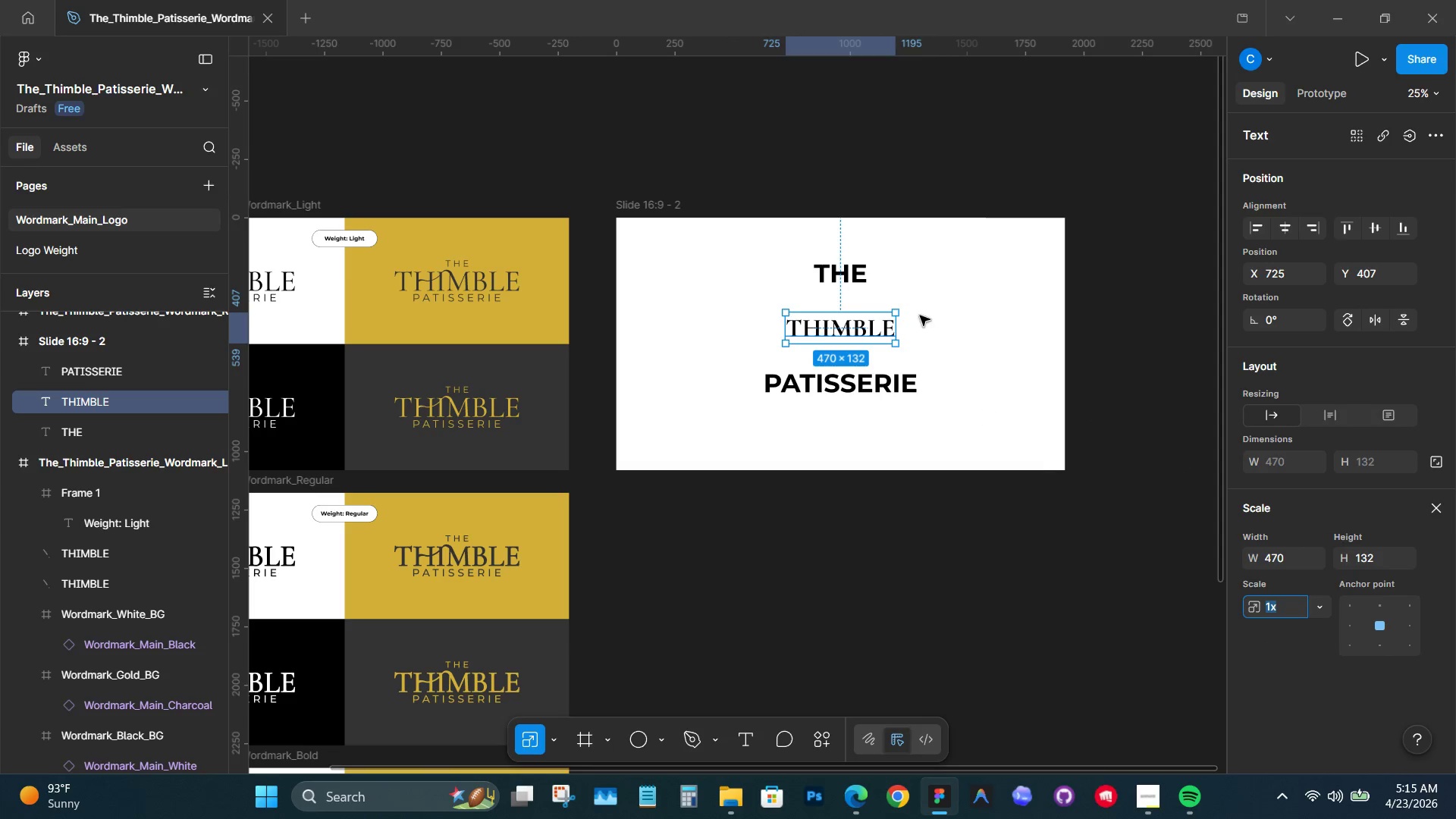 
hold_key(key=ShiftLeft, duration=3.2)
hold_key(key=AltLeft, duration=2.77)
left_click_drag(start_coordinate=[901, 330], to_coordinate=[976, 333])
 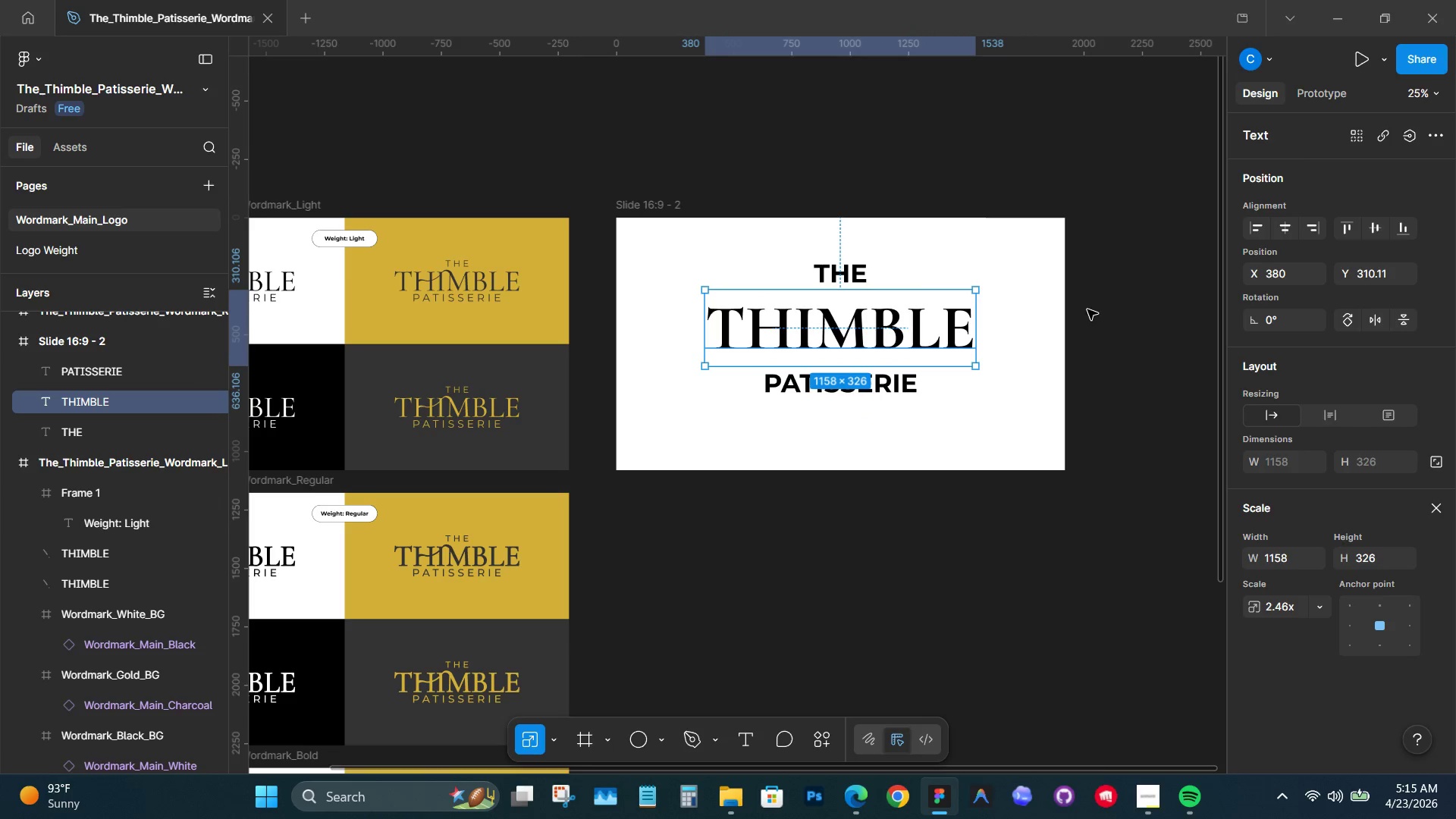 
left_click([1090, 308])
 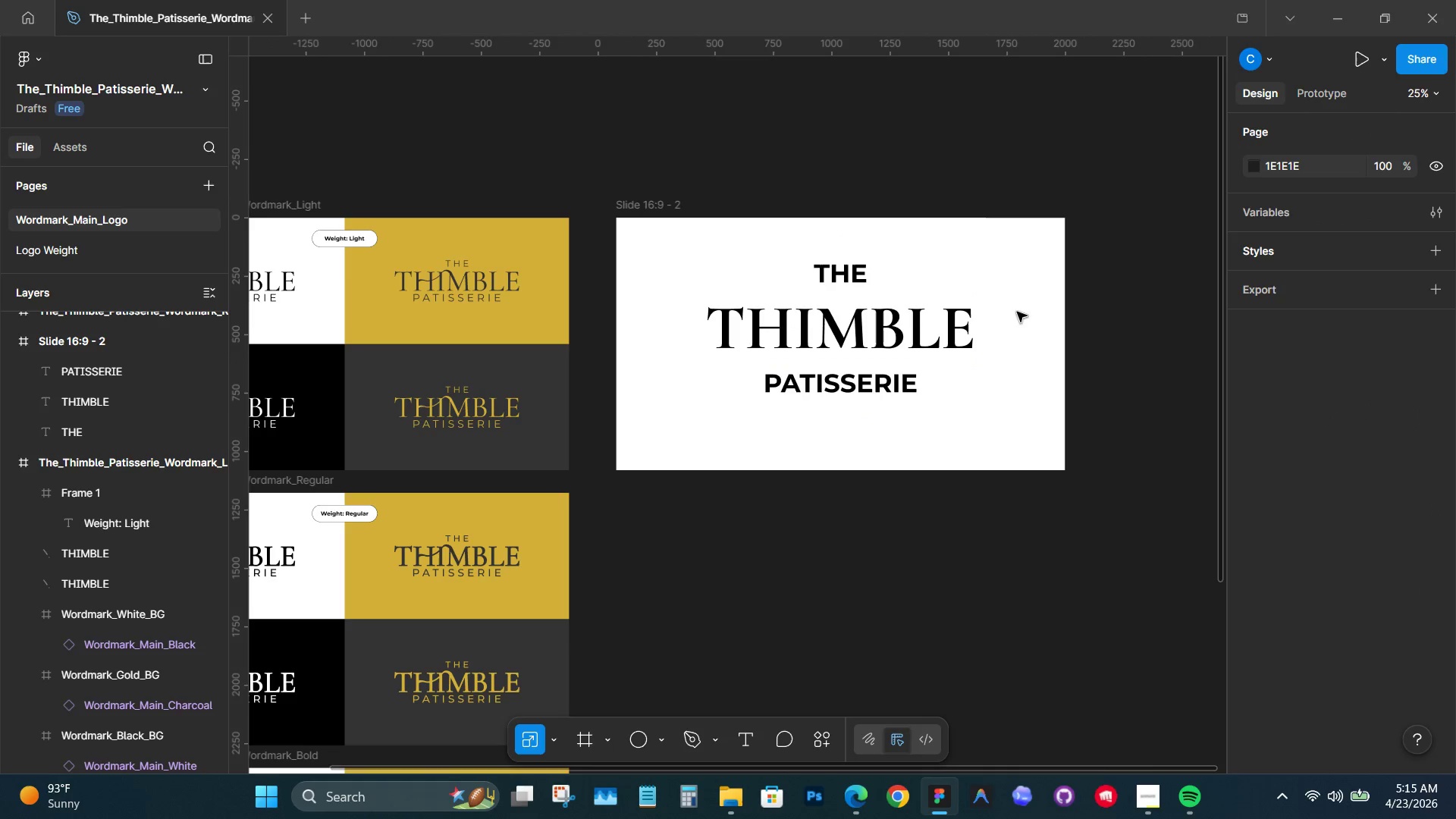 
hold_key(key=ControlLeft, duration=1.53)
scroll: coordinate [821, 325], scroll_direction: up, amount: 9.0
 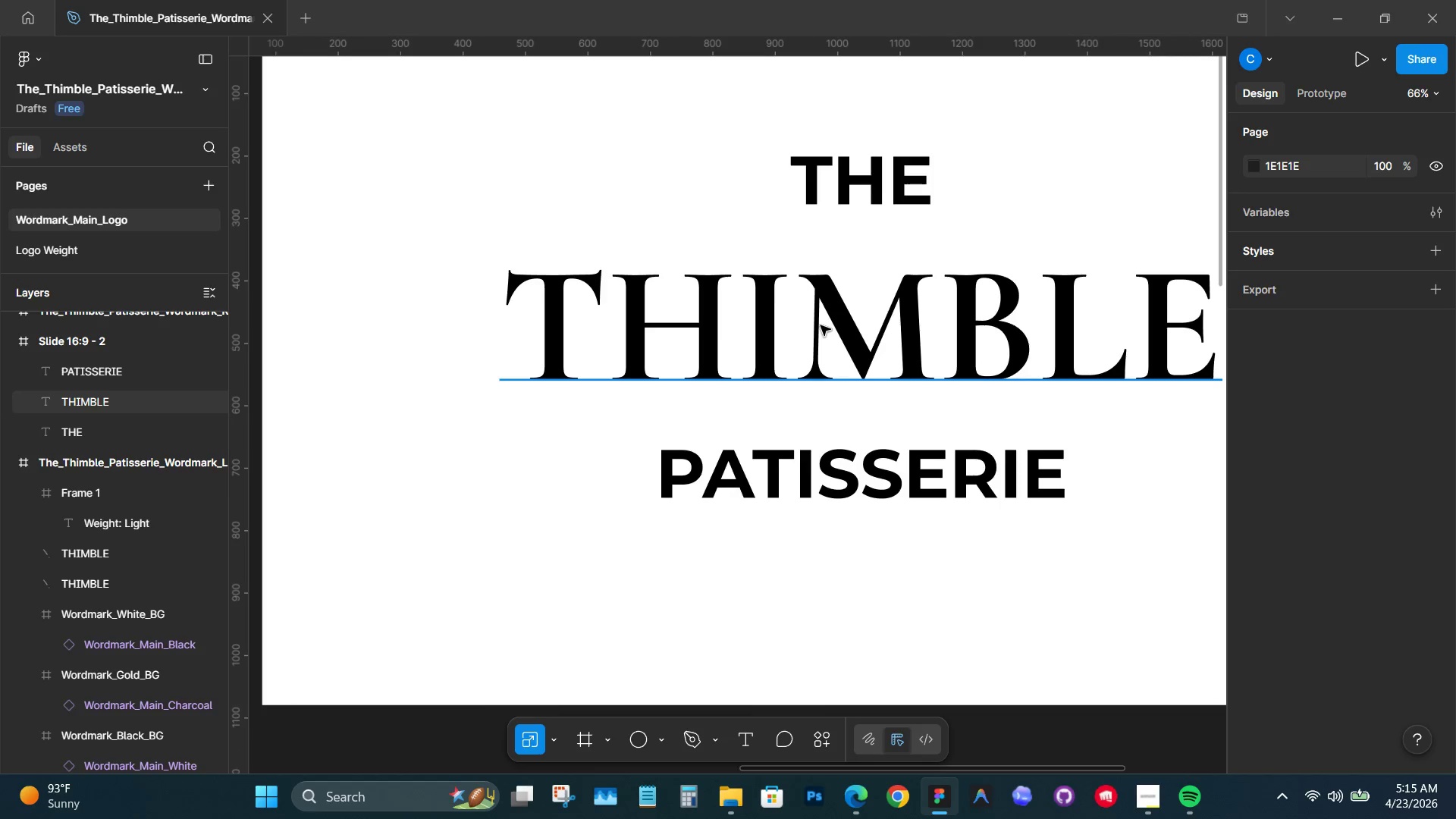 
hold_key(key=Space, duration=1.53)
 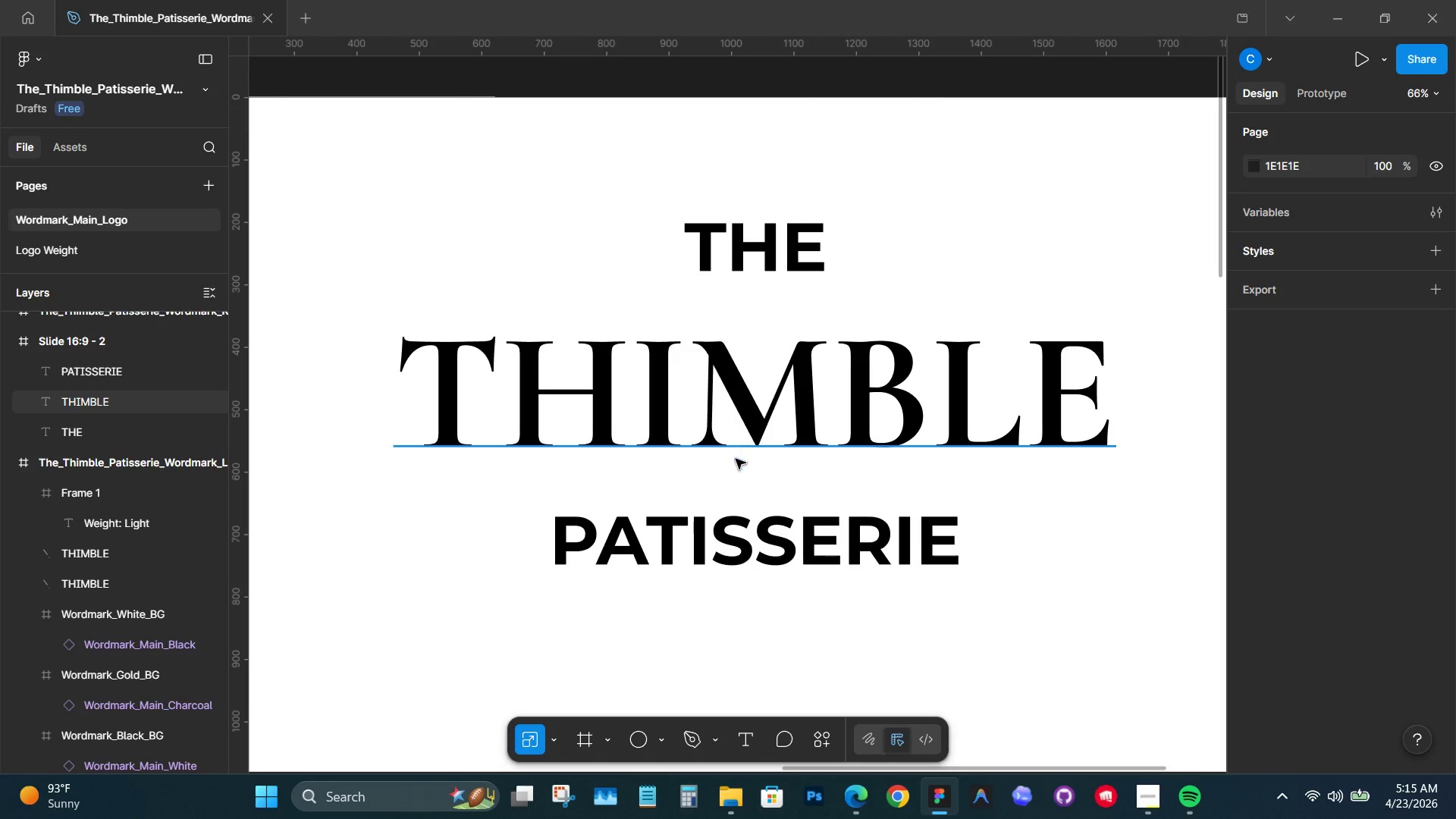 
left_click_drag(start_coordinate=[858, 312], to_coordinate=[752, 379])
 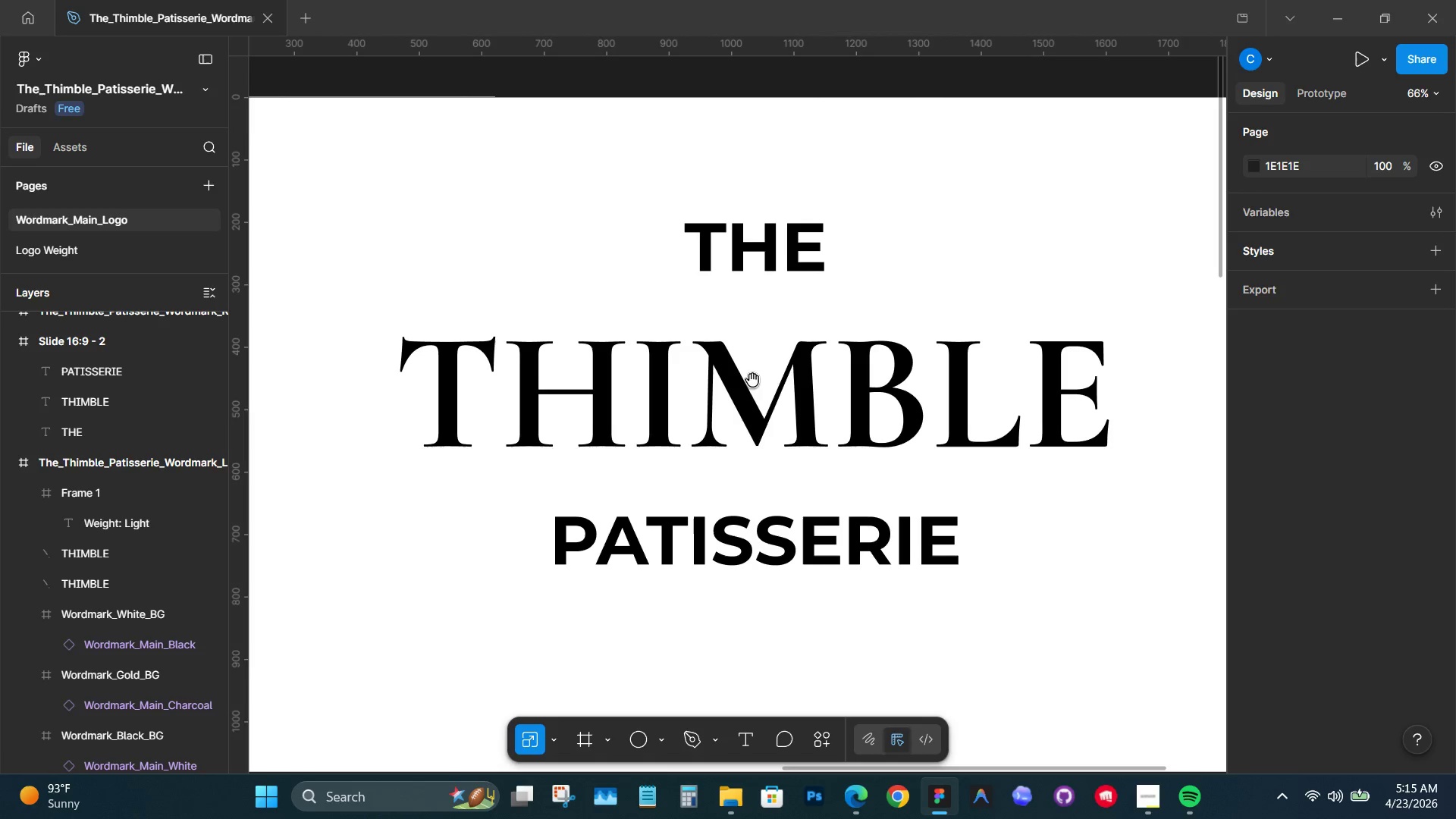 
key(Space)
 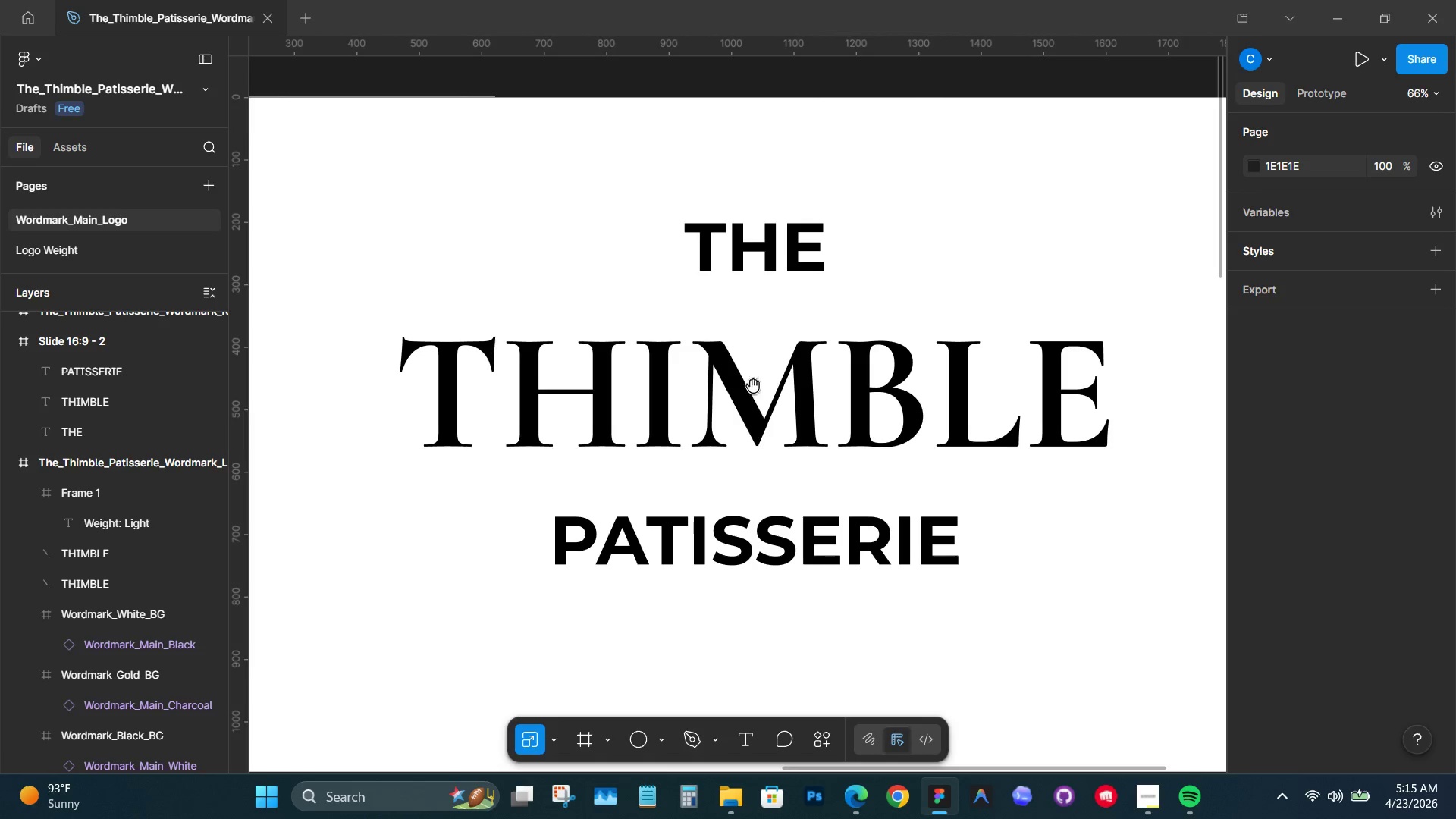 
key(Space)
 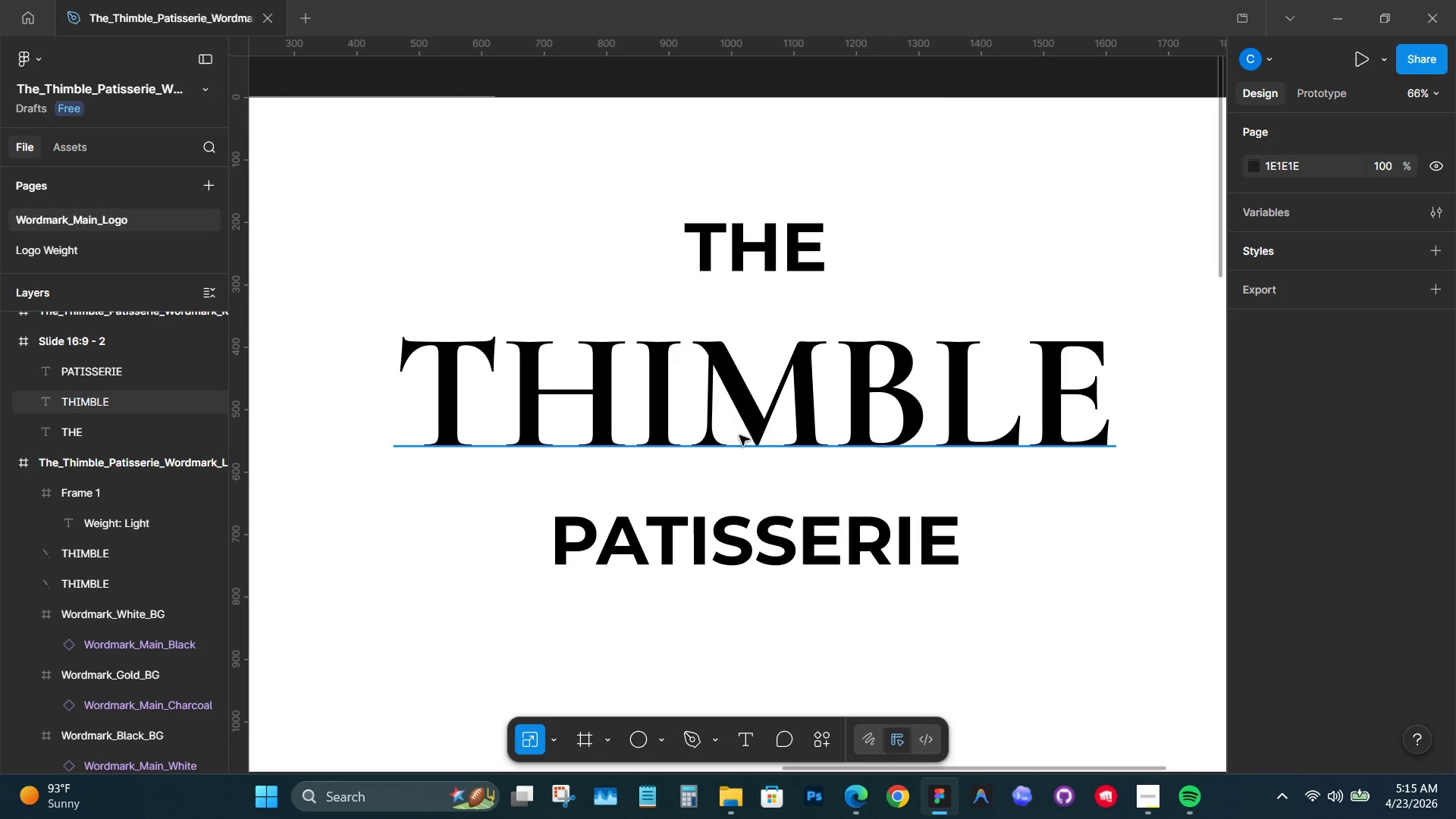 
hold_key(key=ControlLeft, duration=0.83)
scroll: coordinate [708, 507], scroll_direction: up, amount: 3.0
 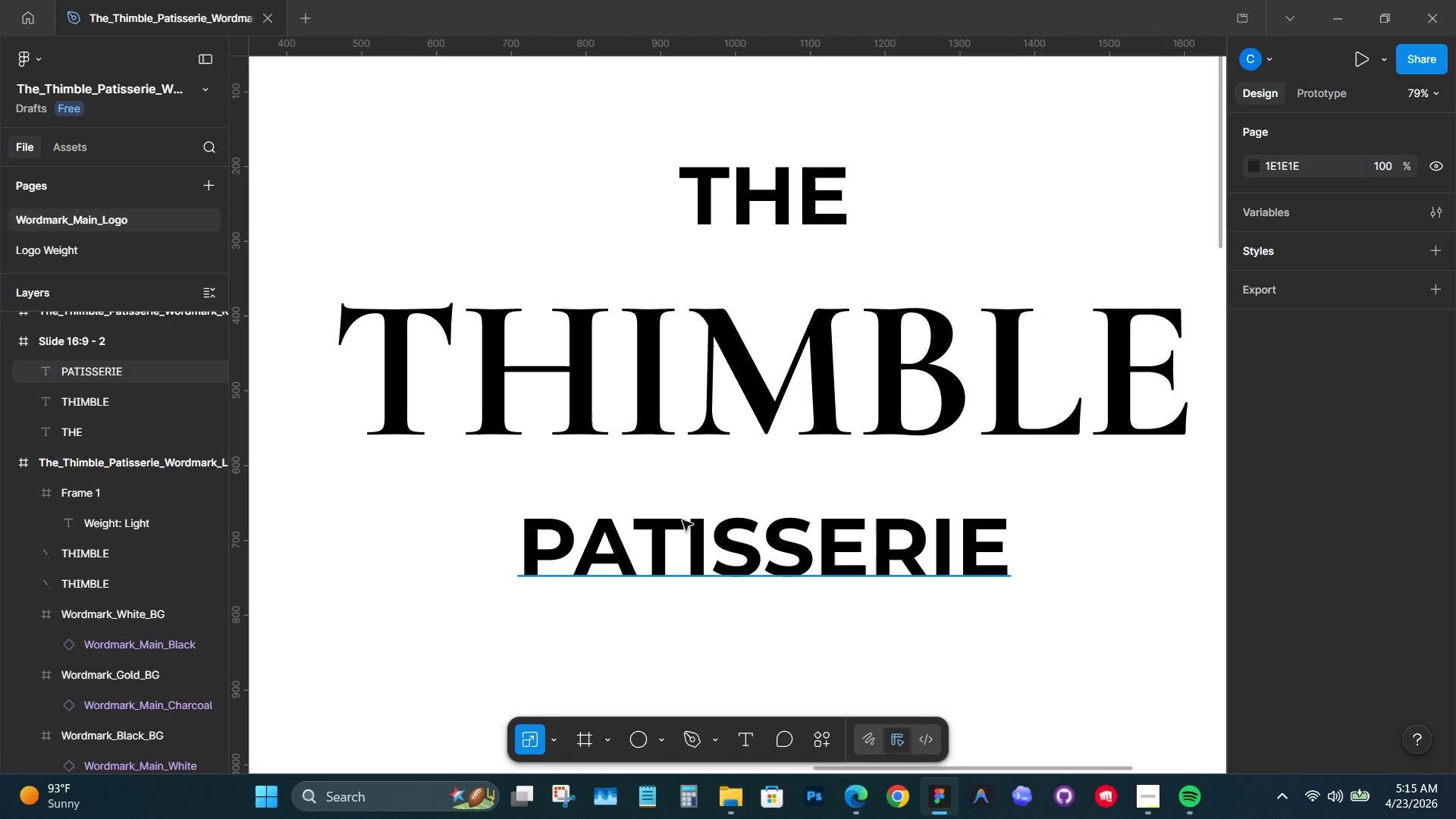 
left_click([692, 520])
 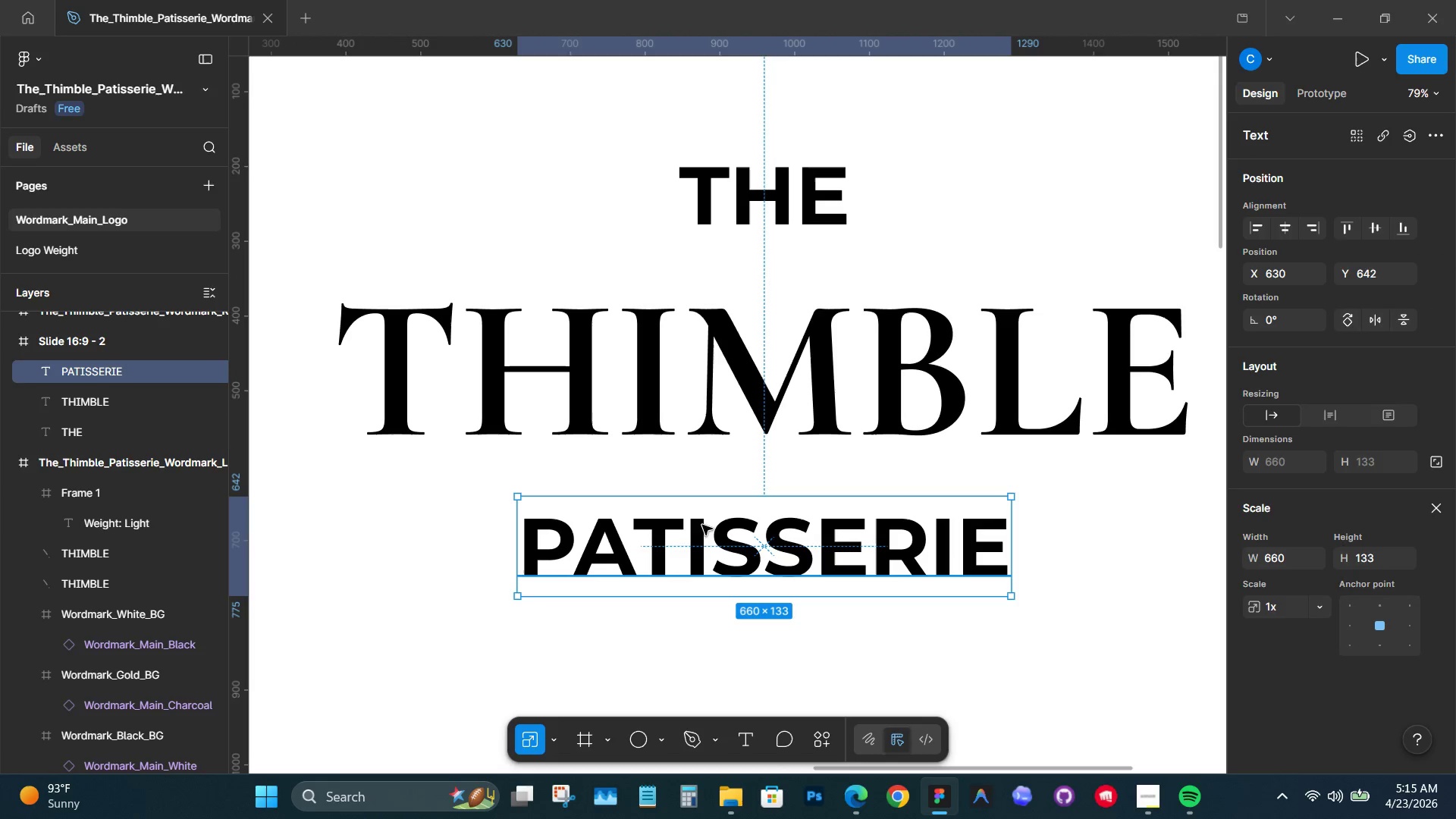 
left_click_drag(start_coordinate=[701, 516], to_coordinate=[698, 582])
 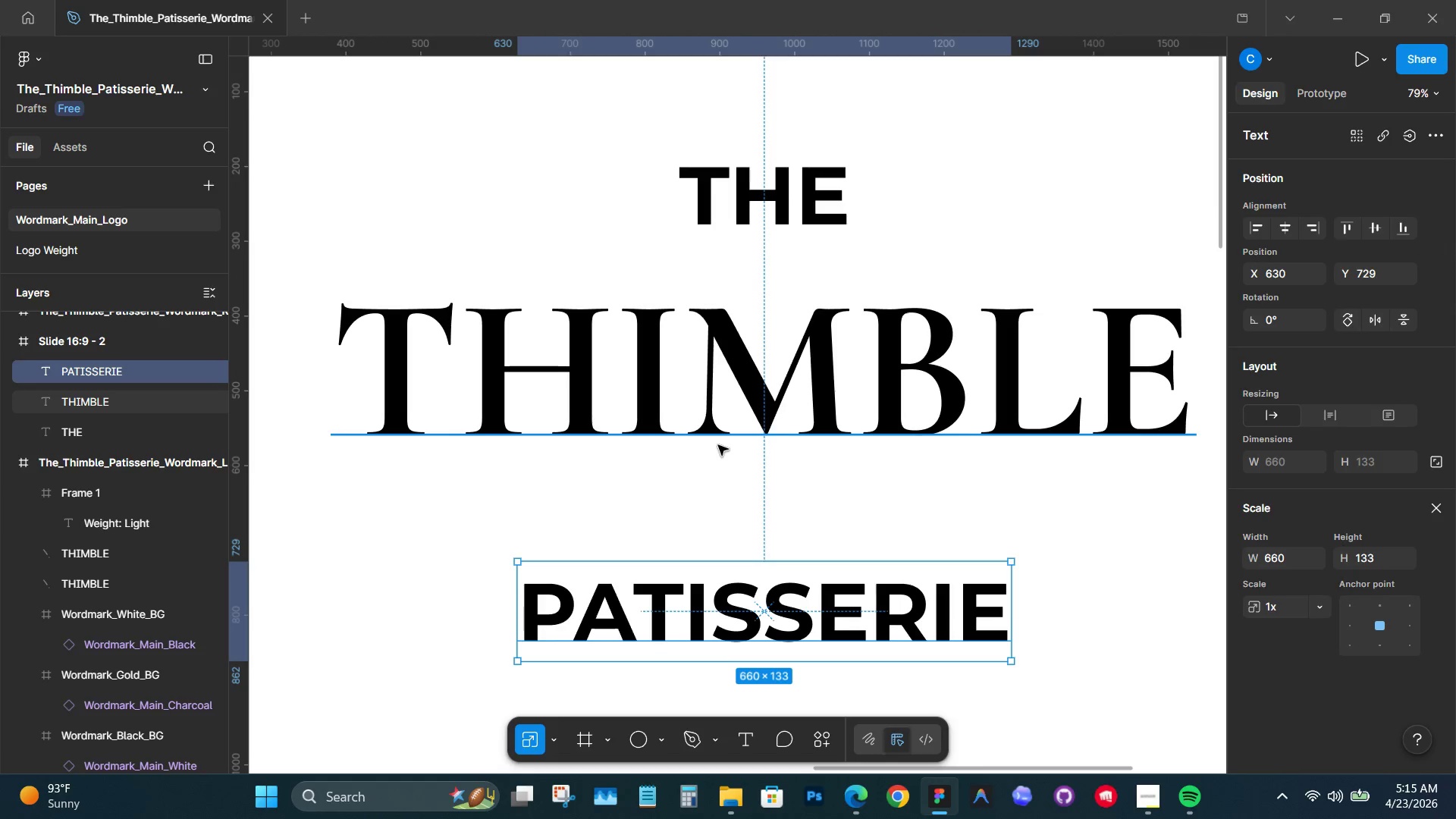 
hold_key(key=ShiftLeft, duration=0.58)
 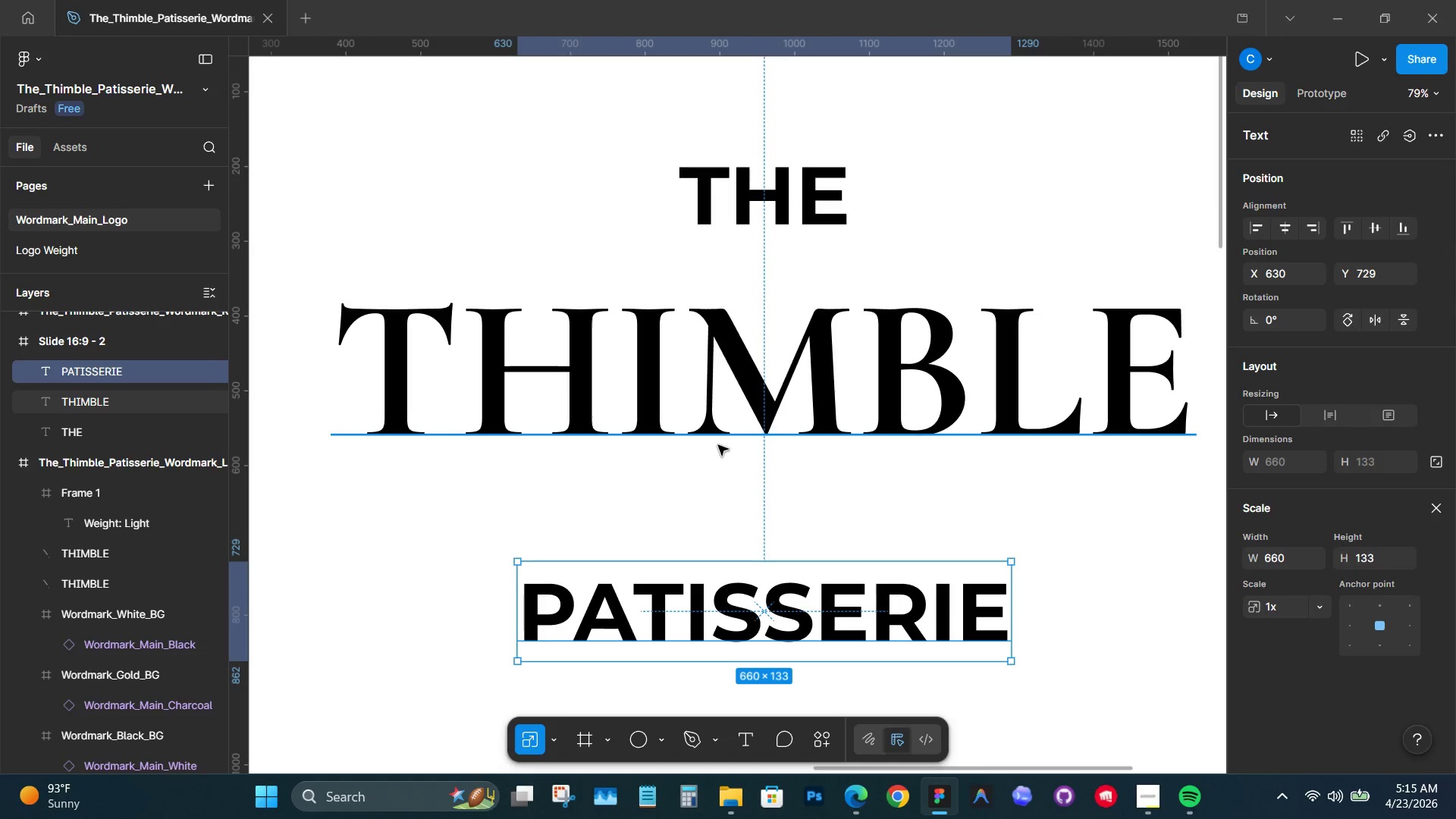 
hold_key(key=ControlLeft, duration=0.81)
scroll: coordinate [708, 406], scroll_direction: up, amount: 13.0
 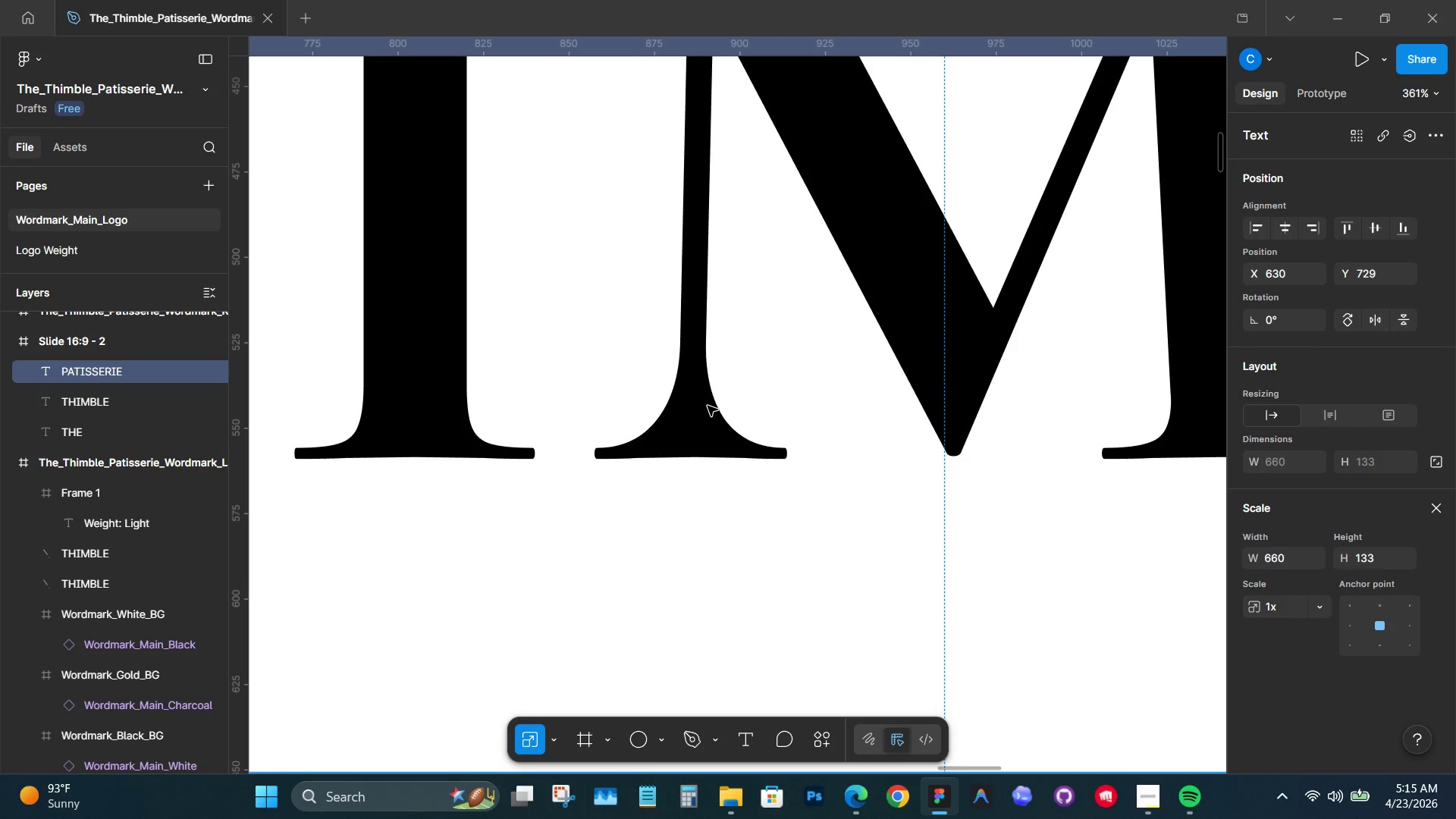 
key(P)
 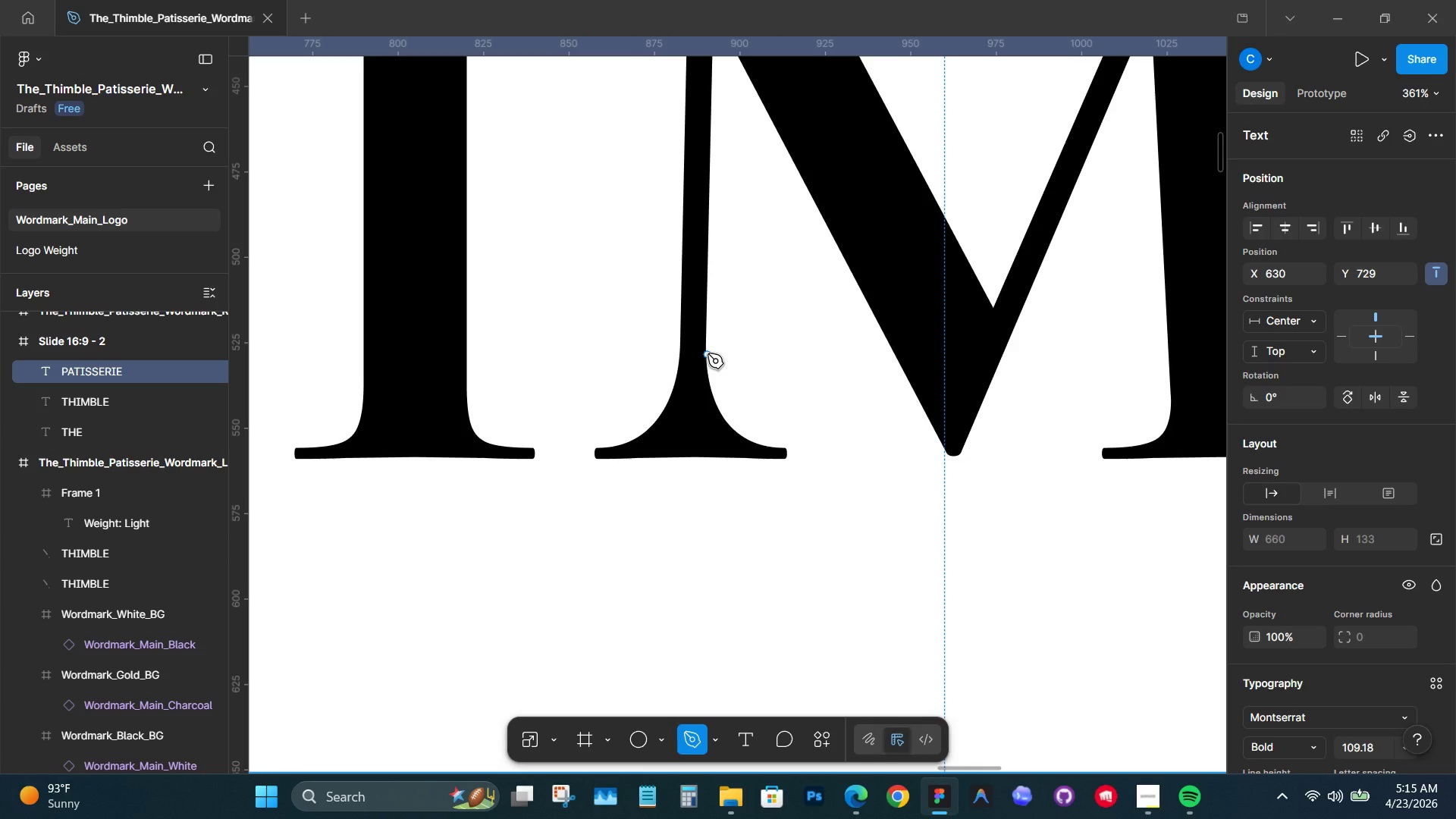 
hold_key(key=ControlLeft, duration=0.91)
scroll: coordinate [706, 323], scroll_direction: up, amount: 13.0
 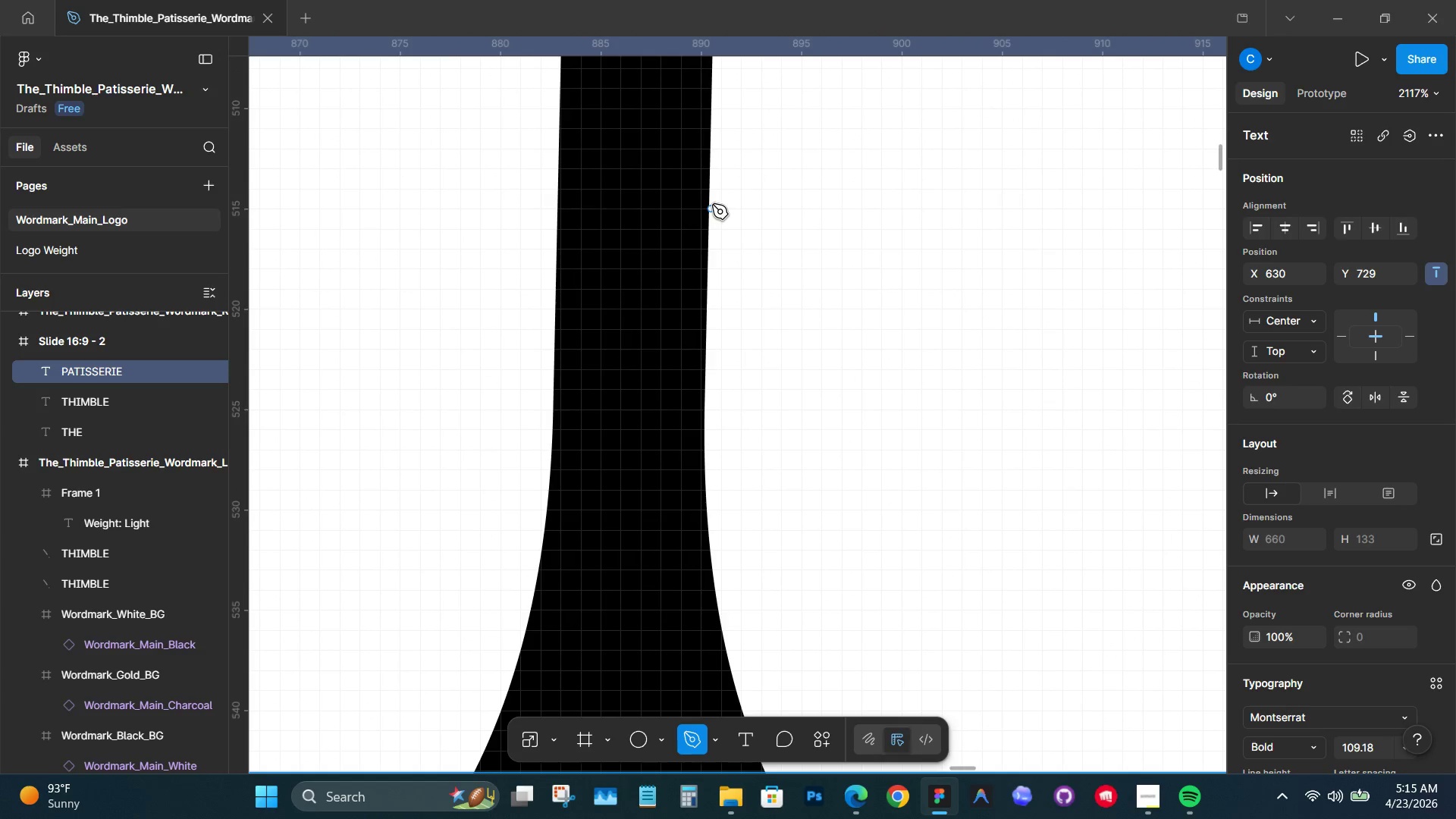 
wait(6.09)
 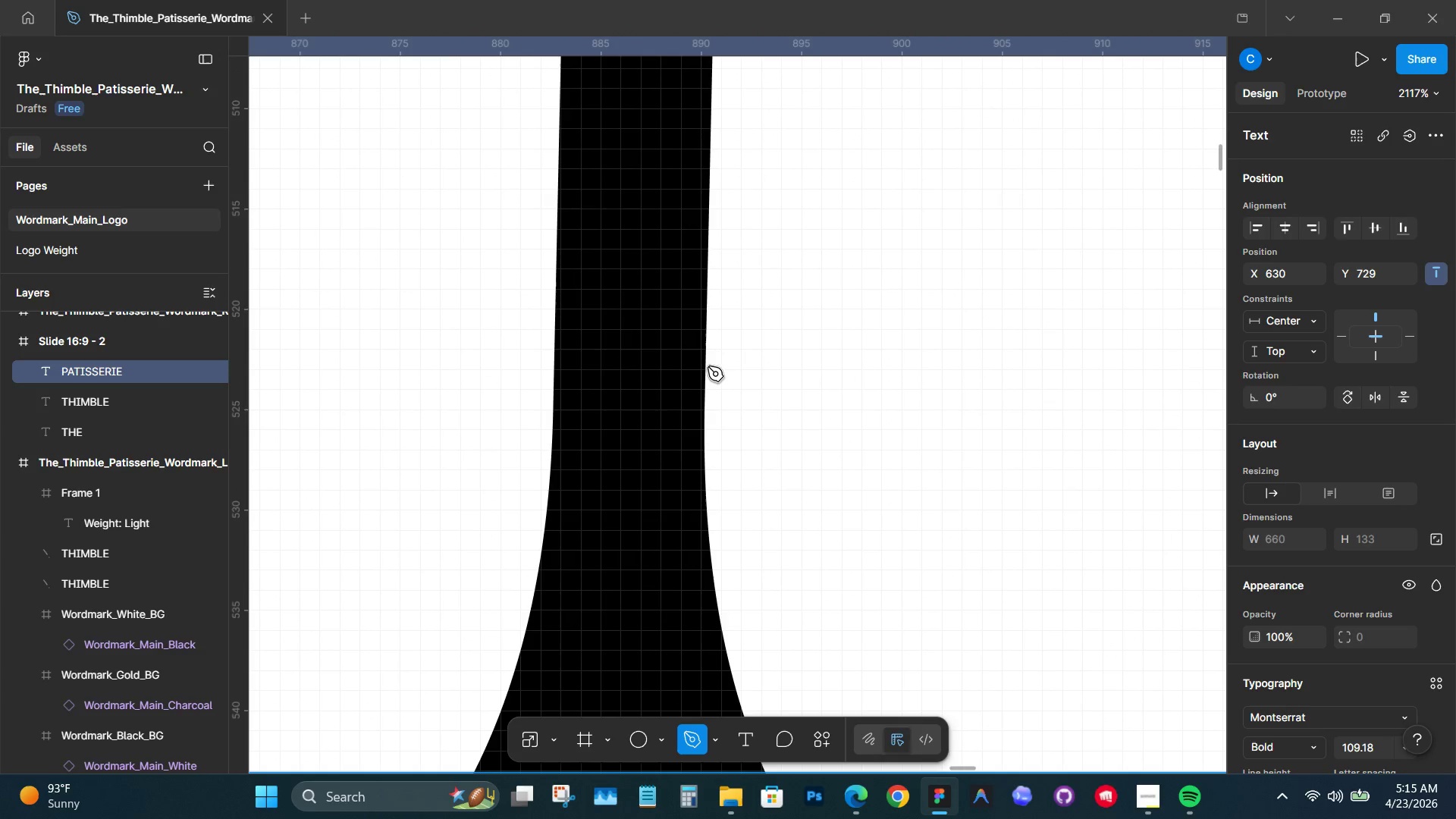 
left_click([709, 204])
 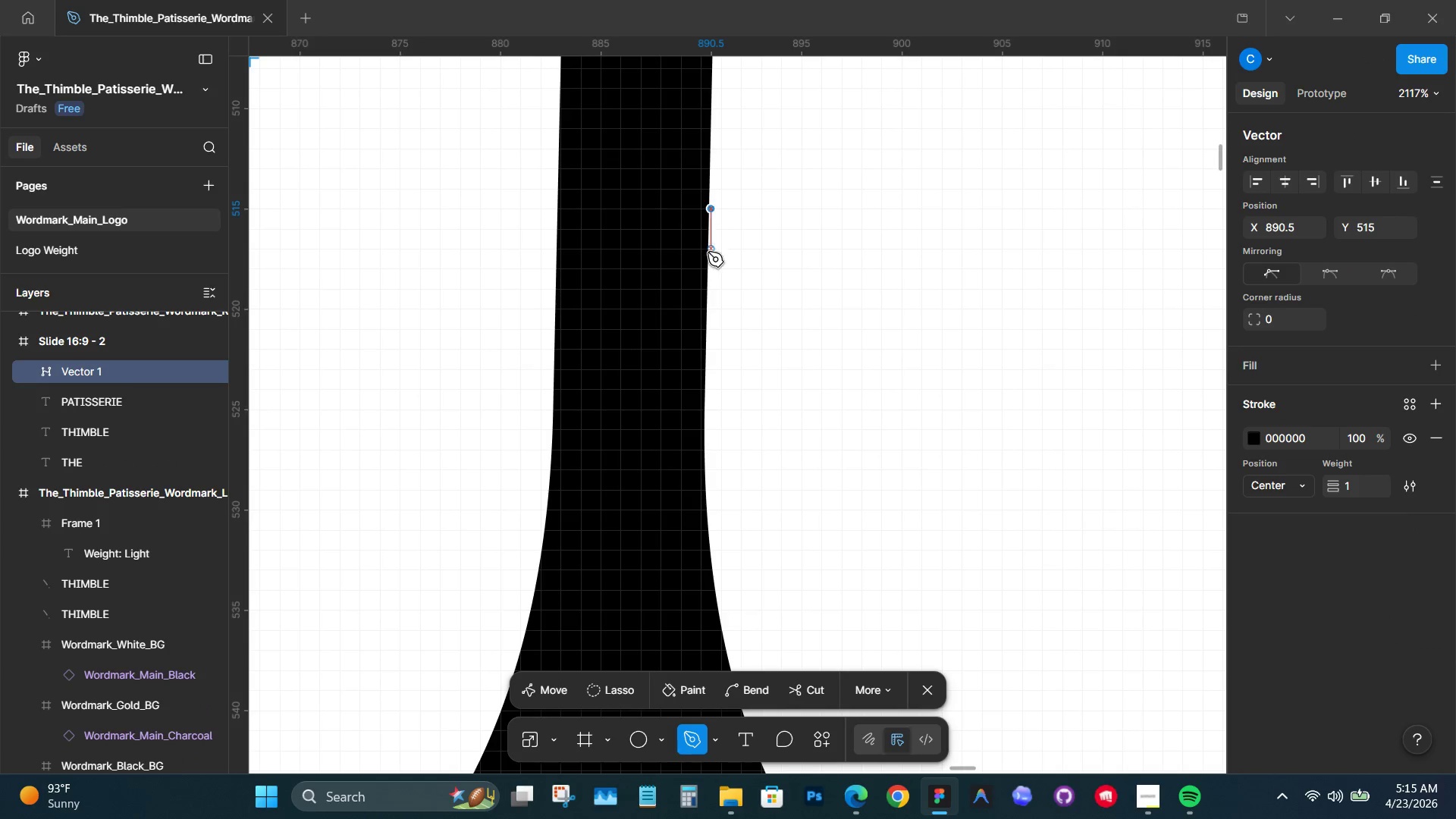 
hold_key(key=ControlLeft, duration=1.34)
scroll: coordinate [704, 314], scroll_direction: down, amount: 17.0
 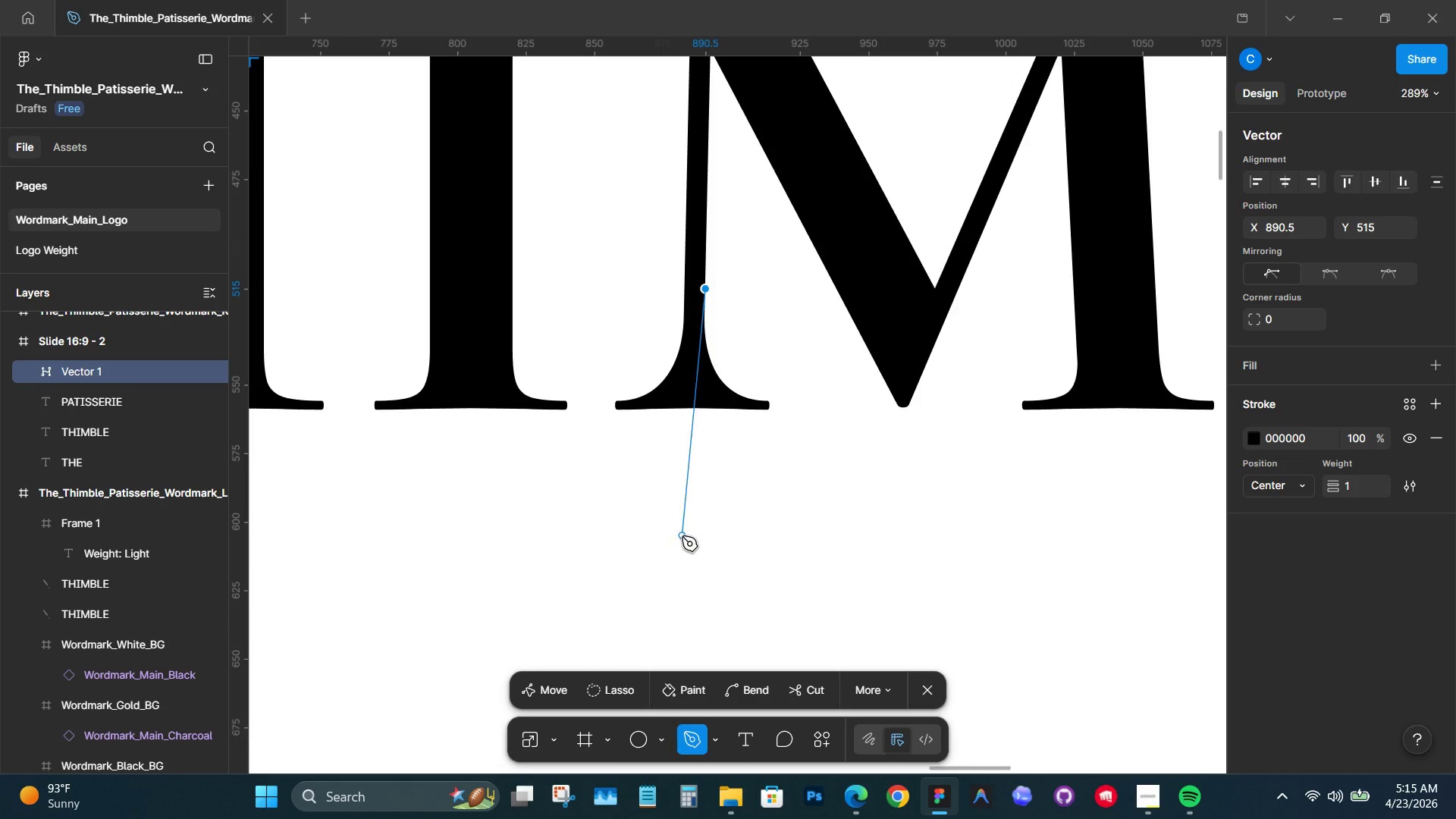 
key(Control+ControlLeft)
 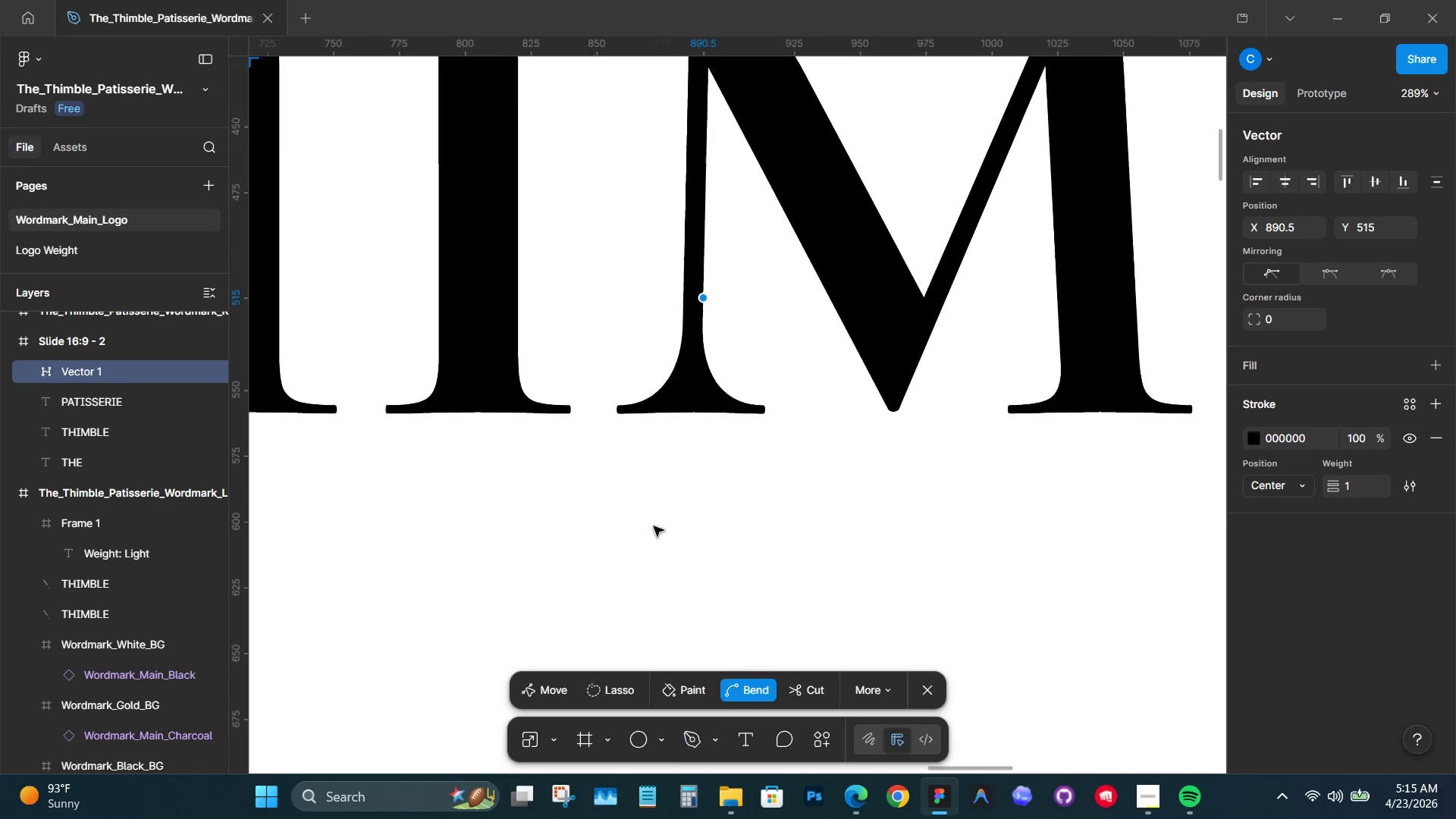 
hold_key(key=Space, duration=1.5)
 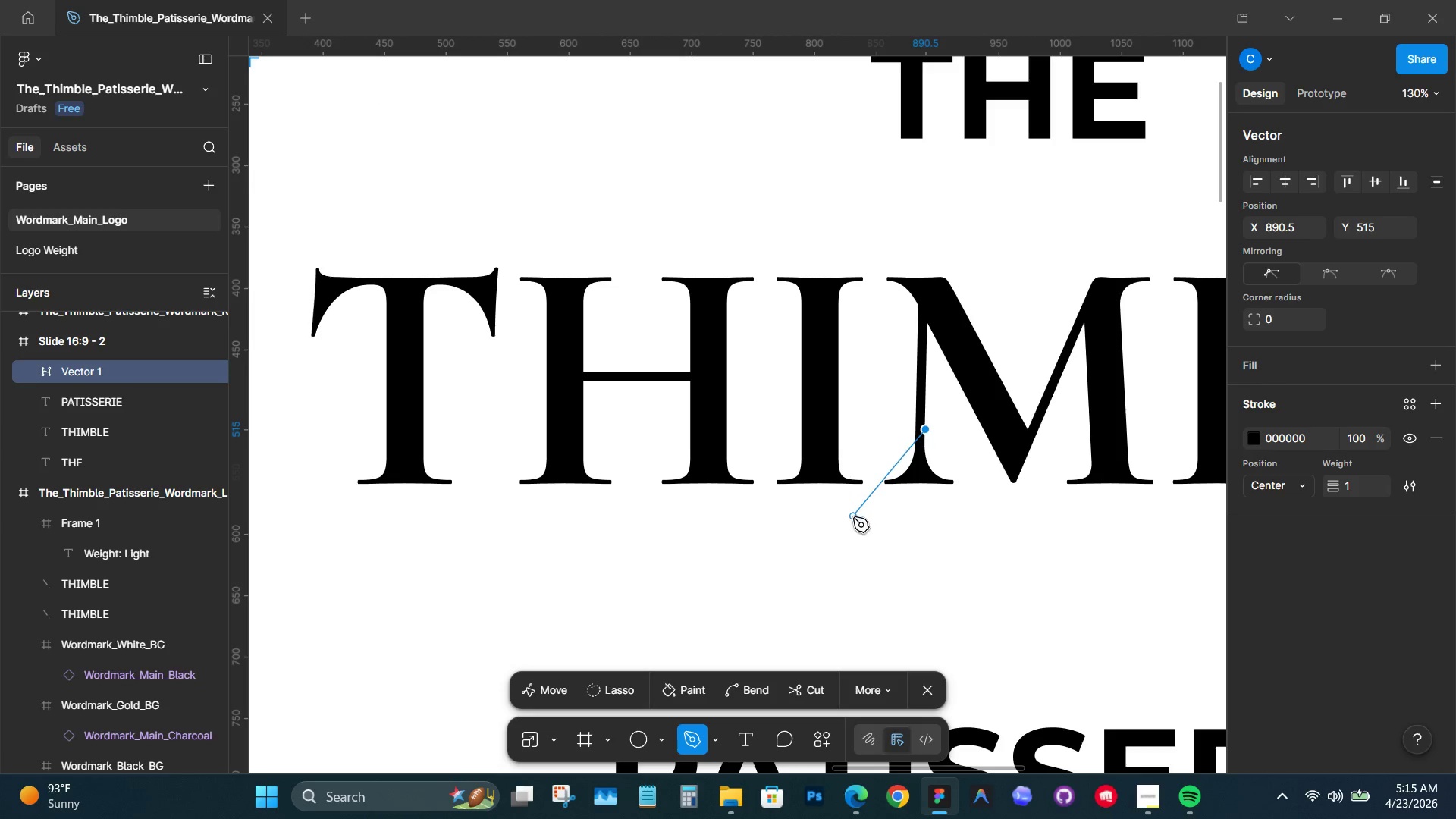 
left_click_drag(start_coordinate=[610, 486], to_coordinate=[860, 496])
 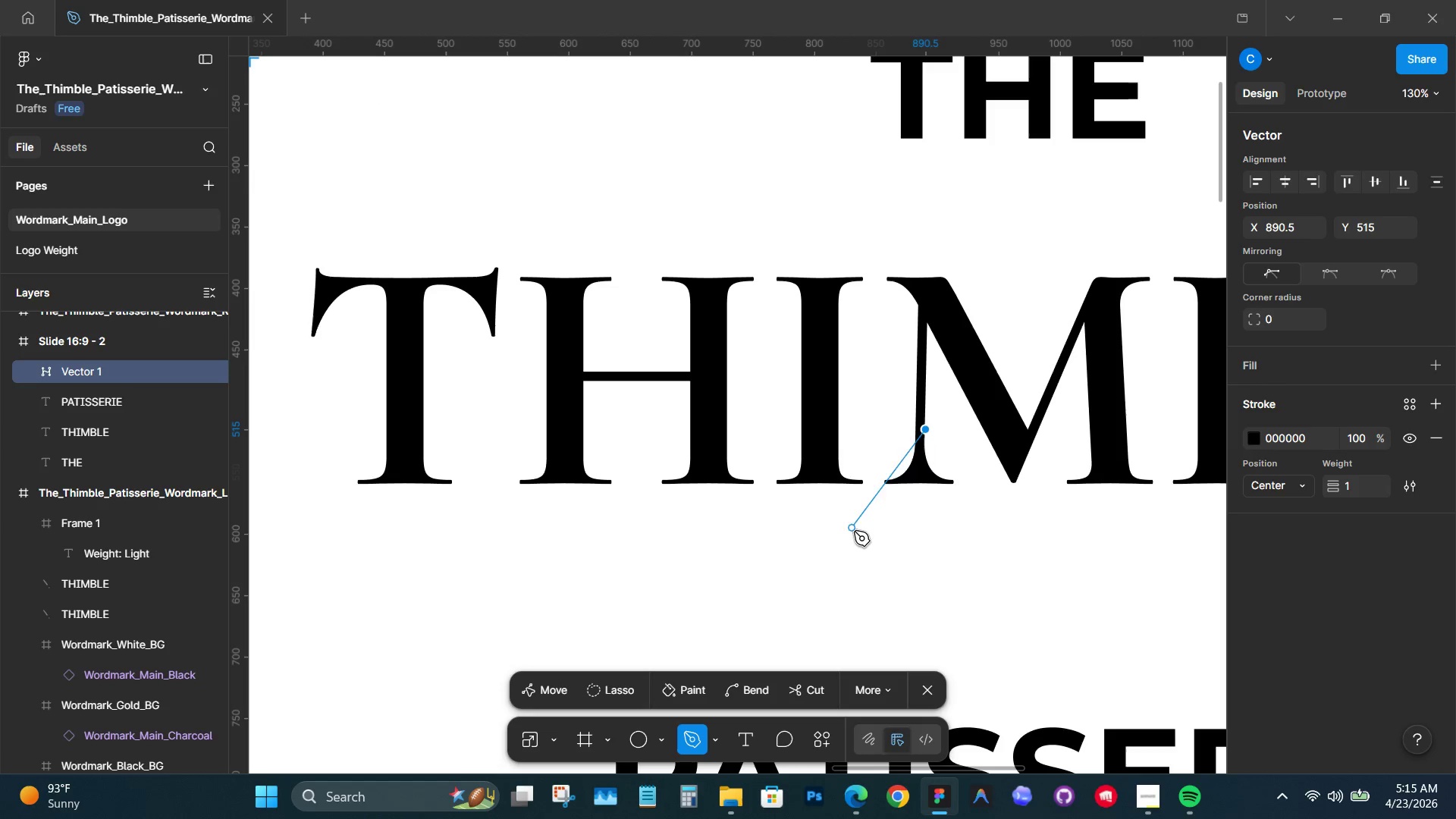 
scroll: coordinate [654, 526], scroll_direction: down, amount: 6.0
 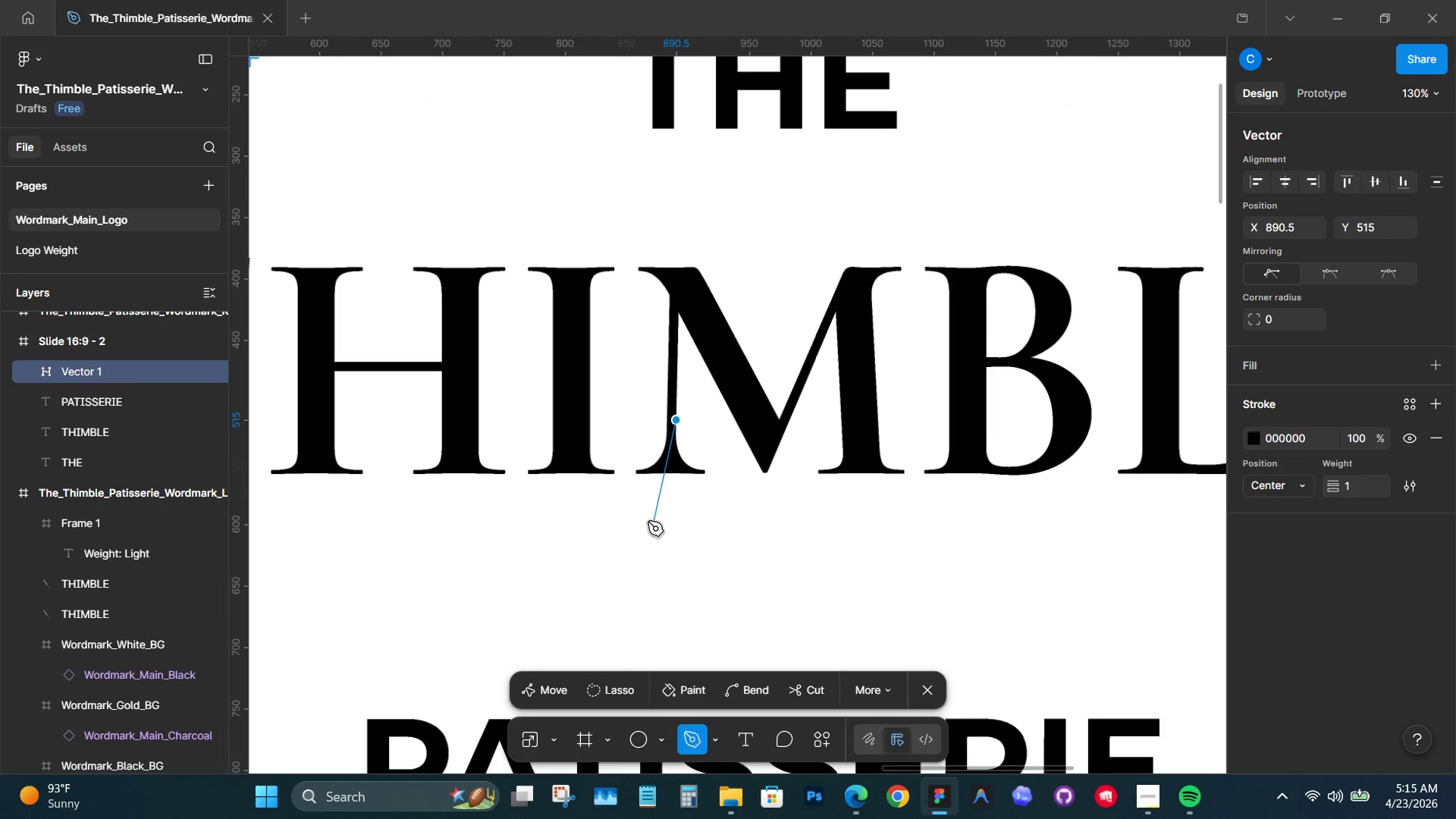 
key(Space)
 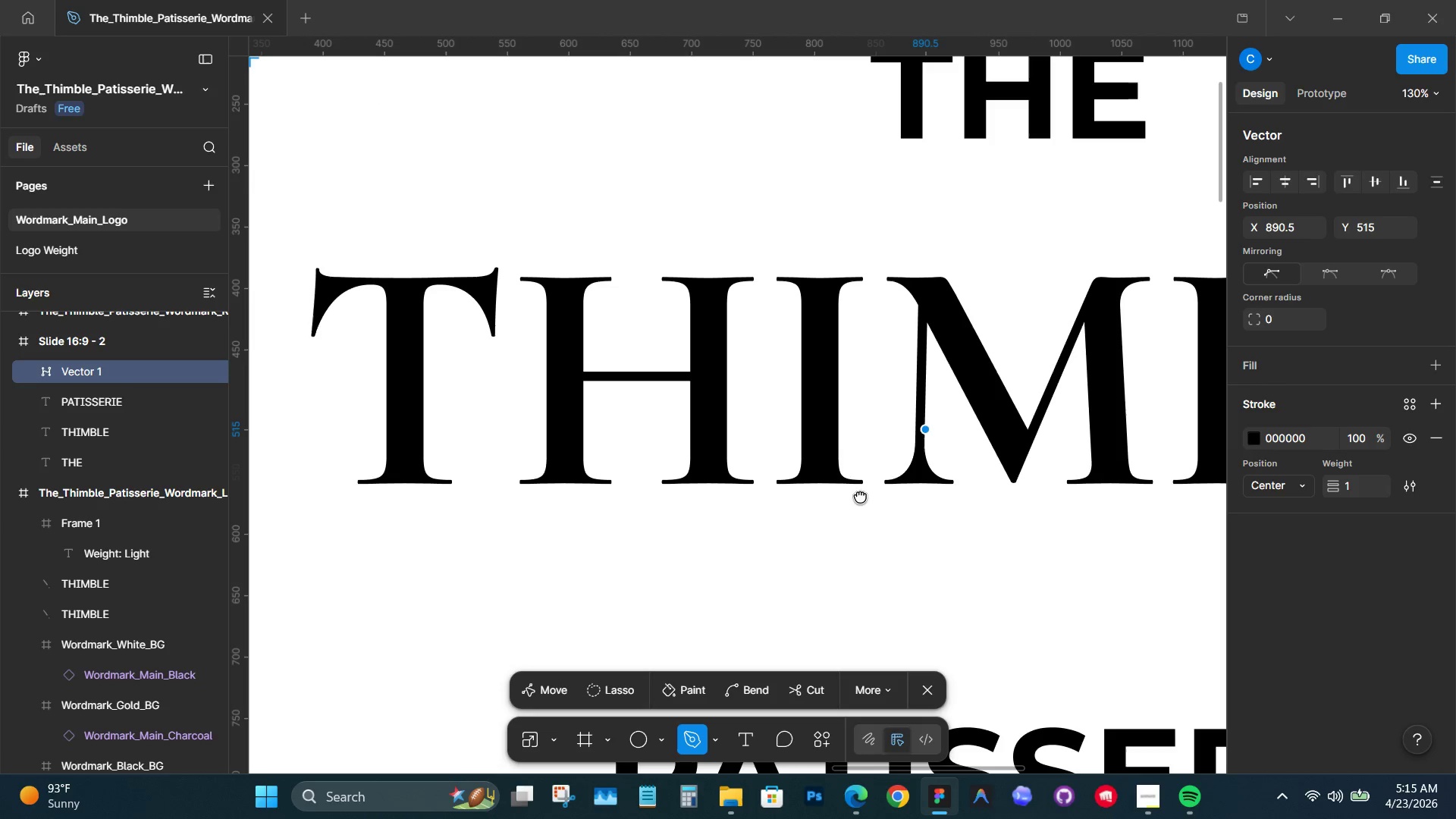 
key(Space)
 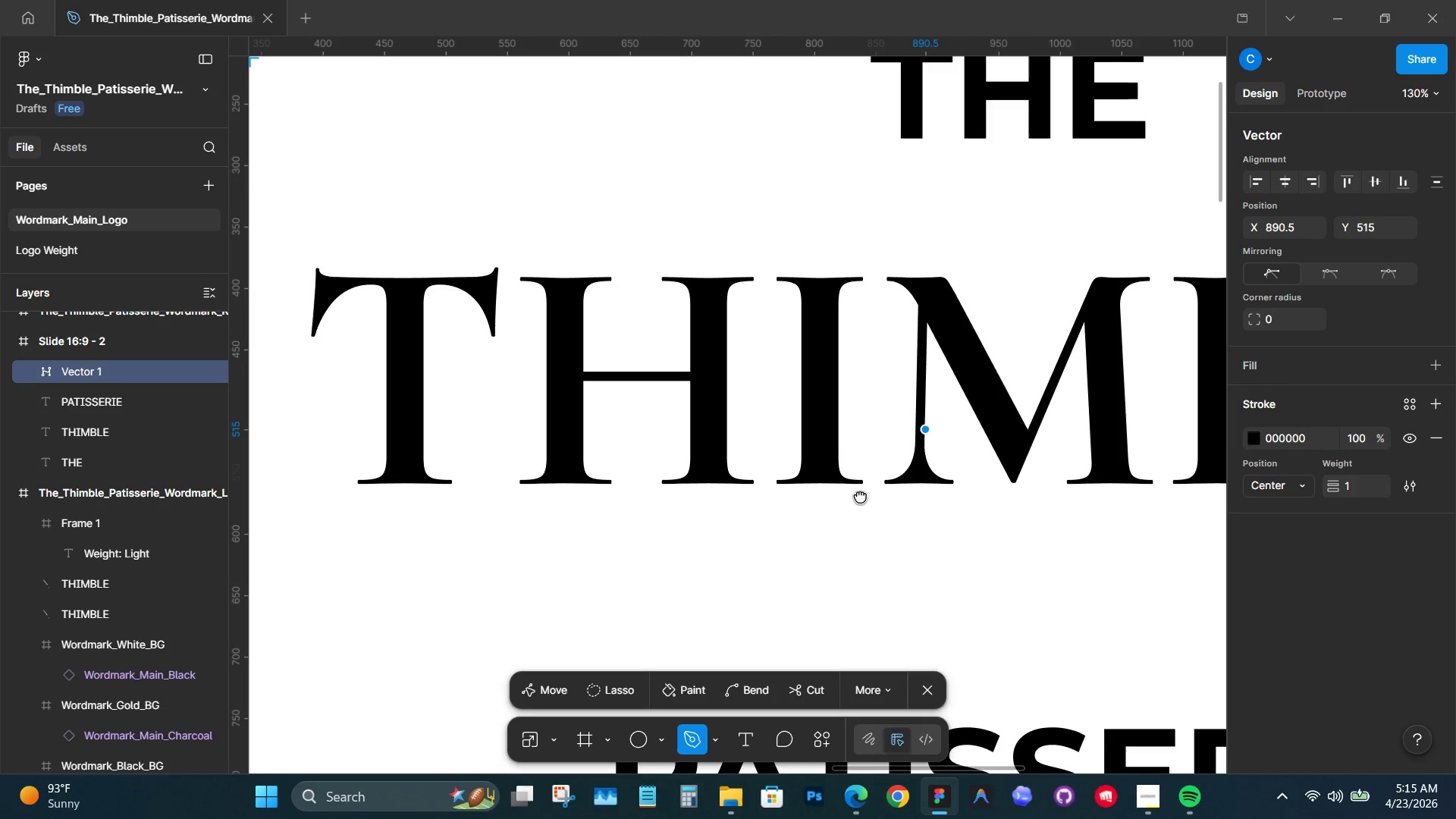 
key(Space)
 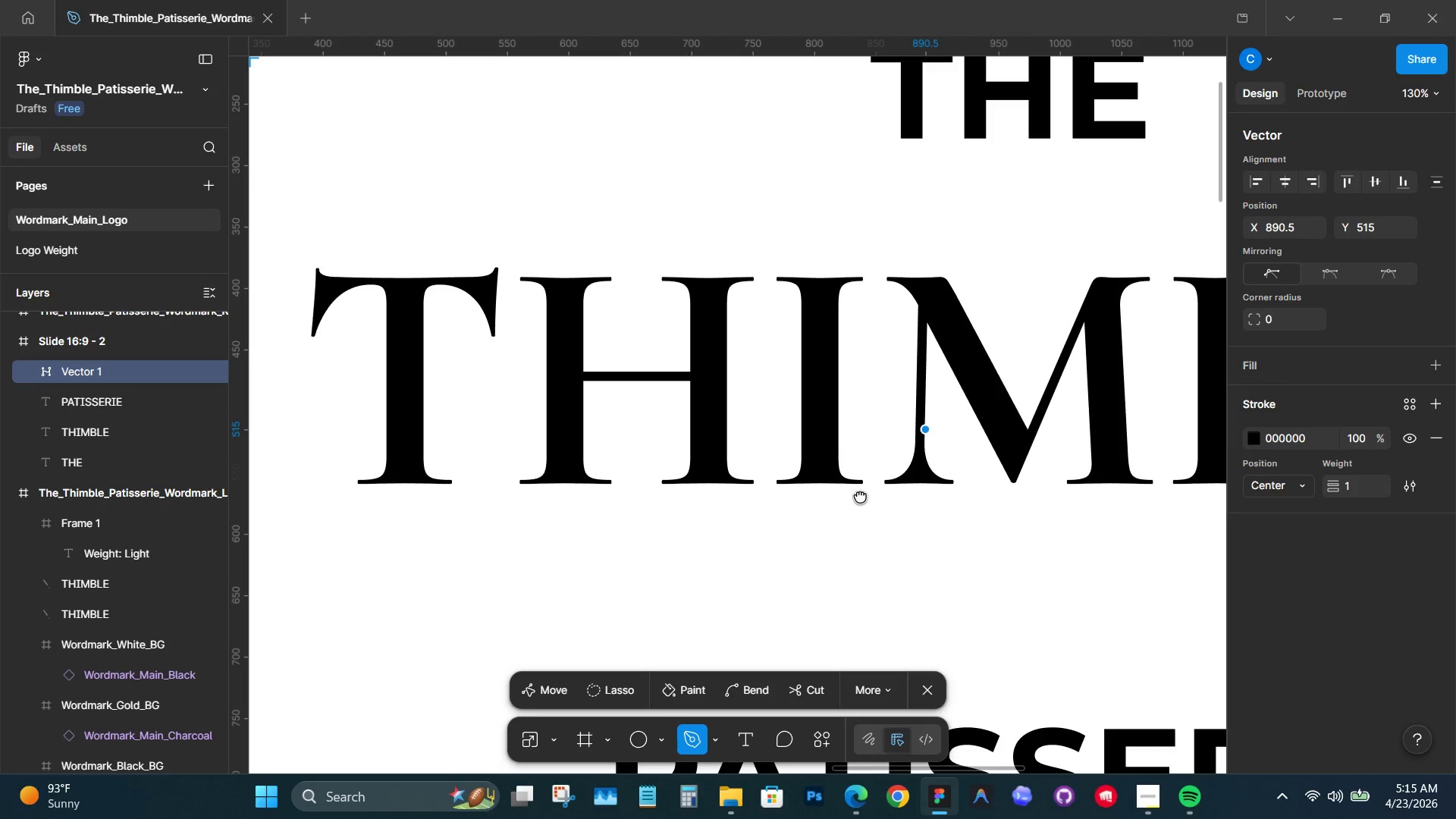 
key(Space)
 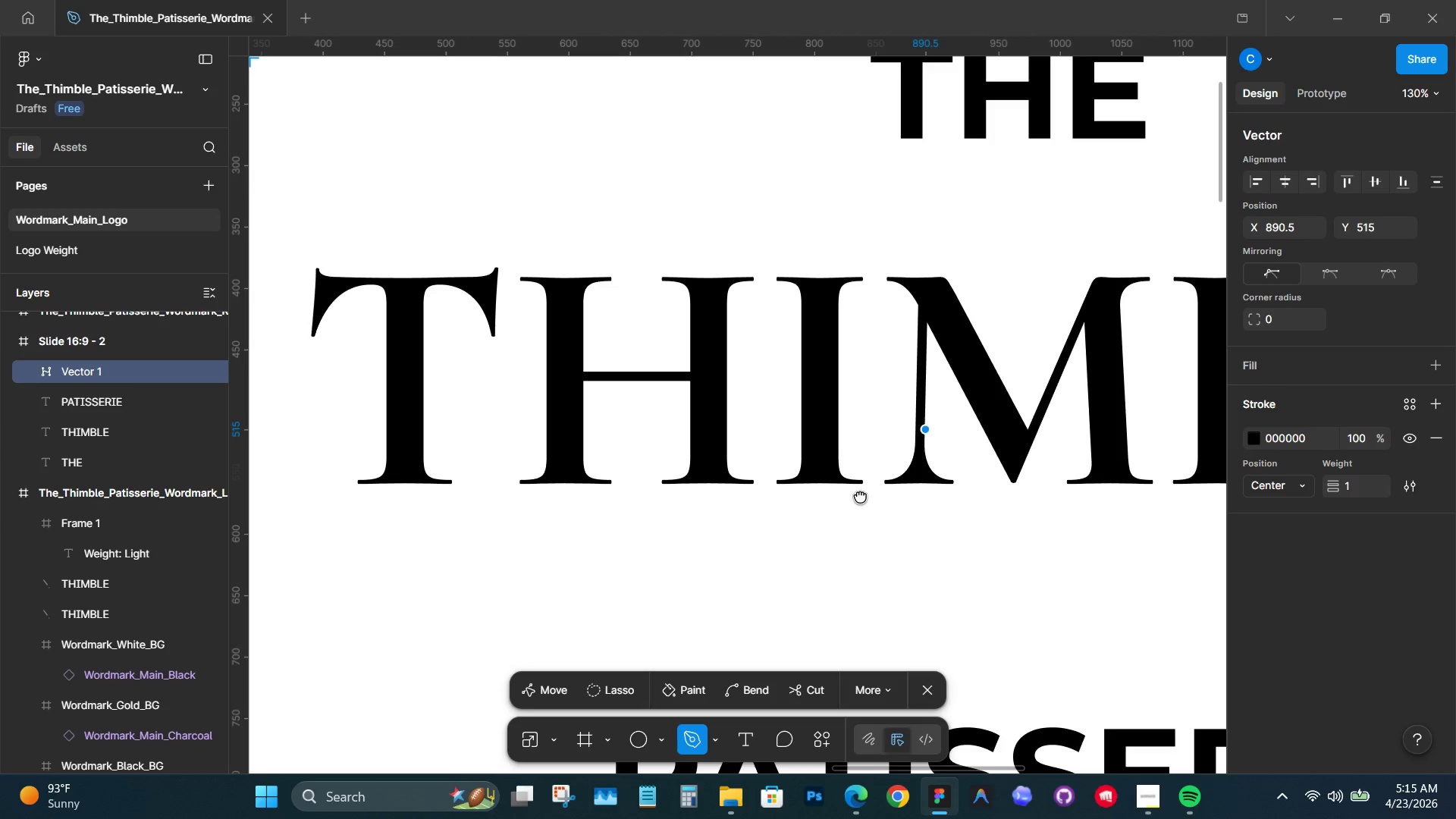 
key(Space)
 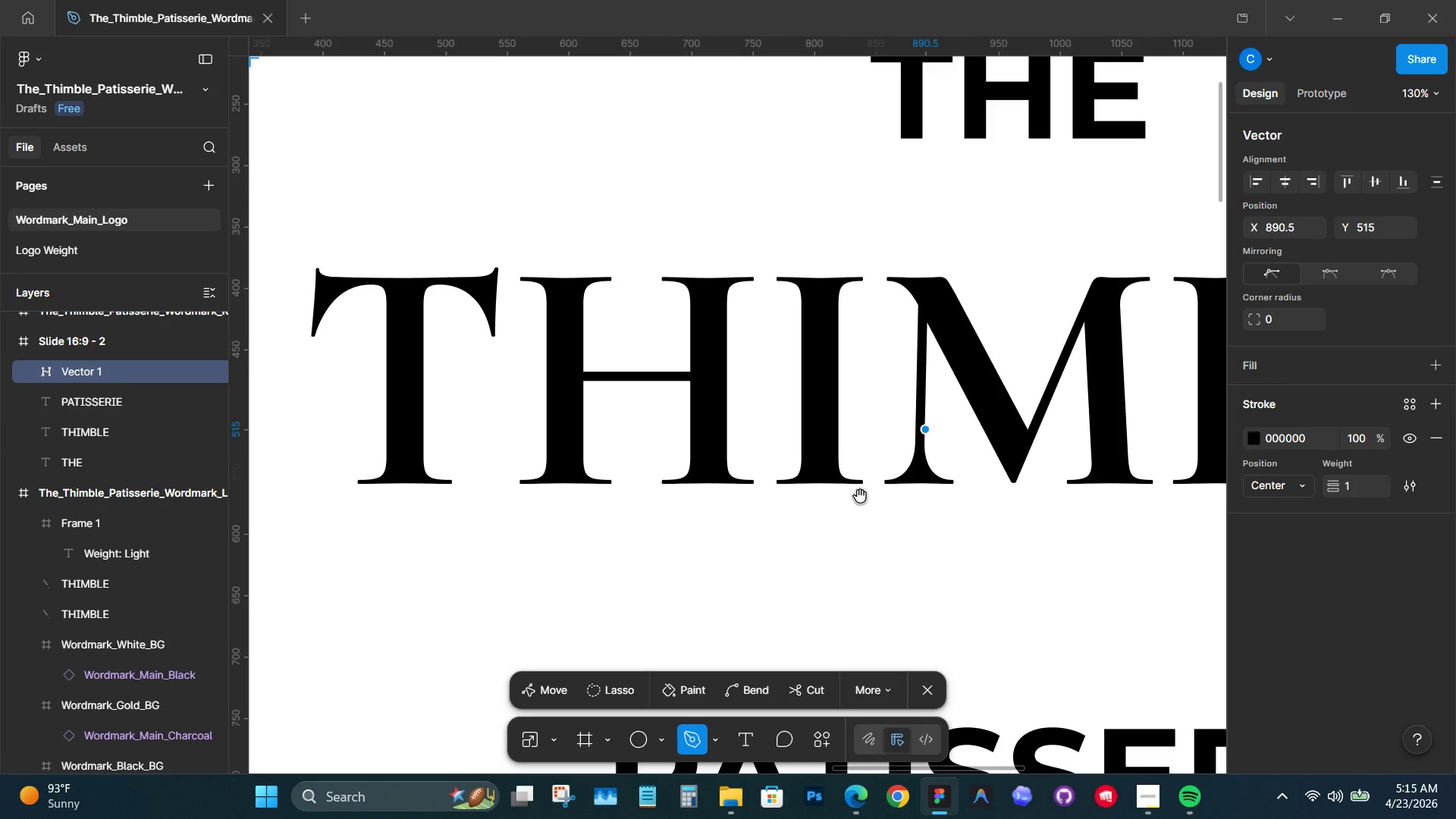 
key(Space)
 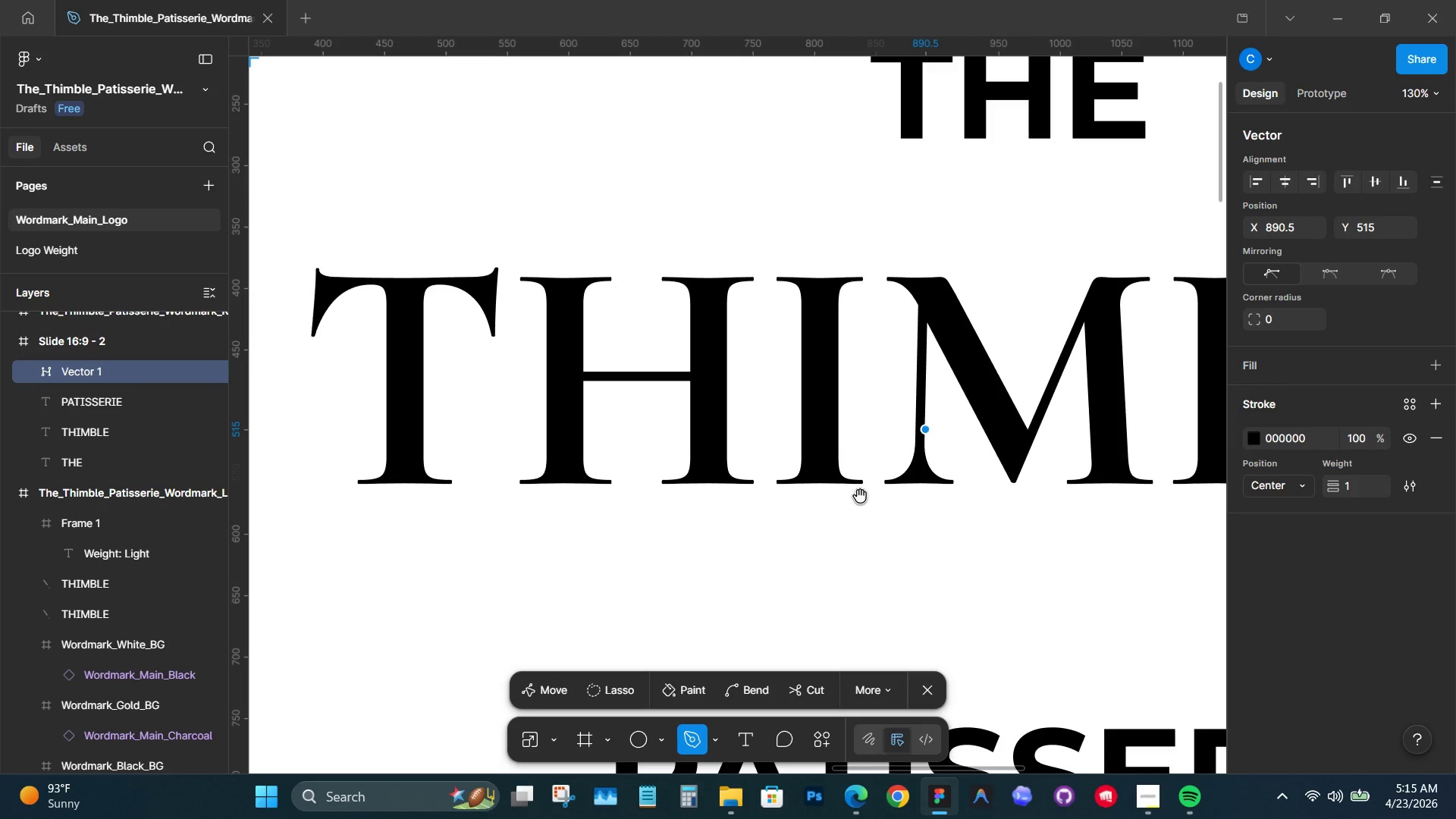 
key(Space)
 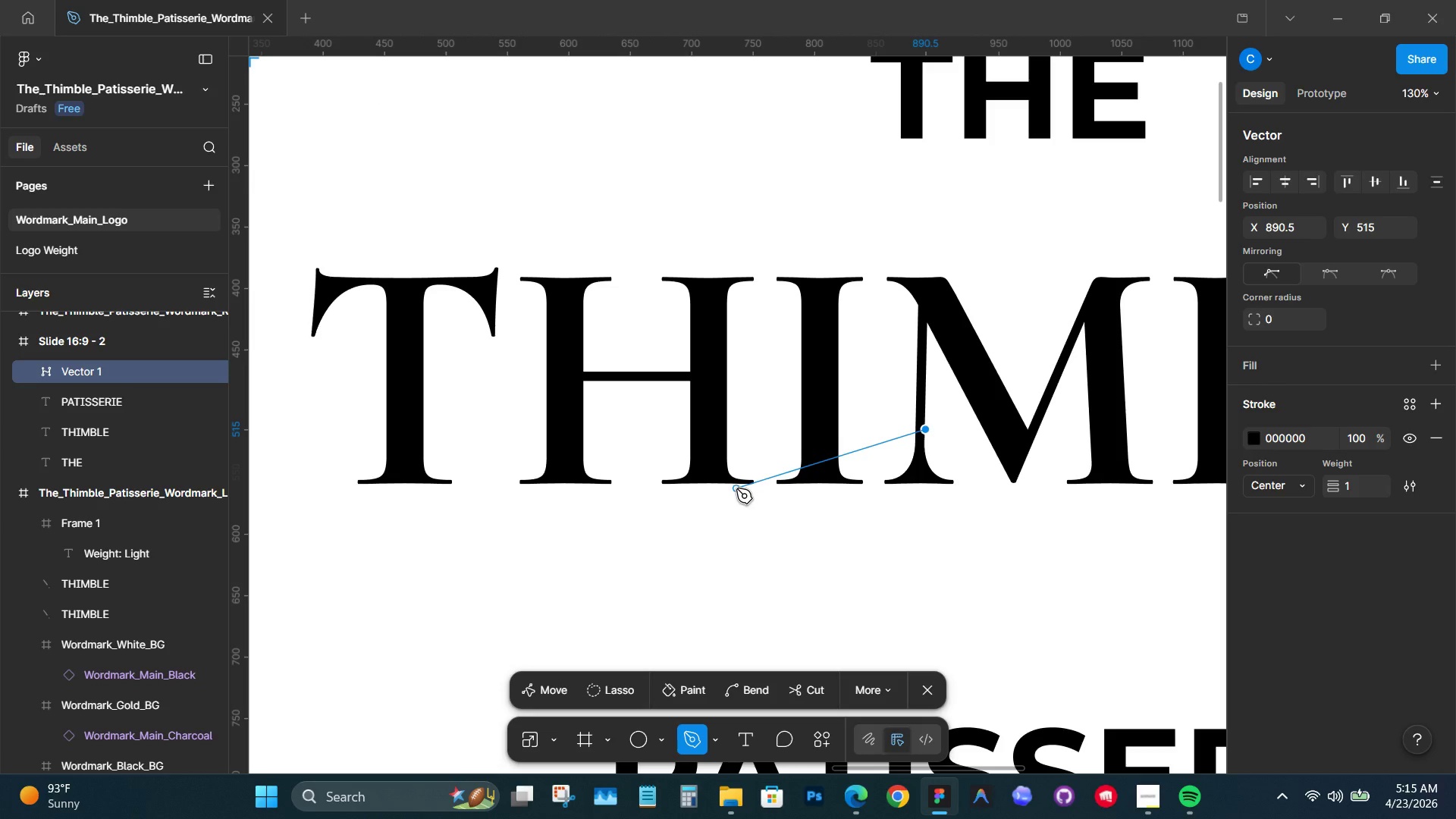 
left_click_drag(start_coordinate=[824, 534], to_coordinate=[714, 480])
 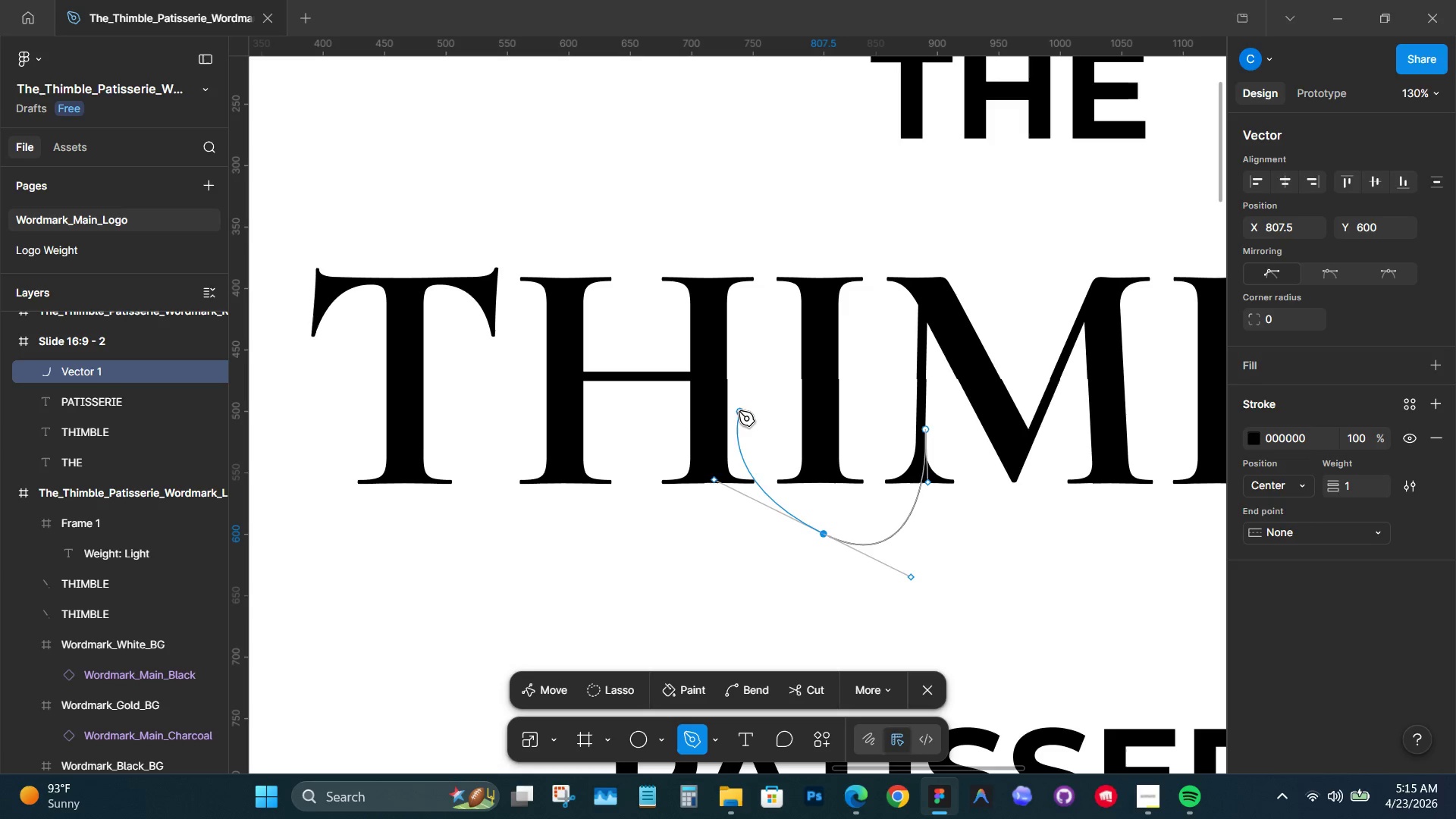 
hold_key(key=AltLeft, duration=2.62)
left_click_drag(start_coordinate=[717, 479], to_coordinate=[774, 504])
 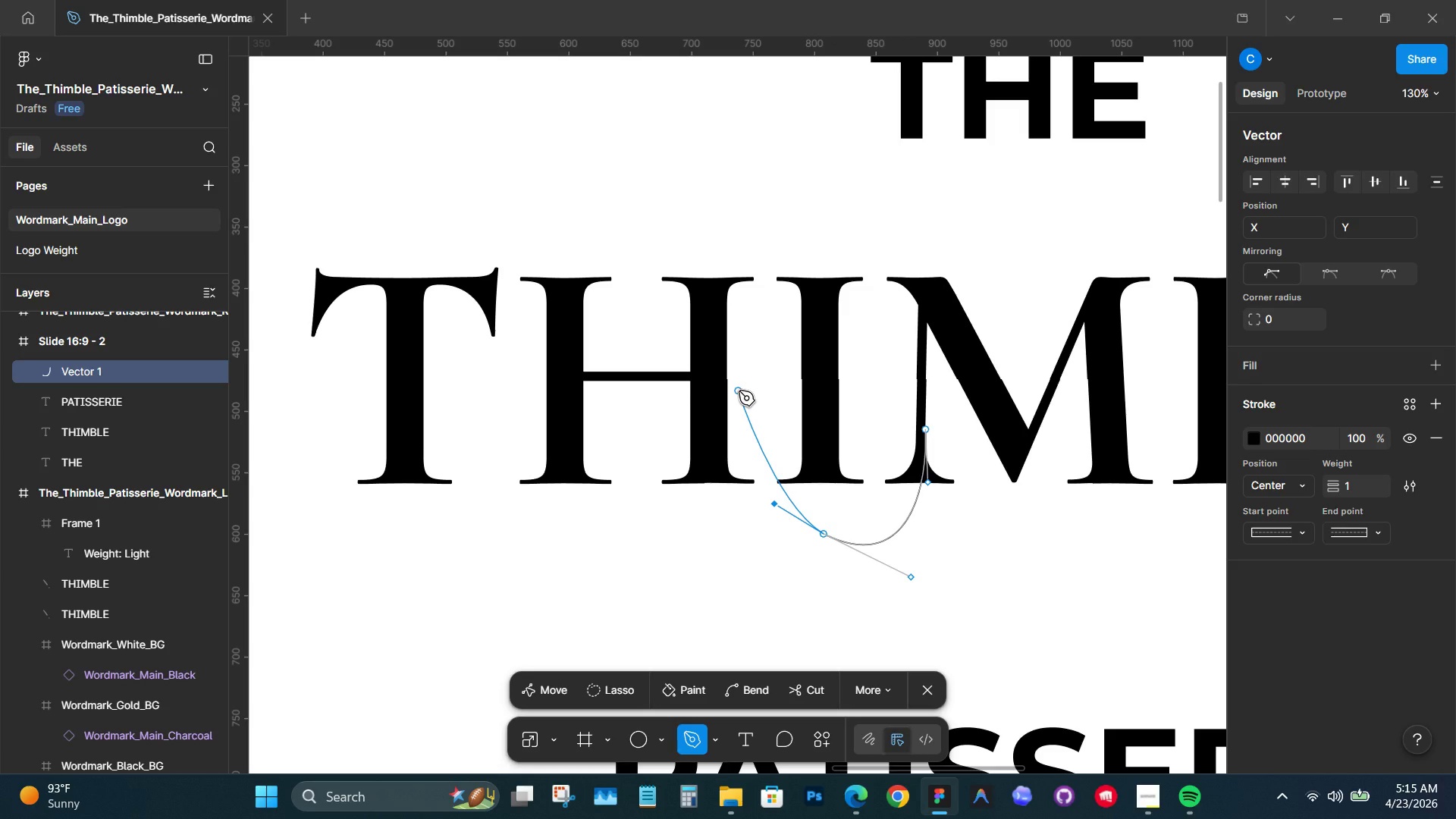 
left_click_drag(start_coordinate=[739, 391], to_coordinate=[698, 377])
 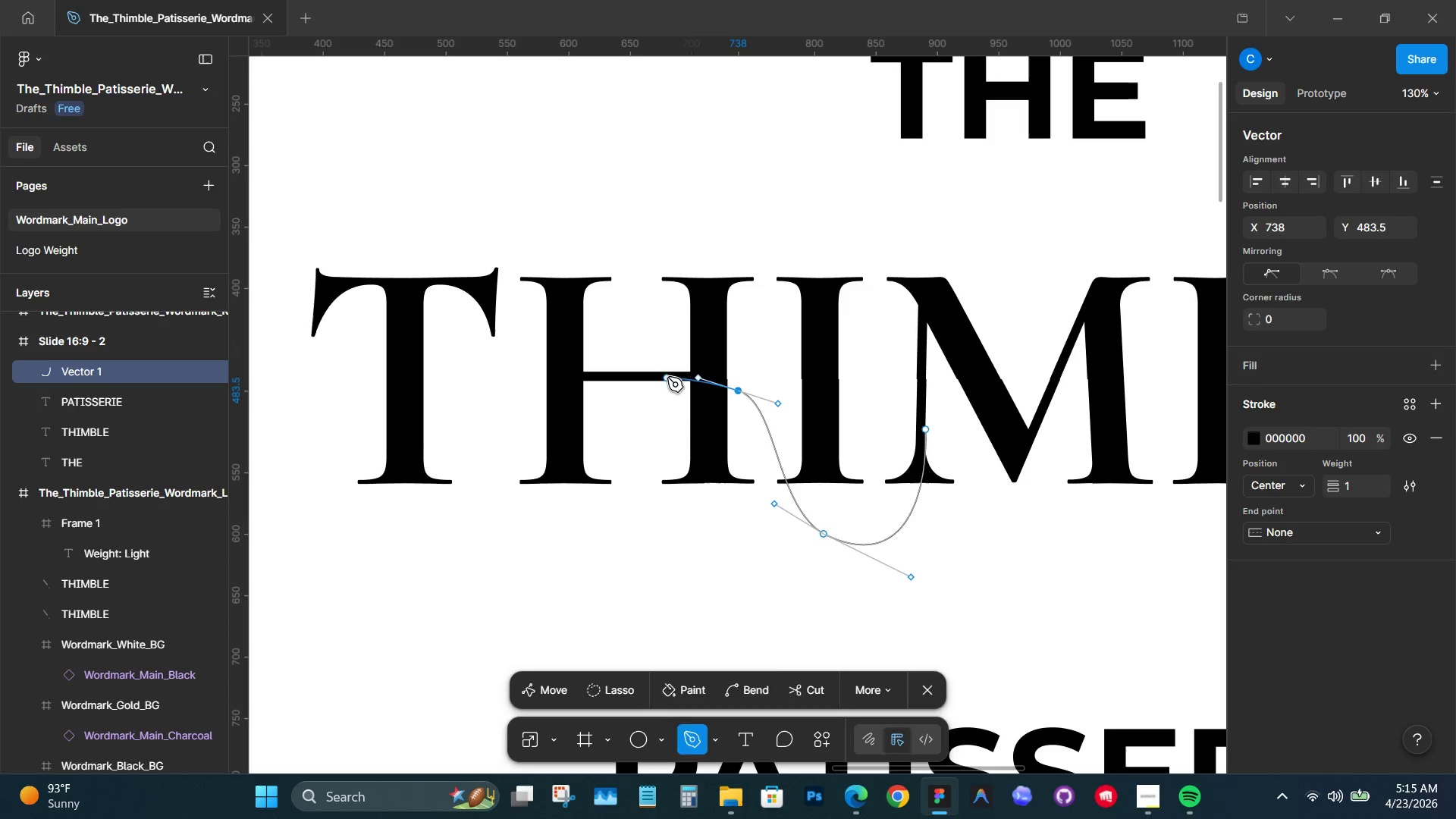 
hold_key(key=ControlLeft, duration=0.34)
 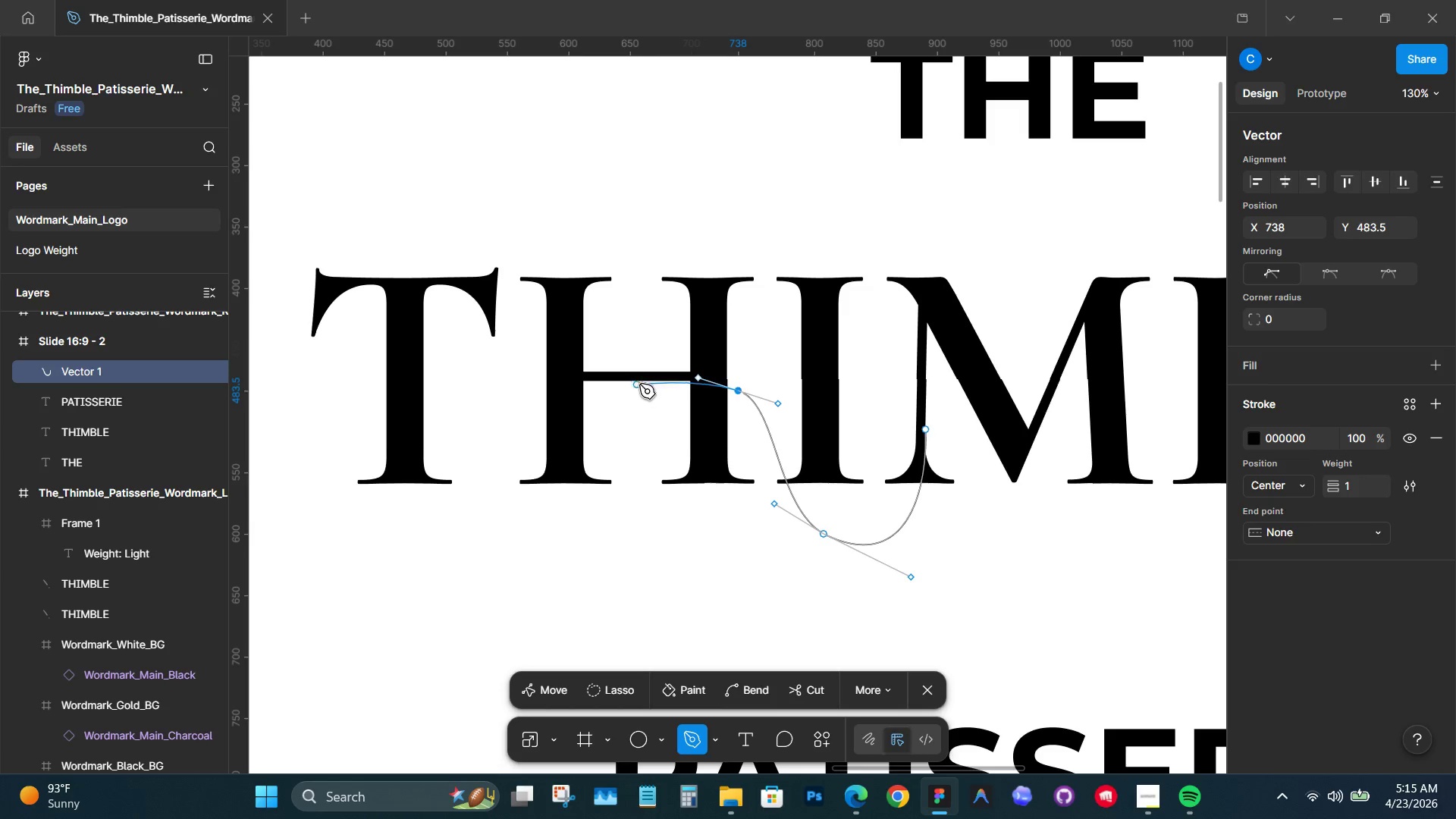 
hold_key(key=ControlLeft, duration=1.03)
scroll: coordinate [657, 386], scroll_direction: up, amount: 5.0
 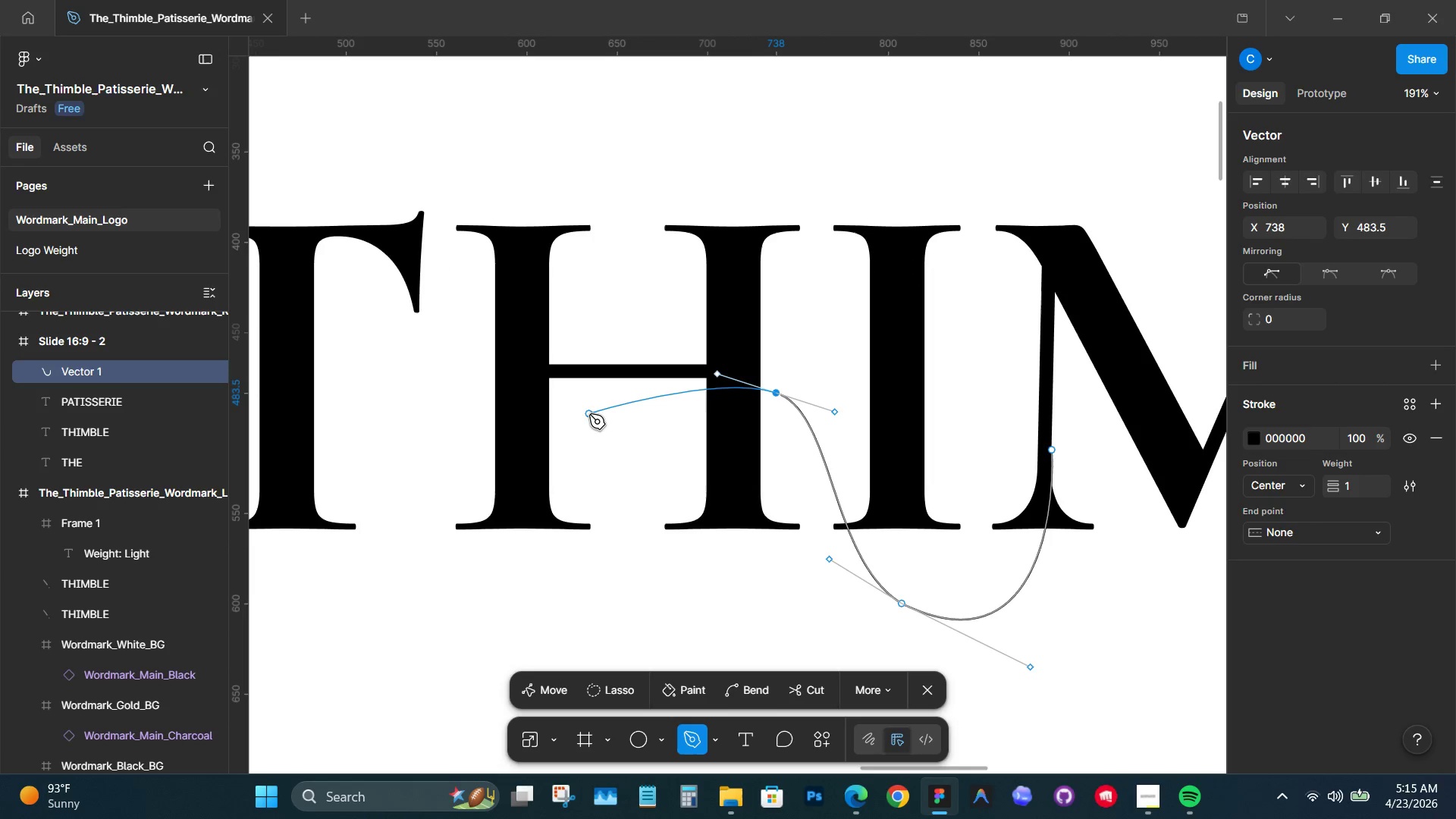 
wait(8.15)
 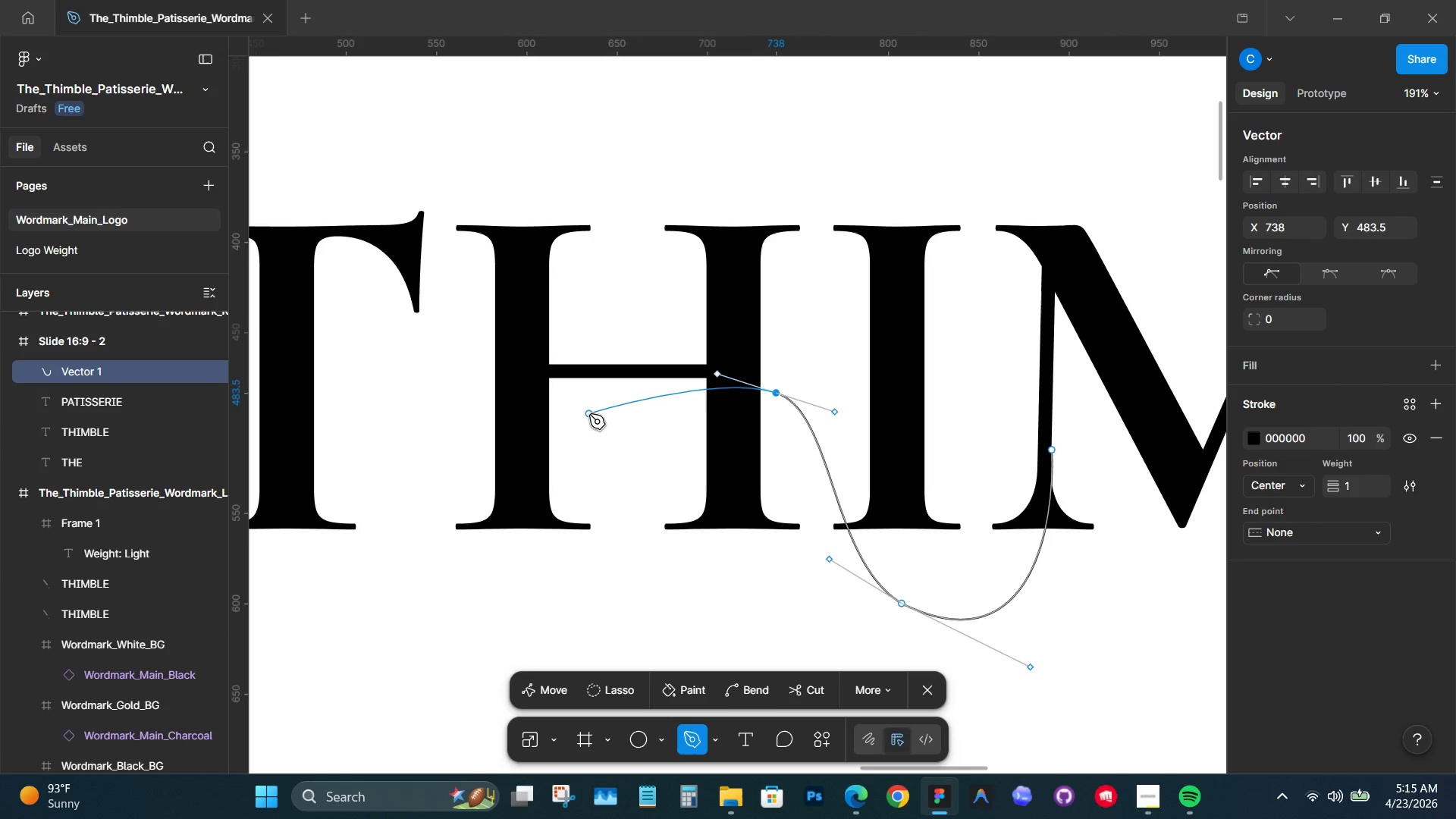 
left_click([637, 387])
 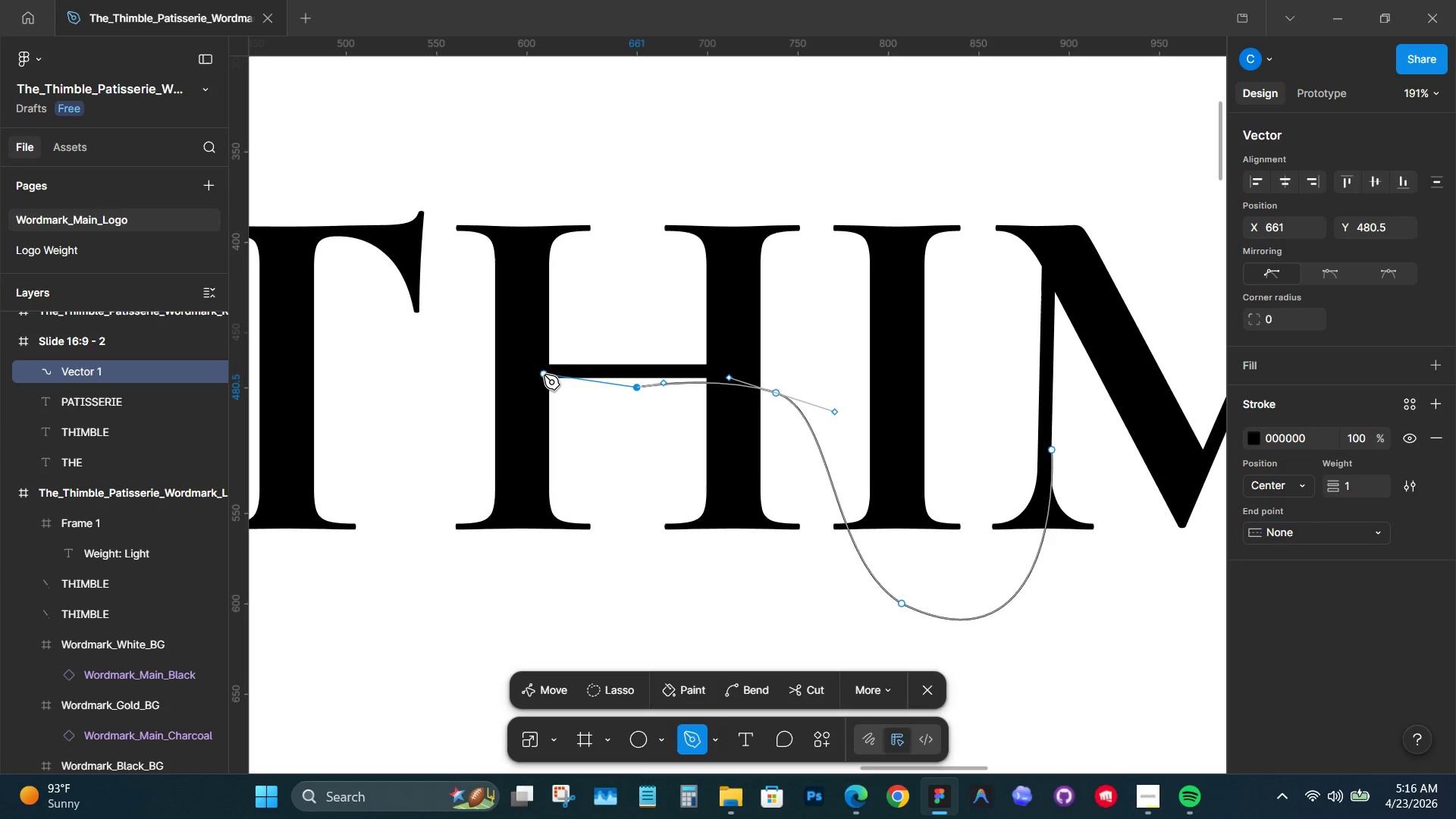 
key(Control+Z)
 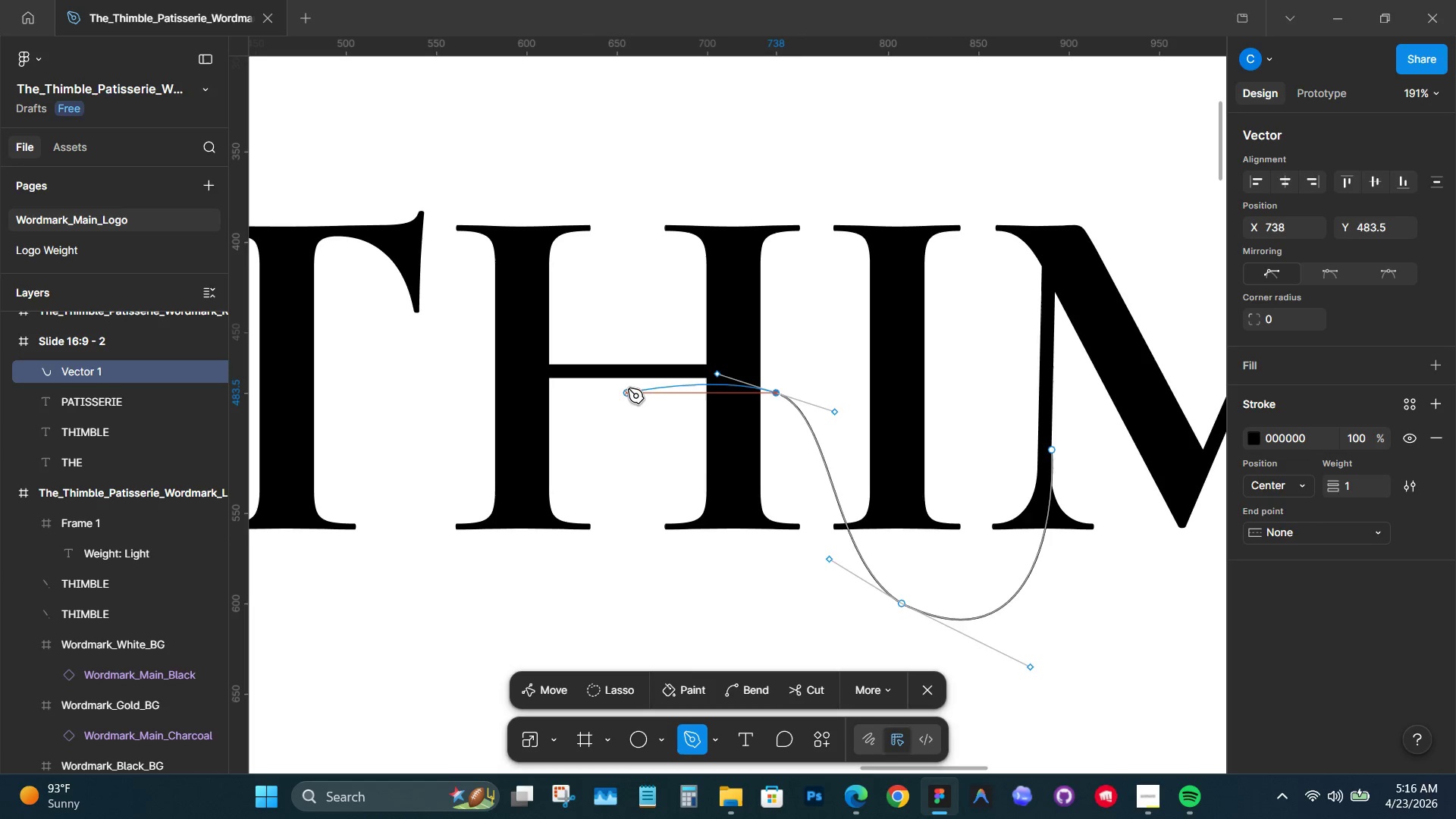 
left_click_drag(start_coordinate=[628, 388], to_coordinate=[563, 385])
 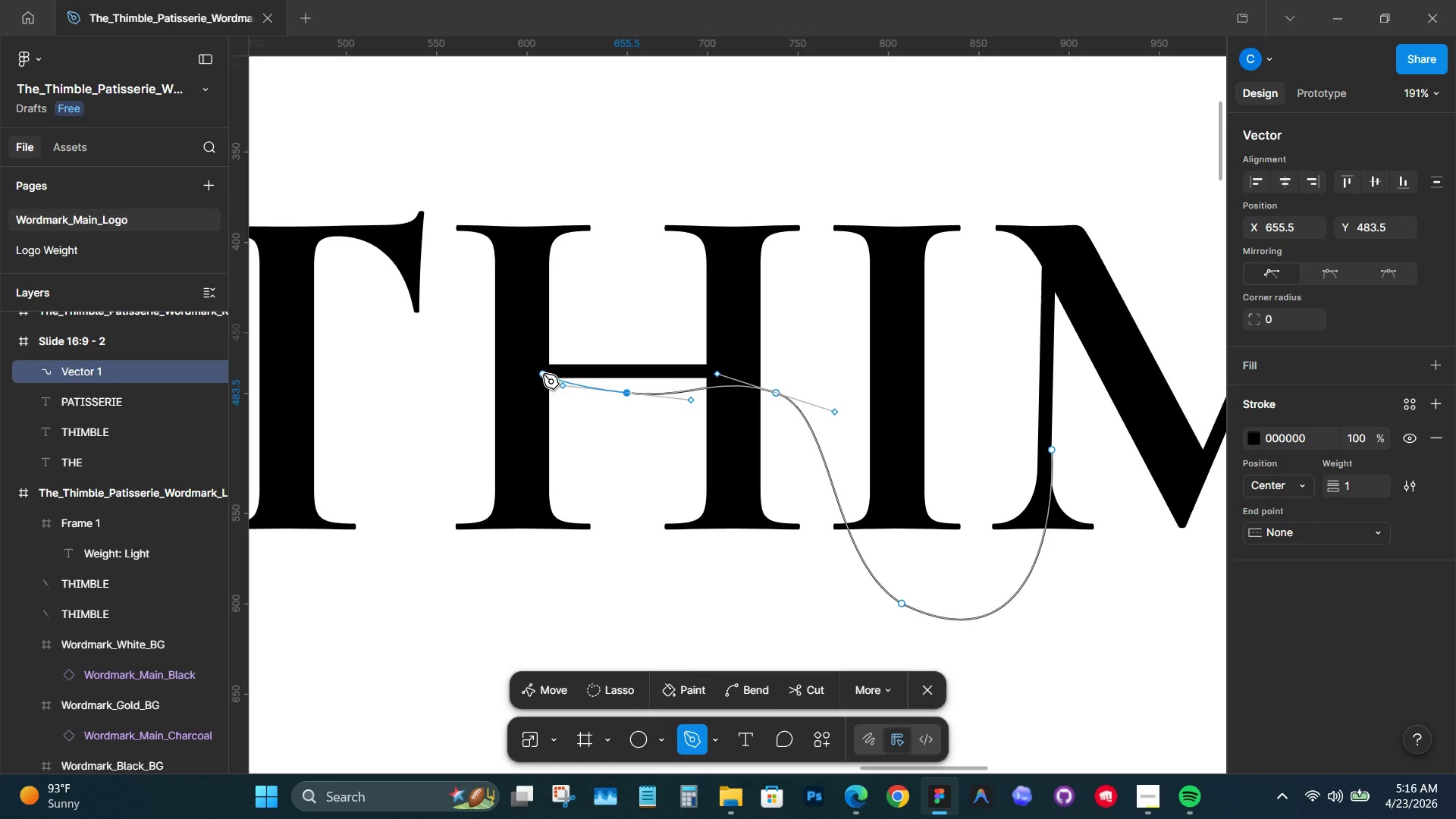 
left_click([542, 372])
 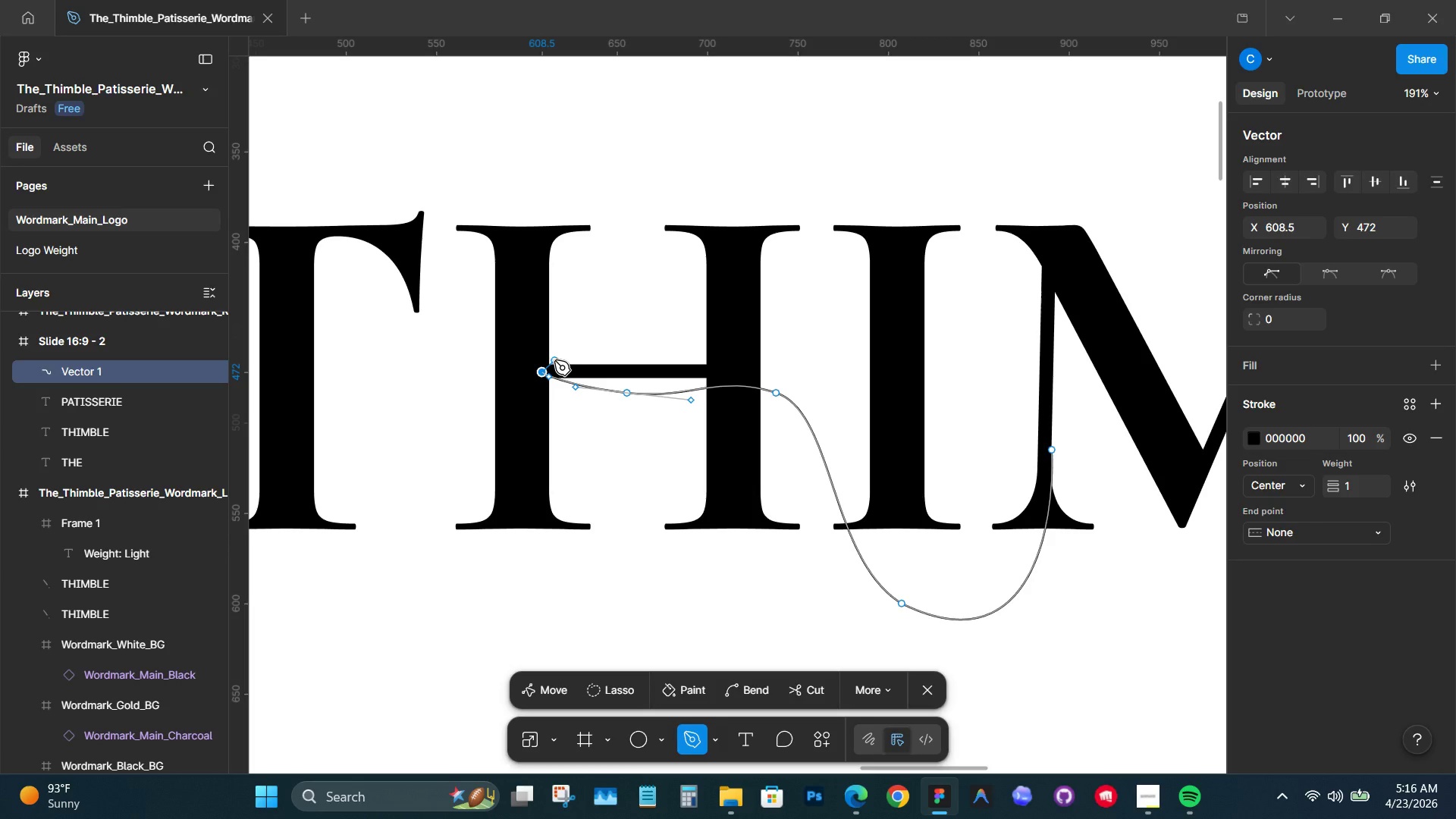 
left_click([543, 359])
 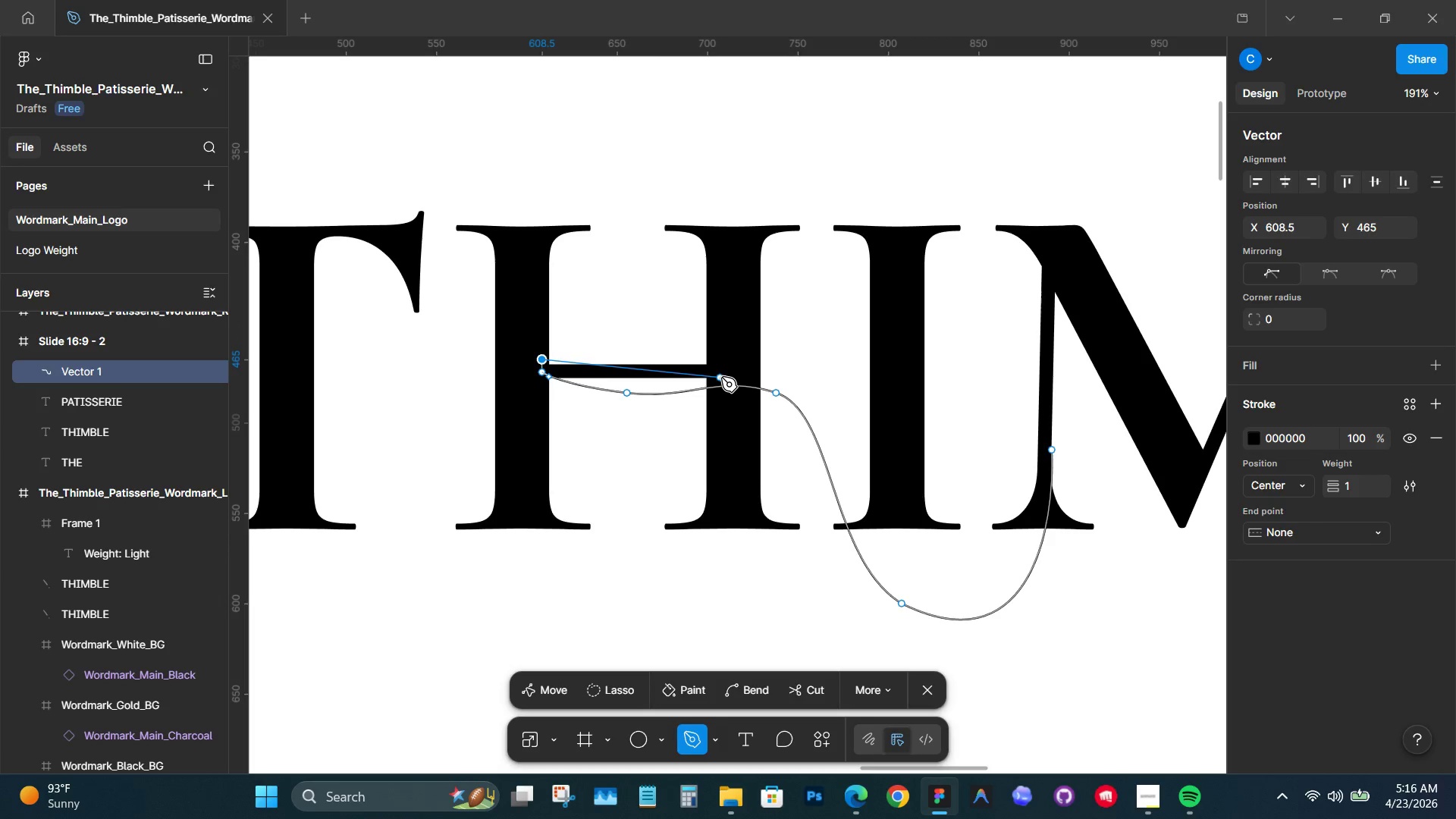 
left_click_drag(start_coordinate=[725, 376], to_coordinate=[828, 347])
 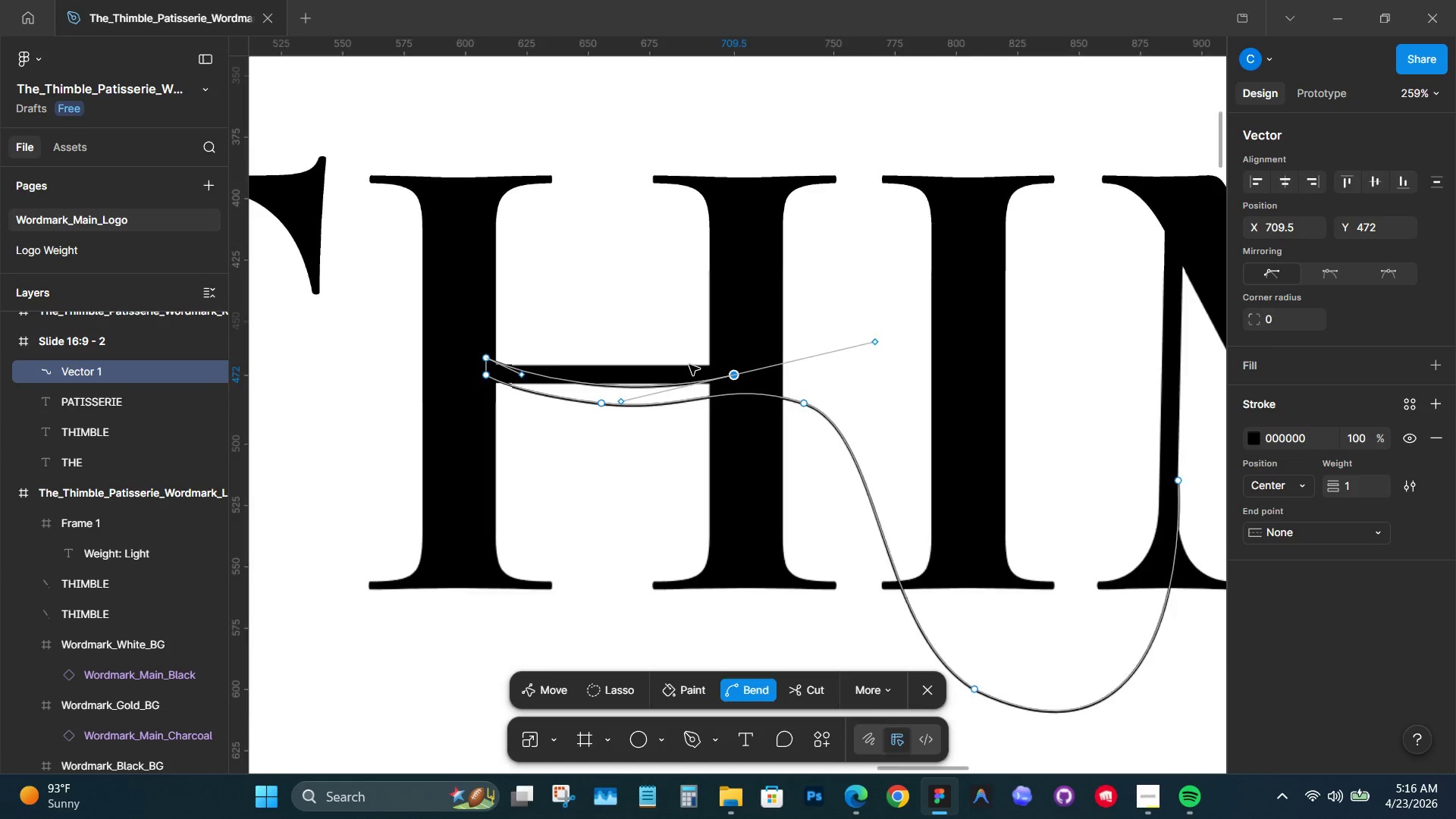 
key(Control+Z)
 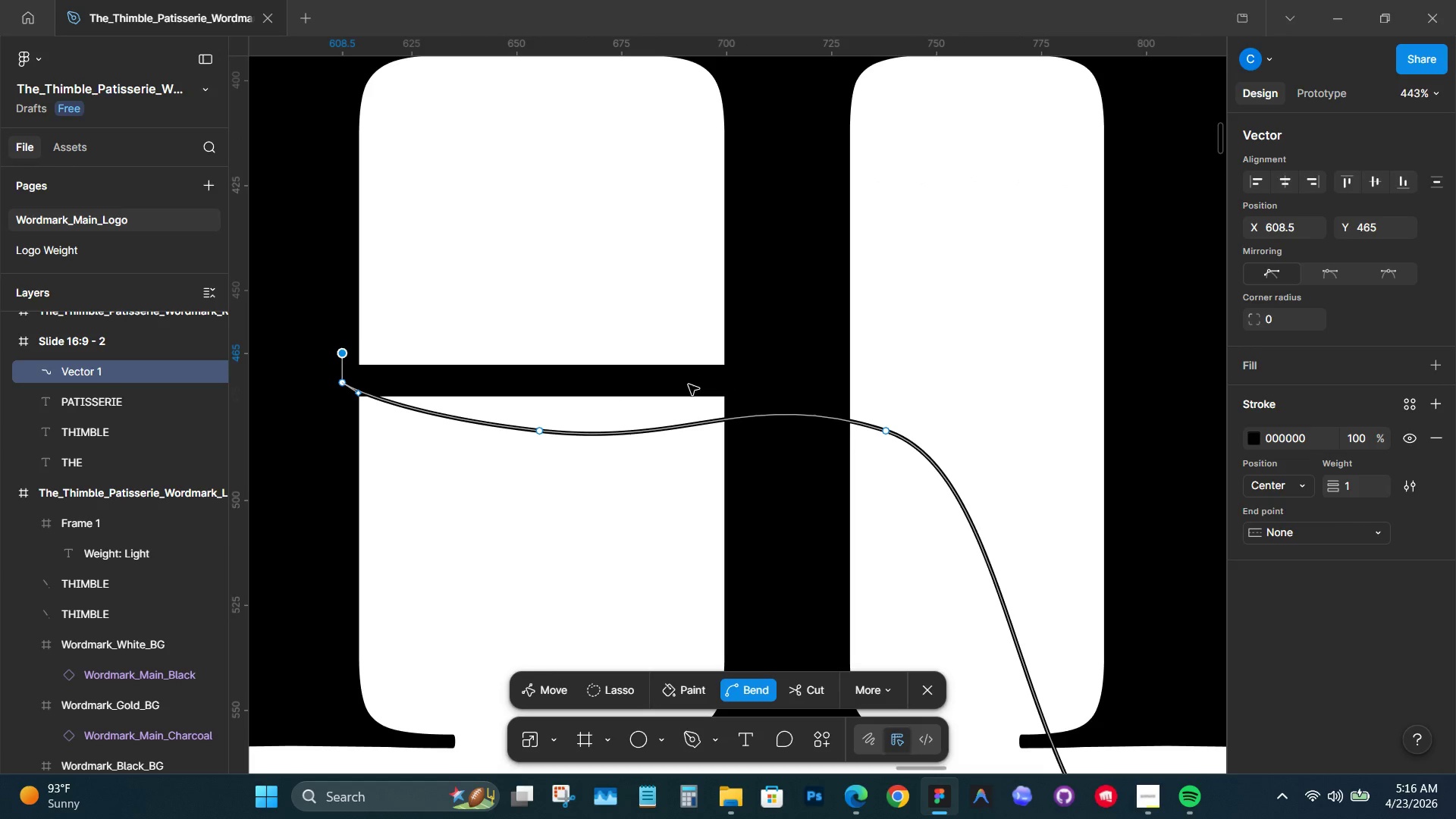 
scroll: coordinate [688, 385], scroll_direction: up, amount: 8.0
 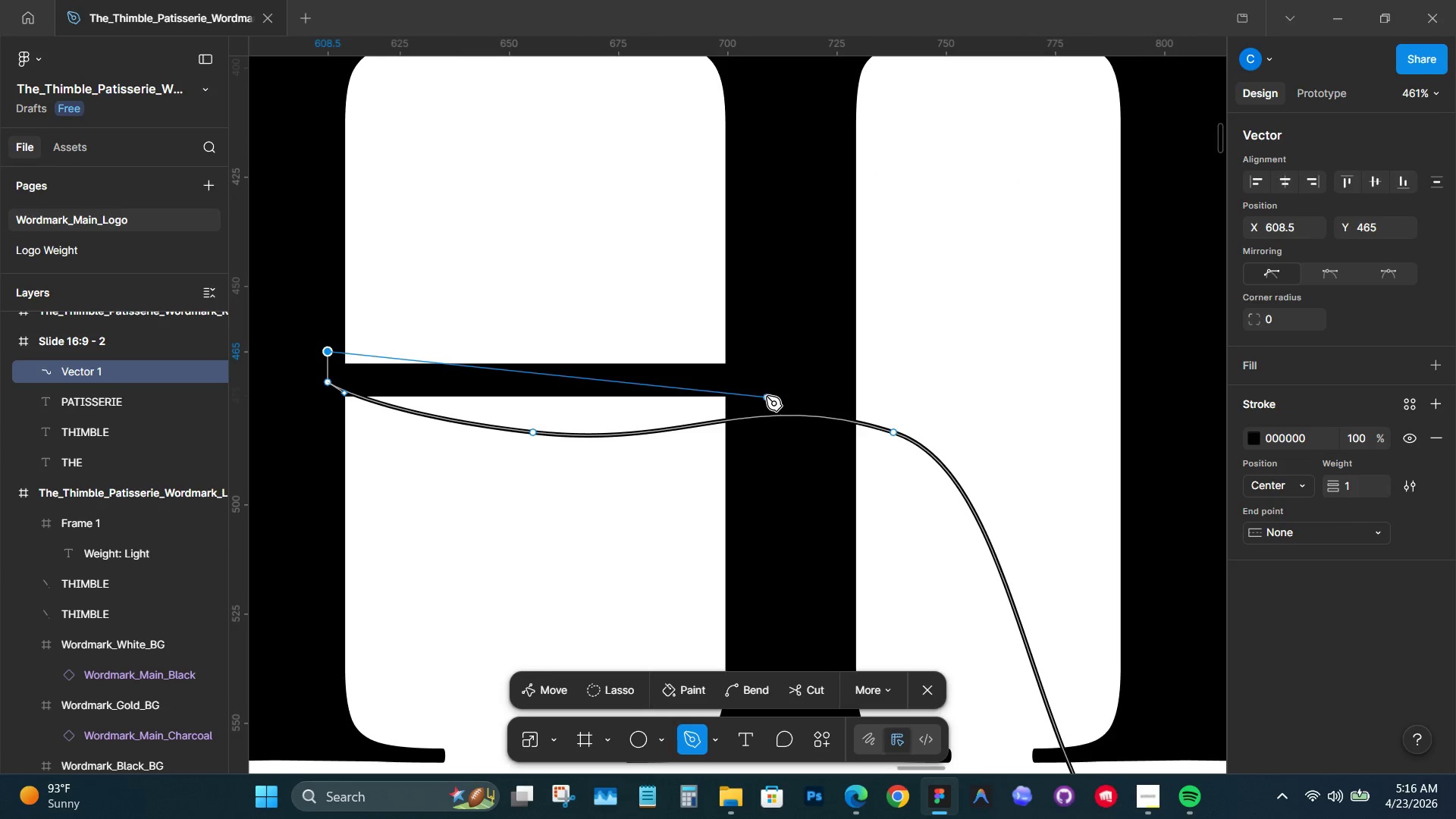 
left_click_drag(start_coordinate=[764, 397], to_coordinate=[856, 367])
 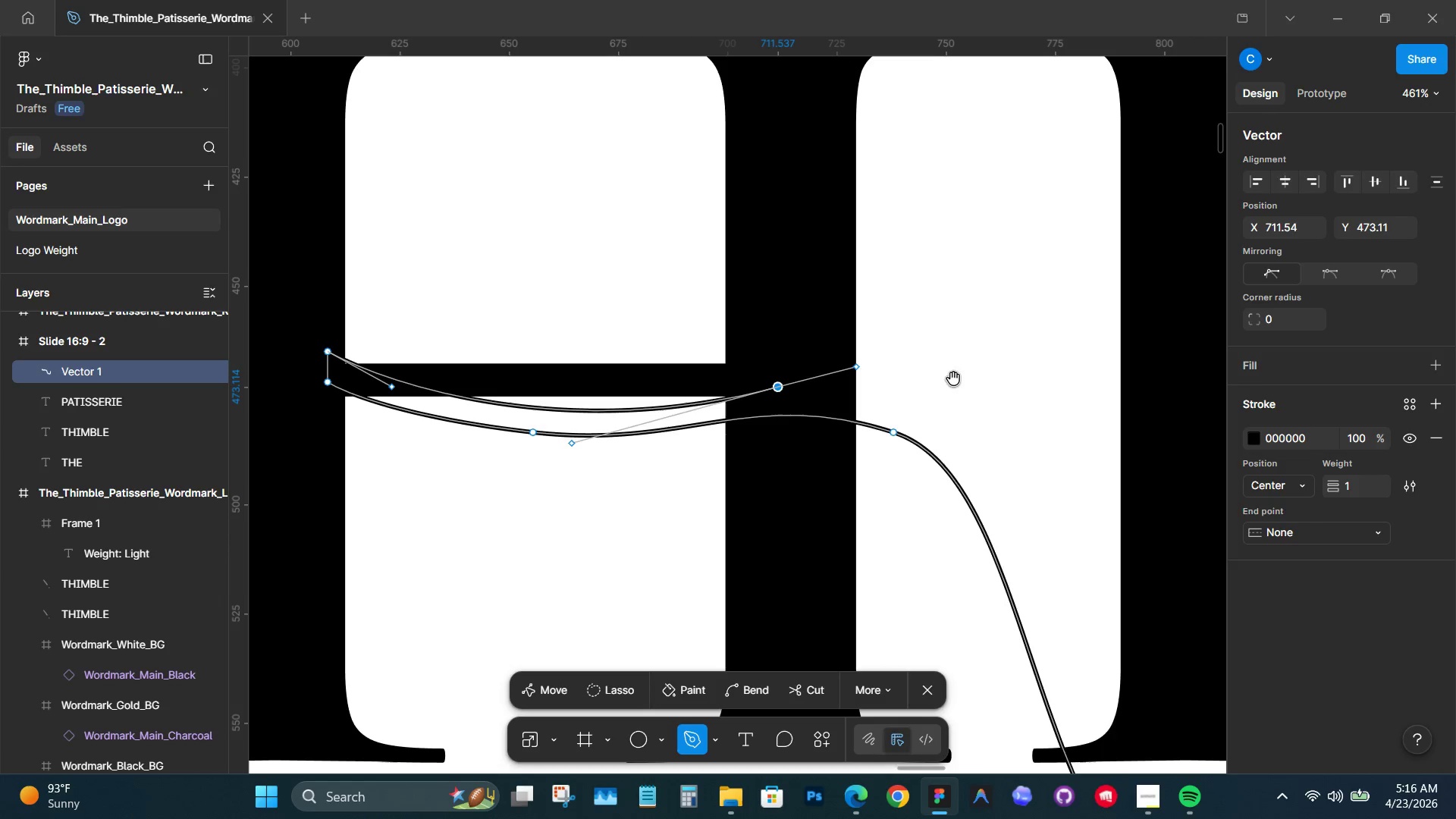 
hold_key(key=Space, duration=1.5)
 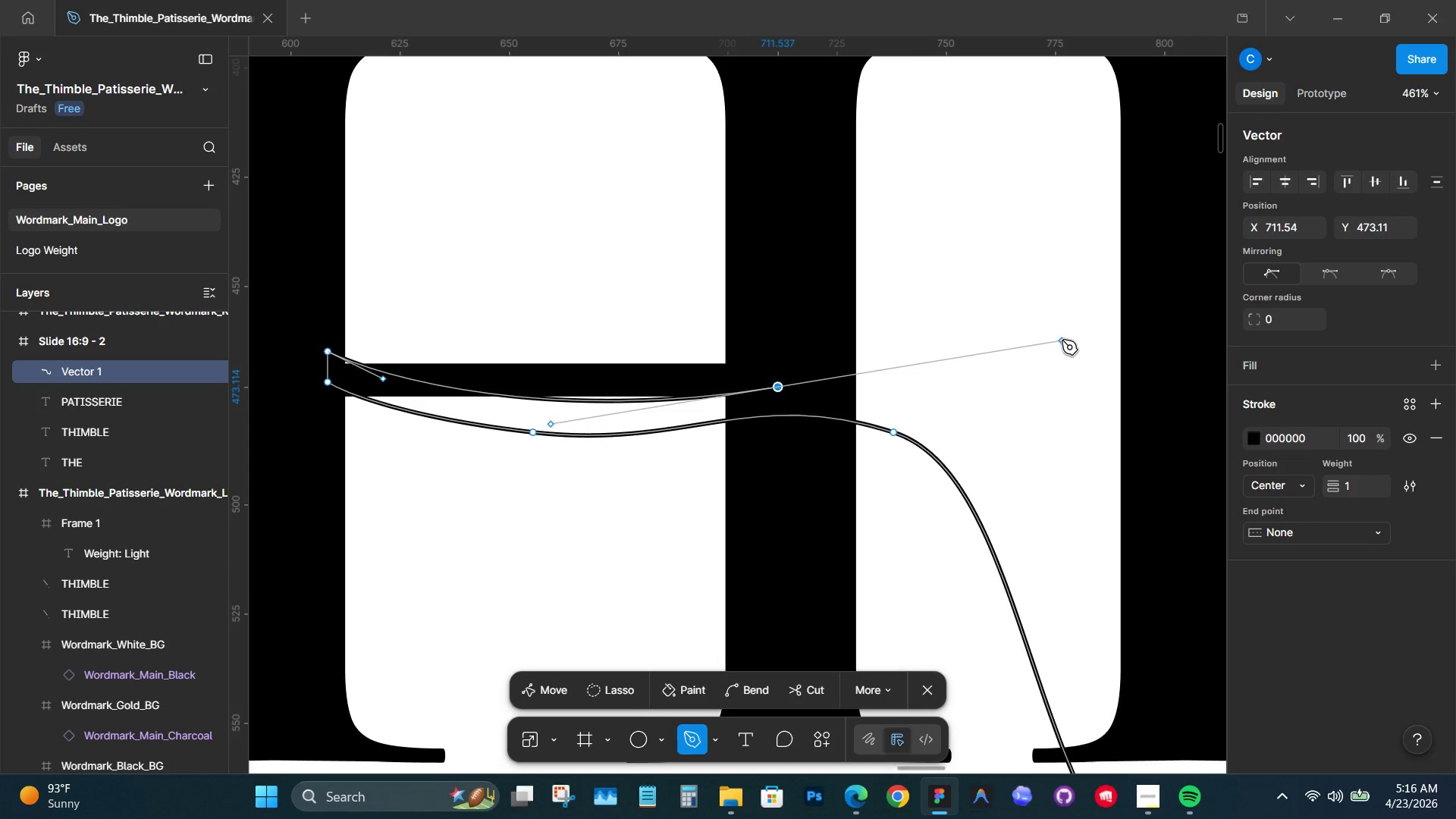 
hold_key(key=Space, duration=0.44)
 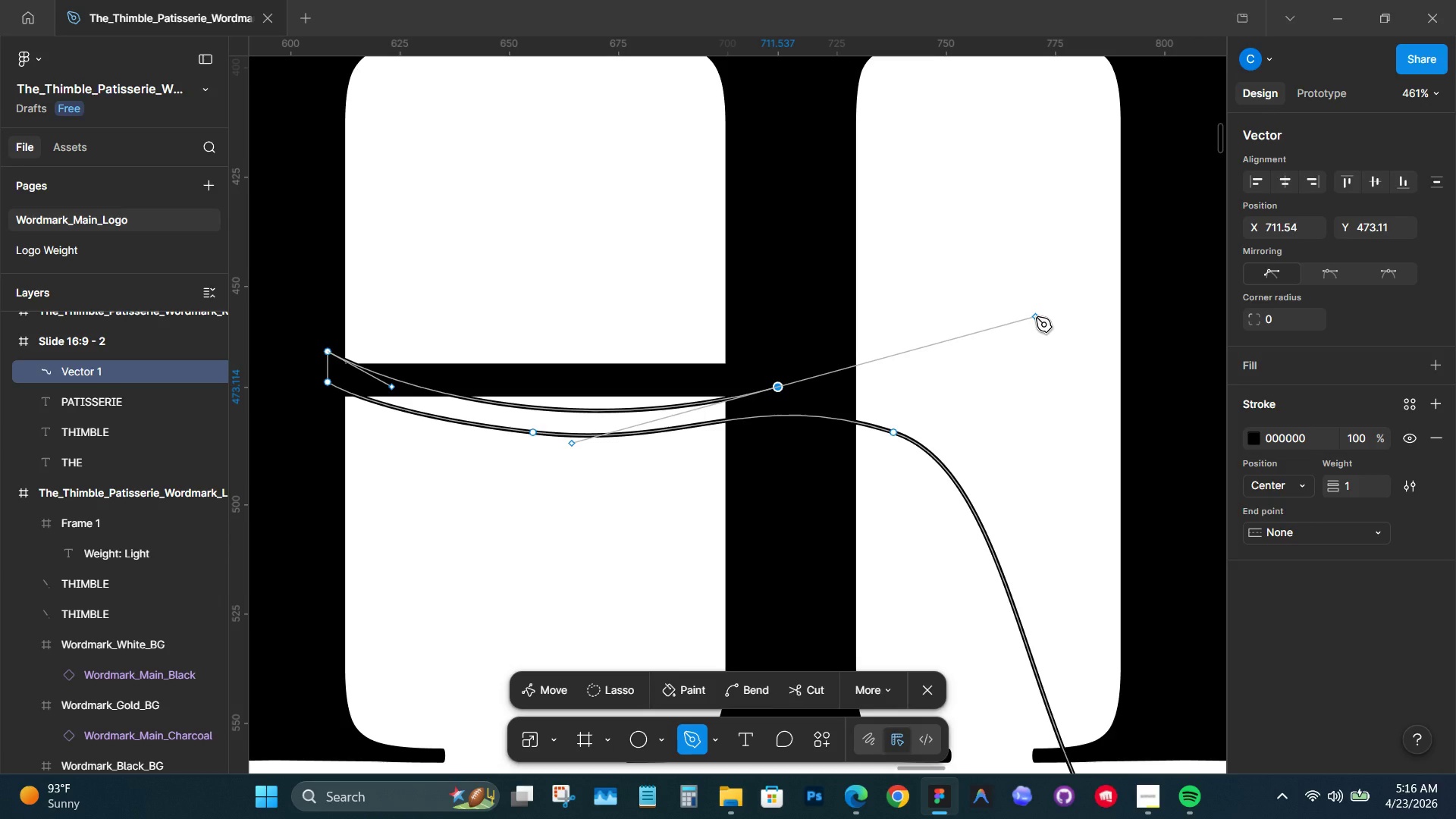 
hold_key(key=AltLeft, duration=6.44)
 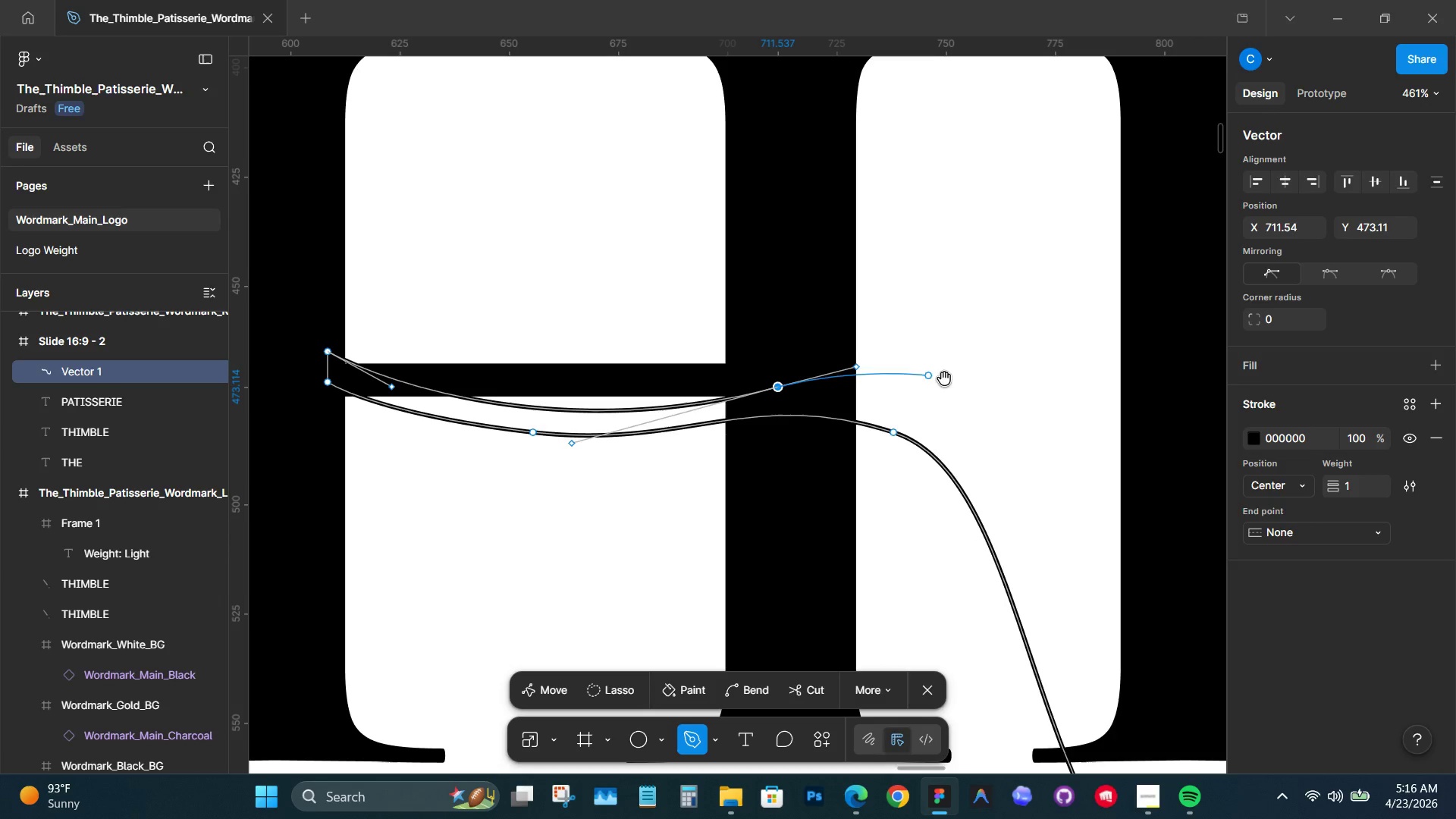 
hold_key(key=Space, duration=1.22)
 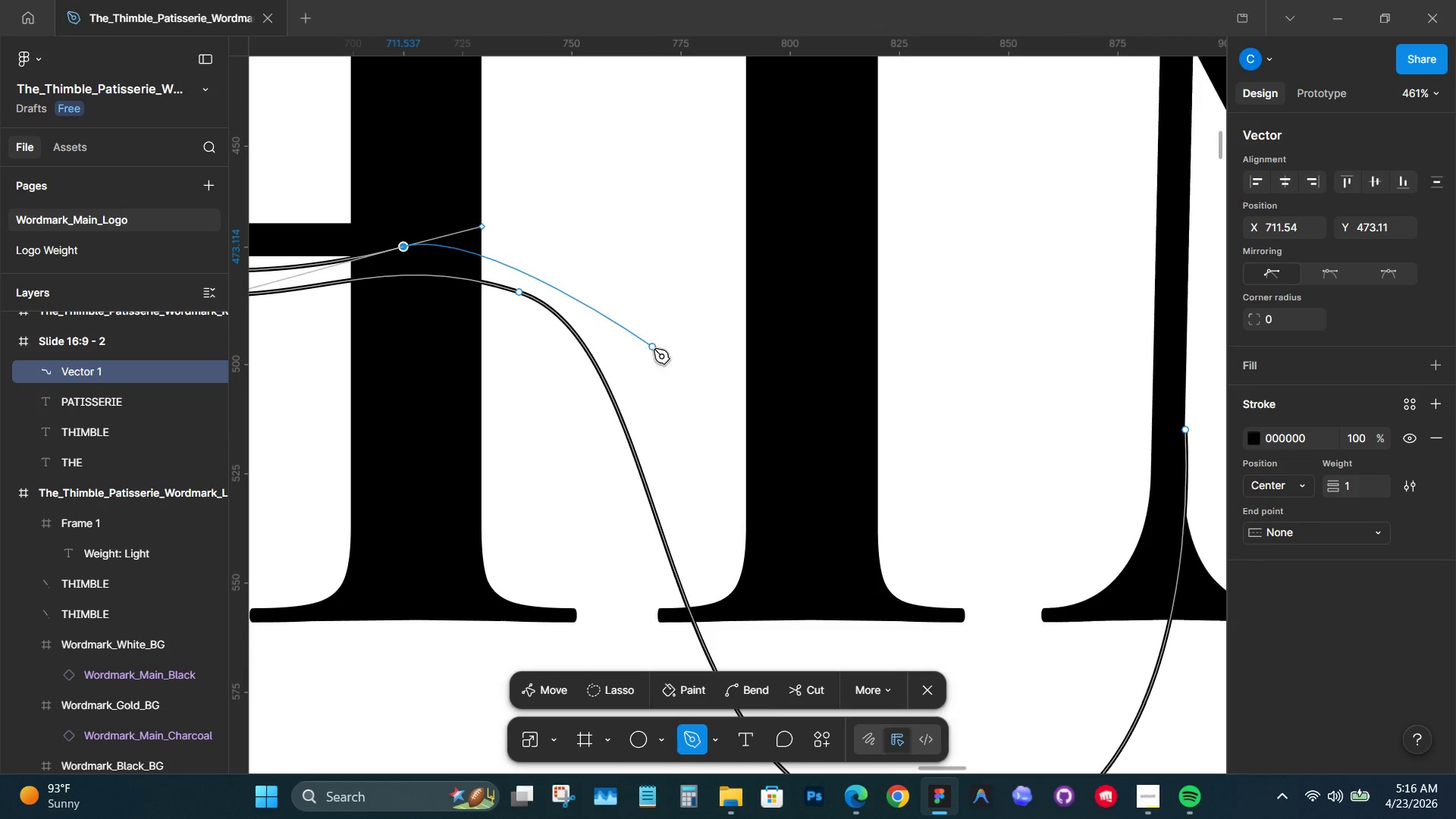 
left_click_drag(start_coordinate=[998, 413], to_coordinate=[624, 272])
 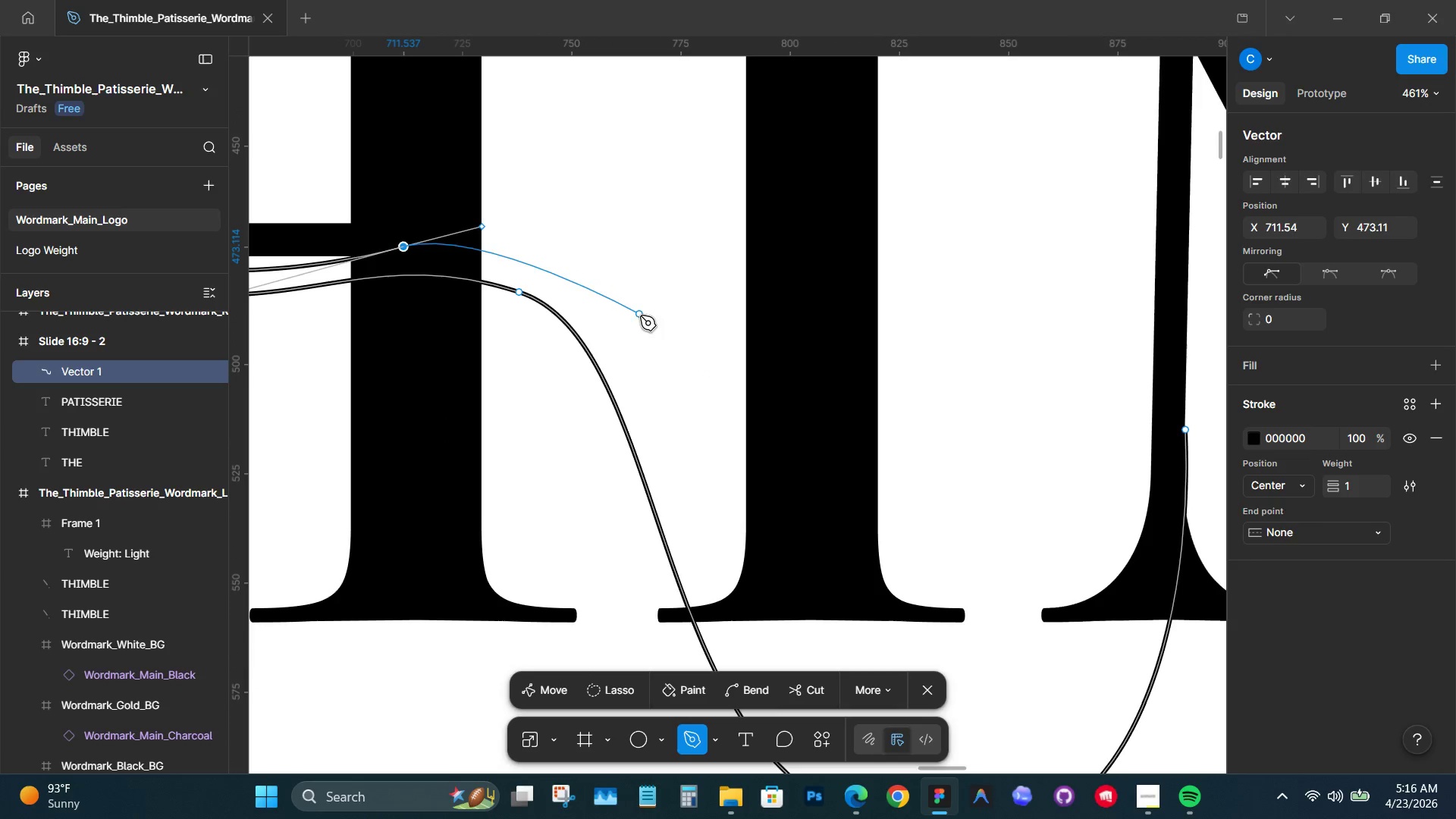 
hold_key(key=AltLeft, duration=0.91)
 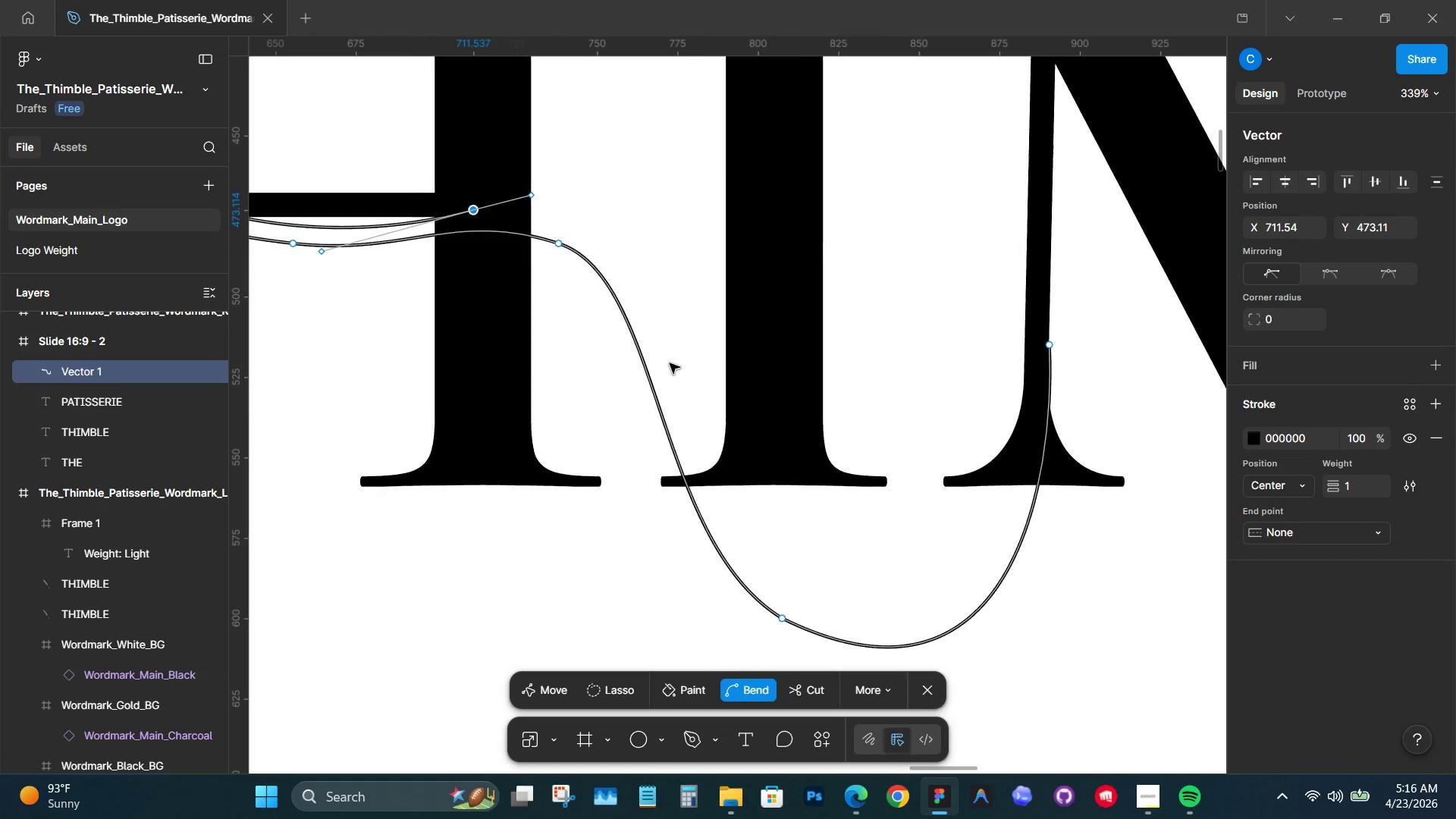 
hold_key(key=ControlLeft, duration=0.42)
 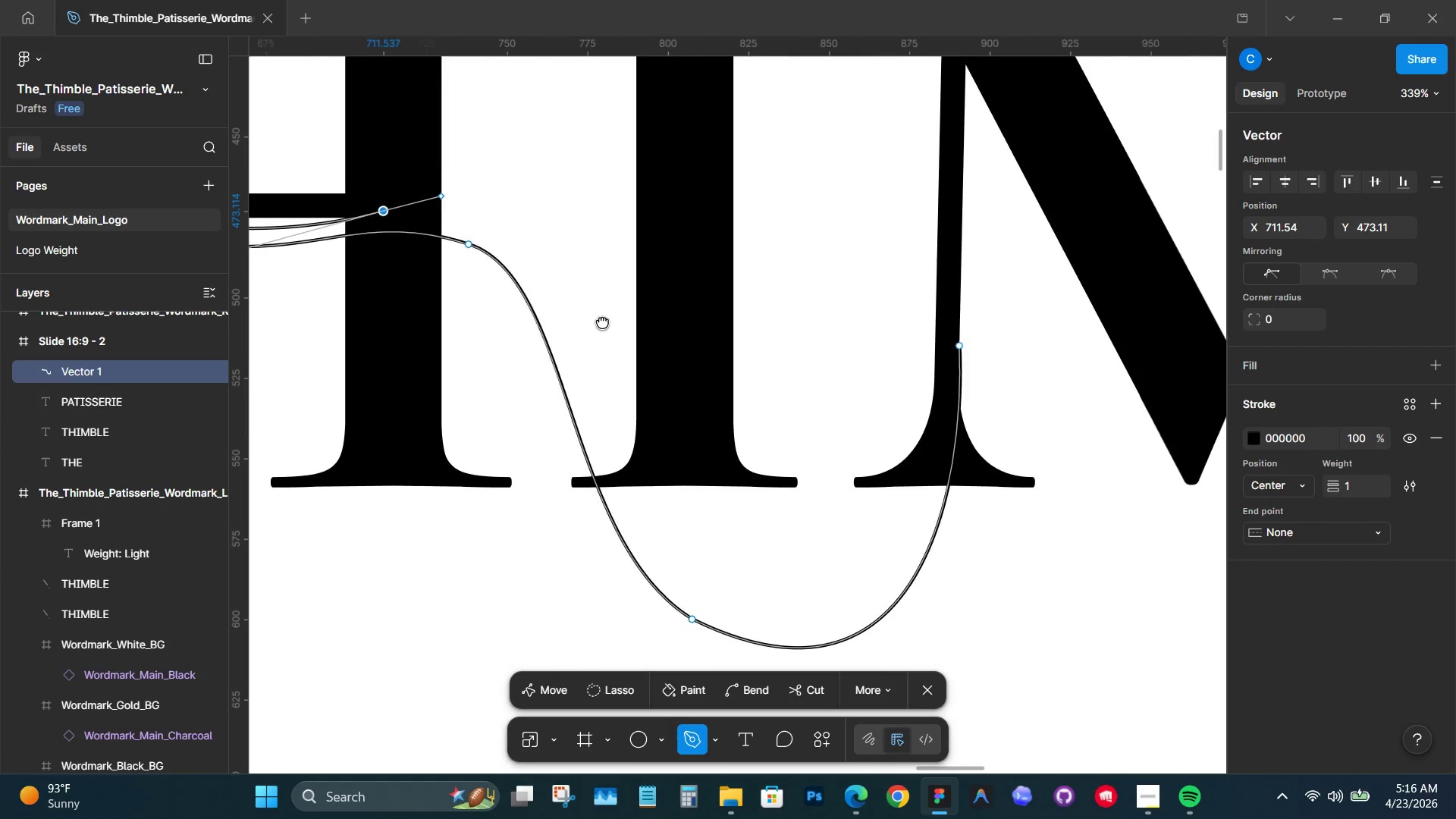 
scroll: coordinate [661, 362], scroll_direction: down, amount: 3.0
 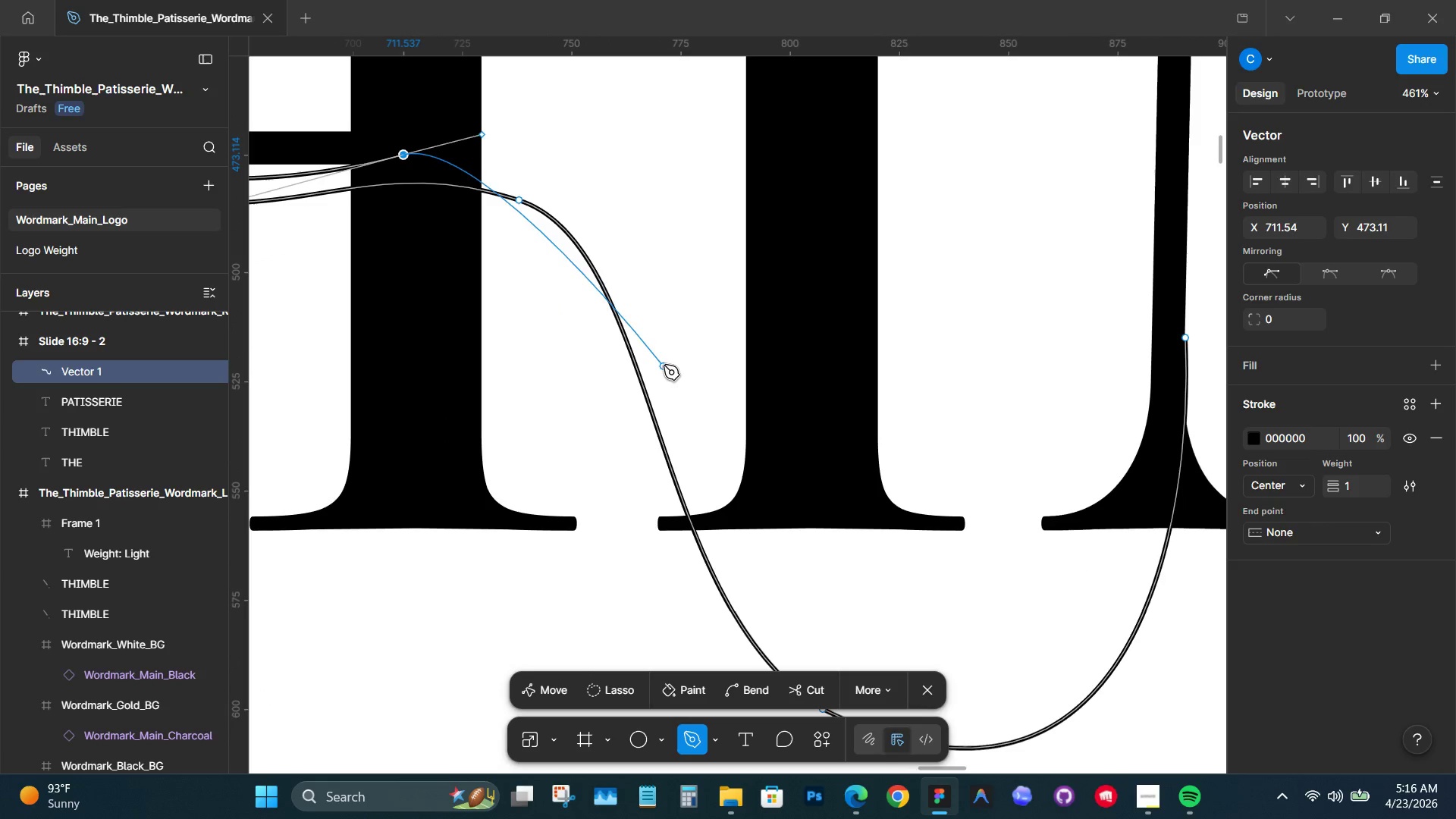 
hold_key(key=Space, duration=0.64)
 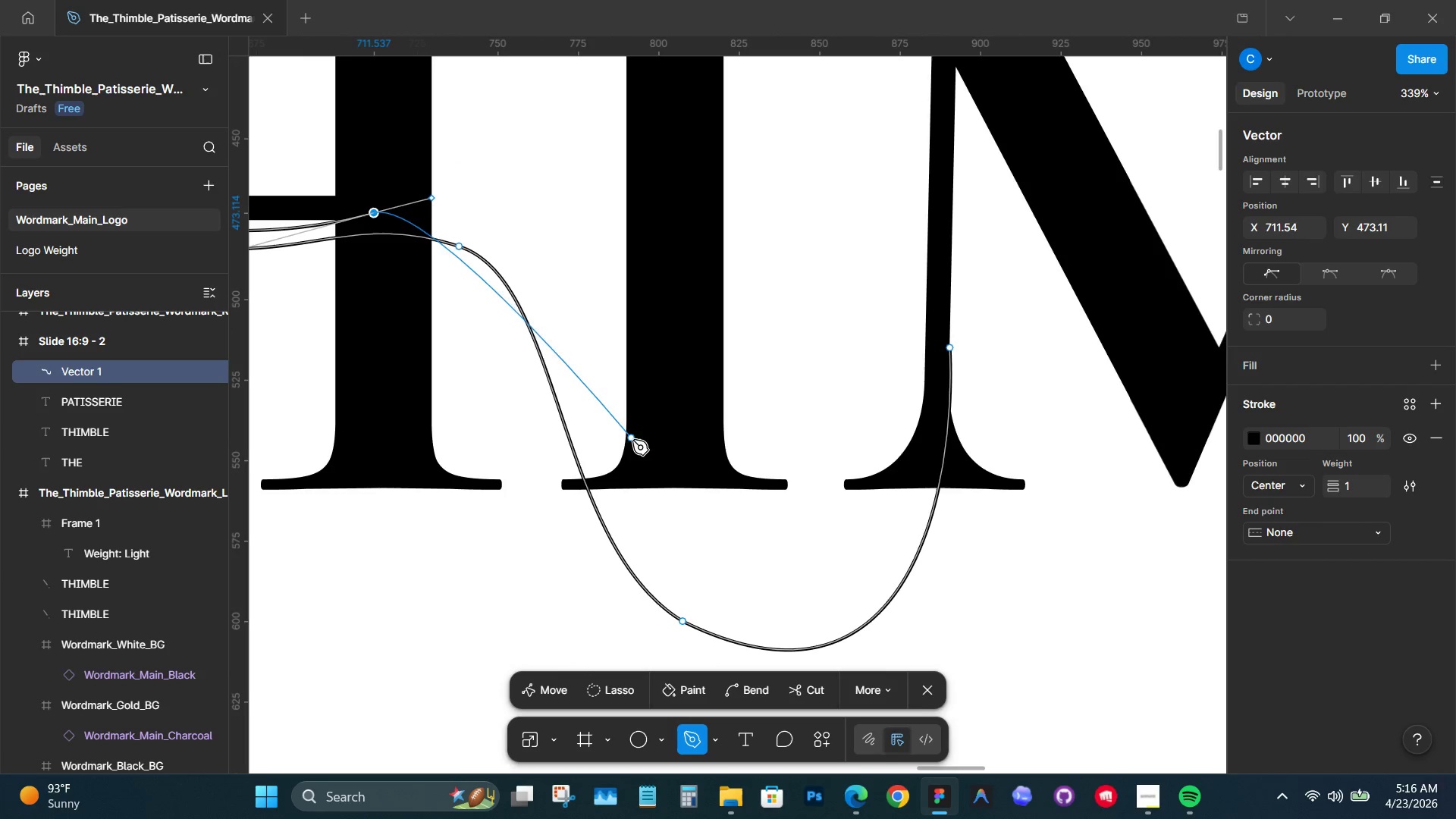 
scroll: coordinate [668, 364], scroll_direction: down, amount: 3.0
 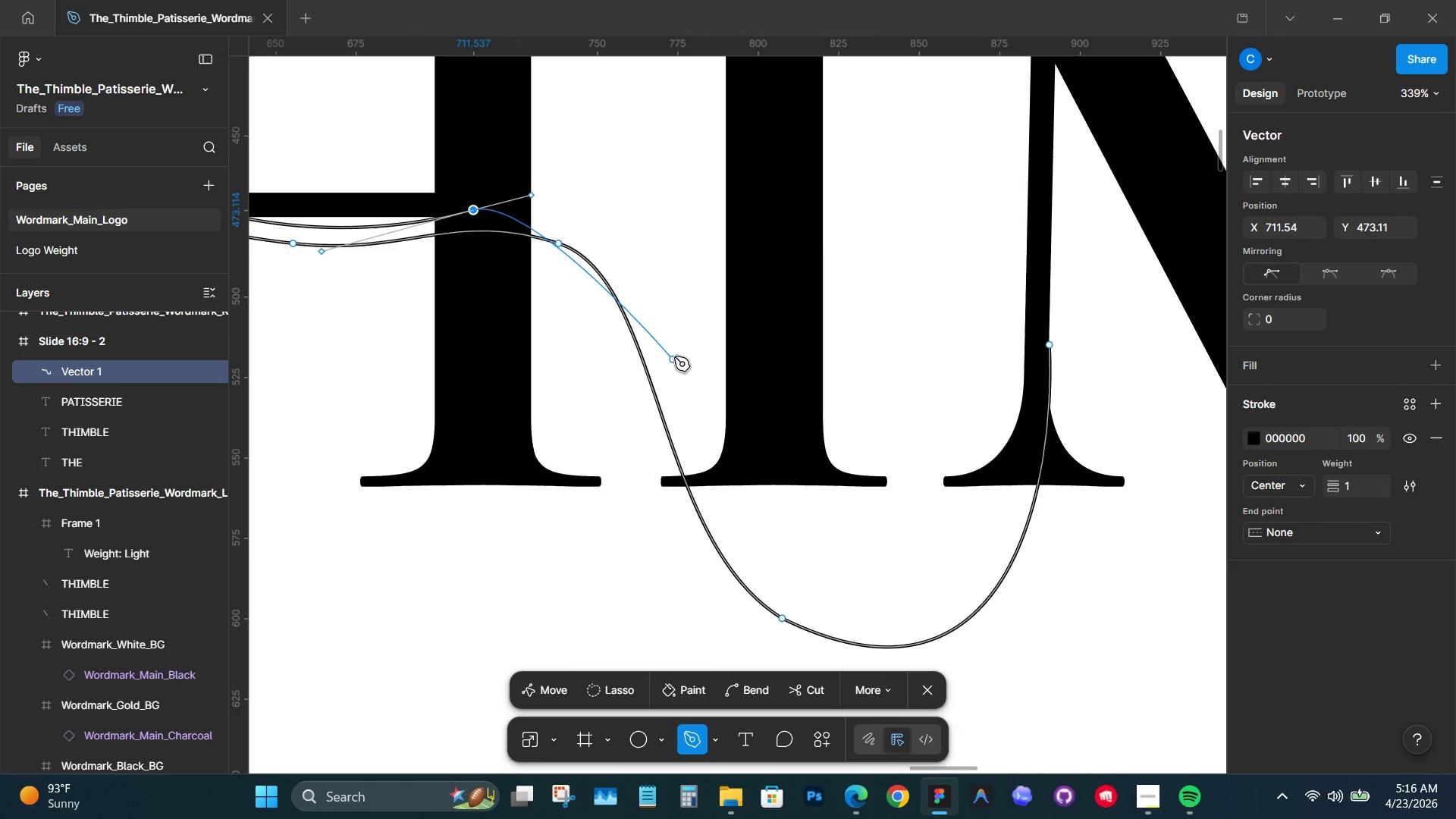 
left_click_drag(start_coordinate=[697, 319], to_coordinate=[598, 322])
 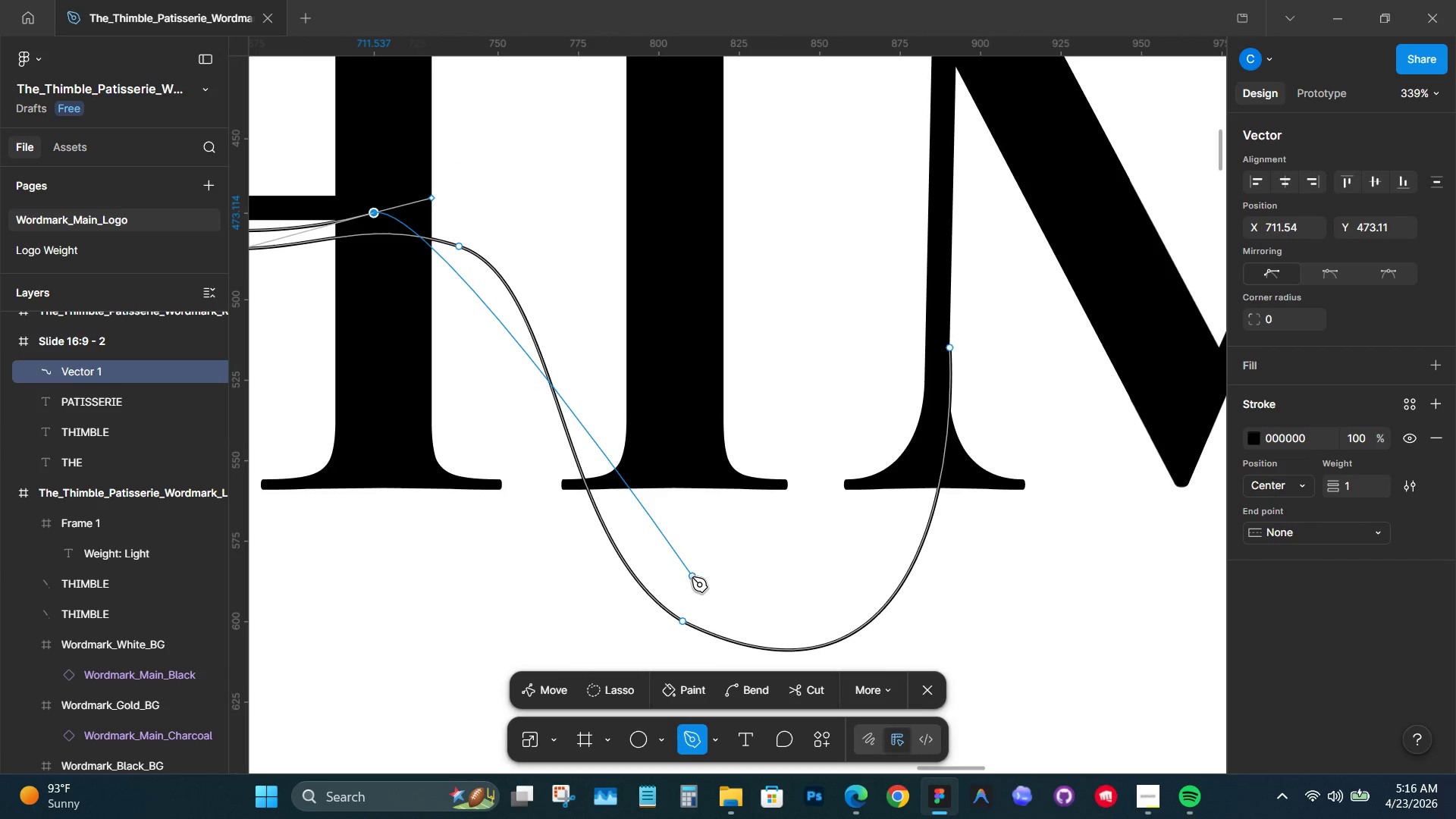 
hold_key(key=AltLeft, duration=0.61)
 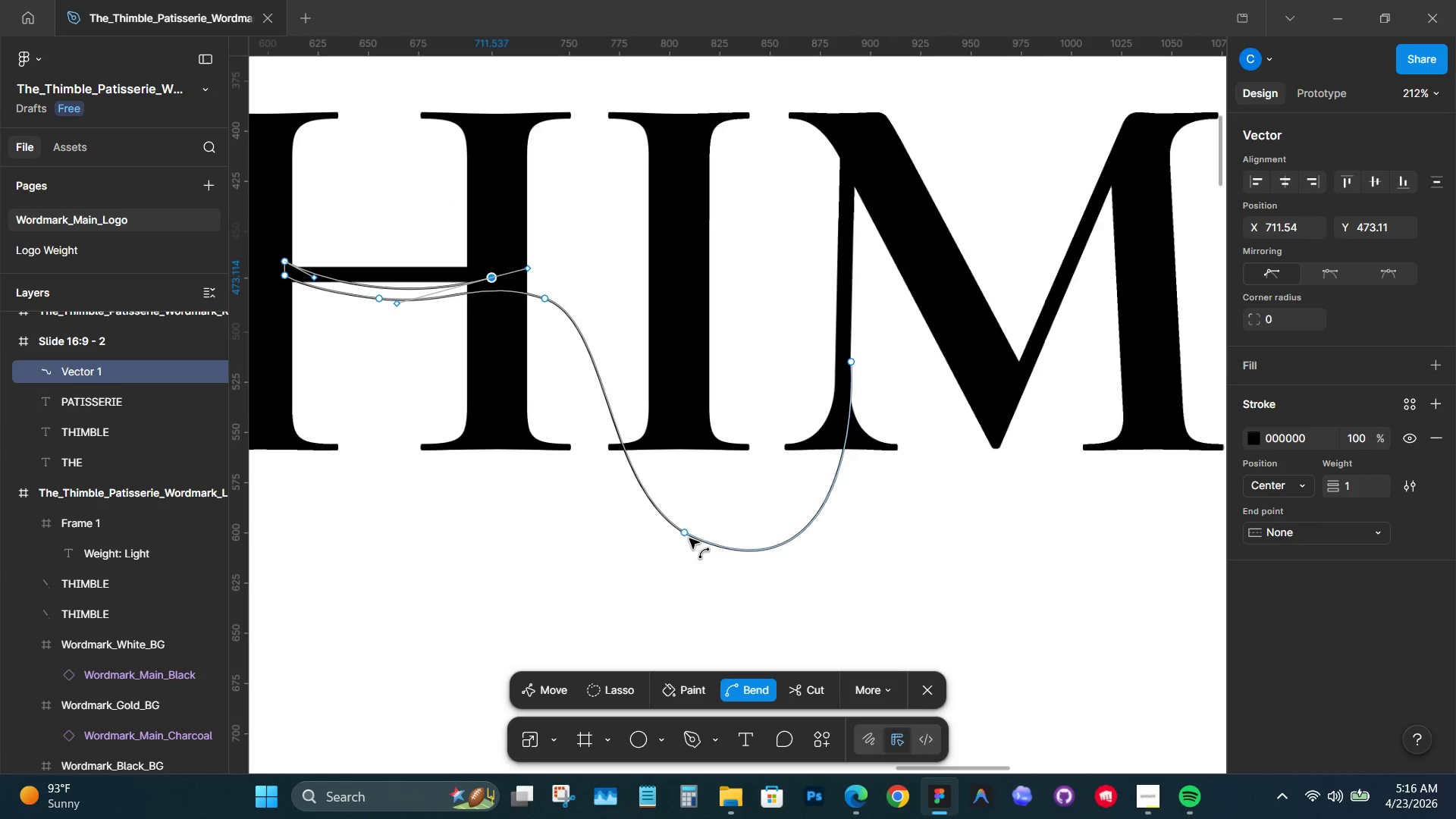 
hold_key(key=ControlLeft, duration=0.48)
 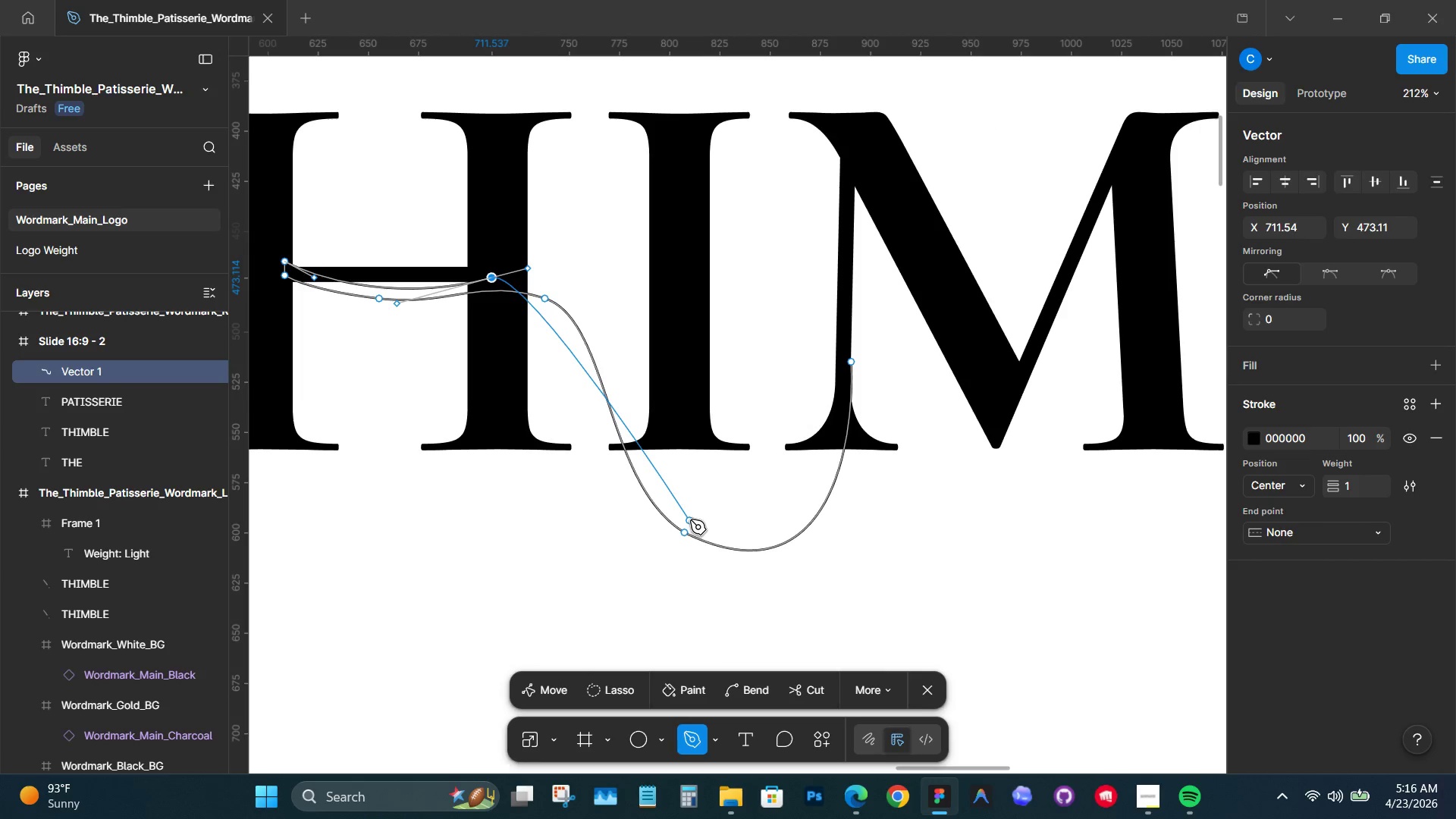 
scroll: coordinate [689, 538], scroll_direction: down, amount: 7.0
 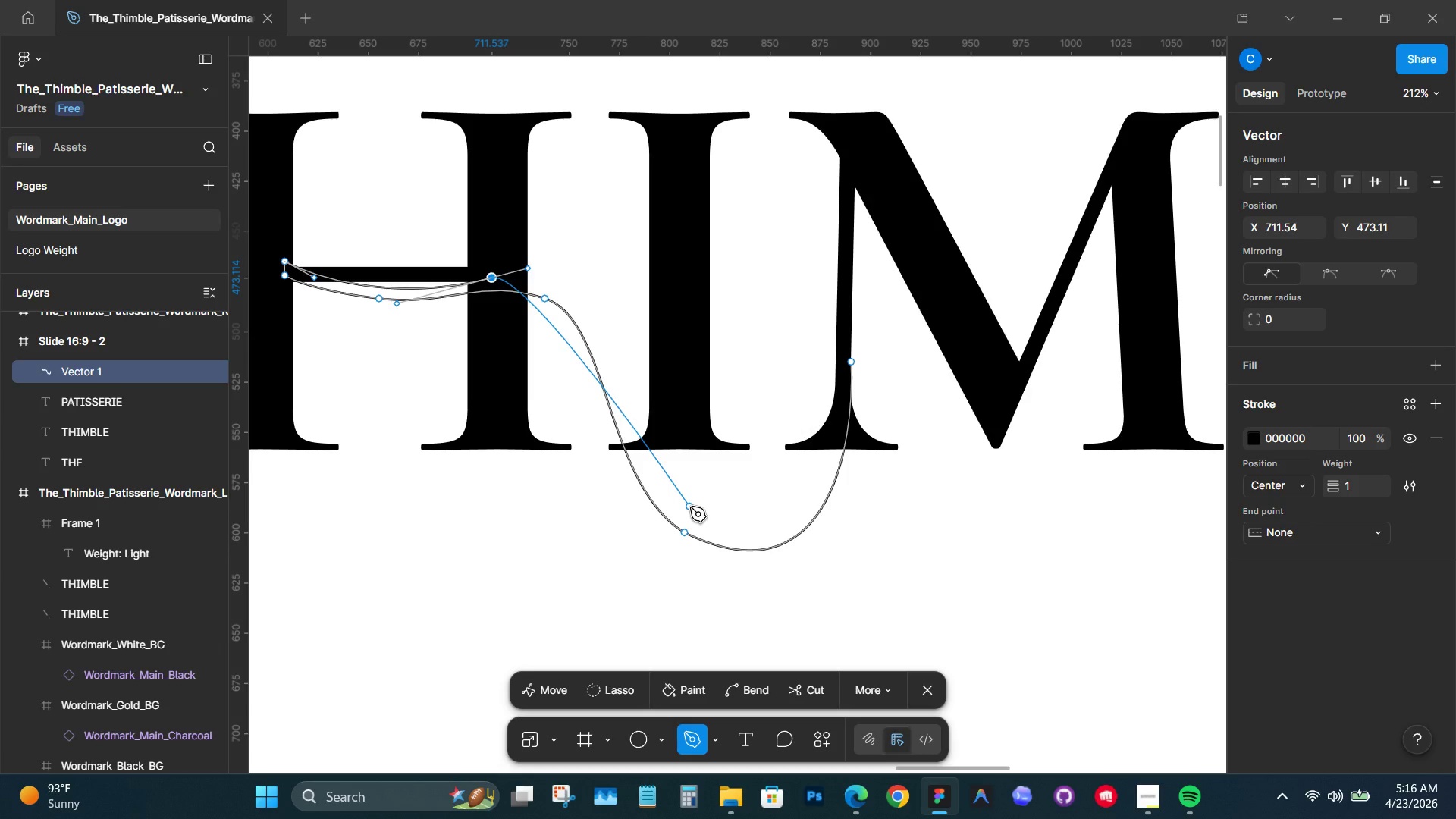 
left_click_drag(start_coordinate=[689, 501], to_coordinate=[626, 404])
 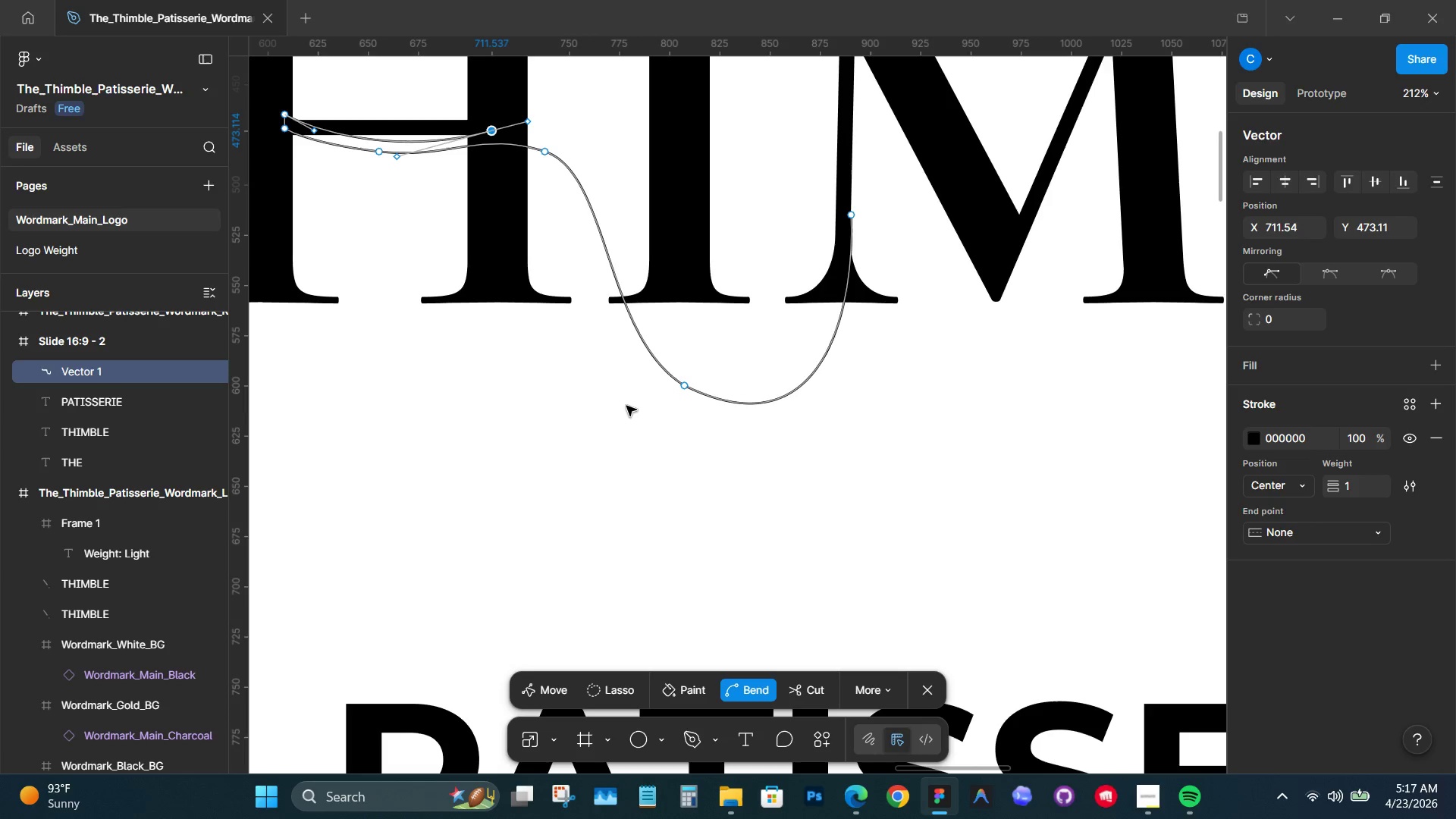 
hold_key(key=Space, duration=1.06)
 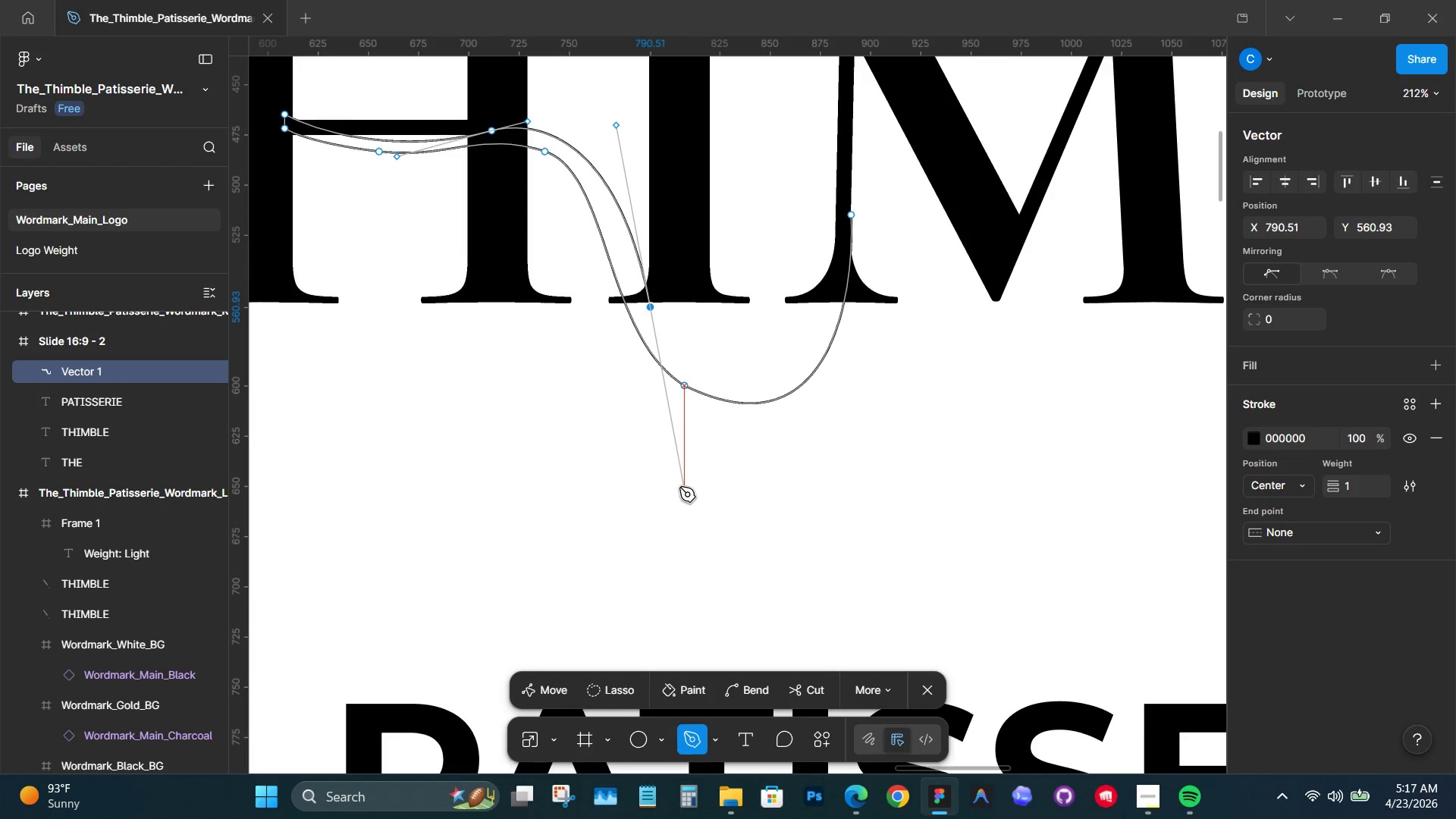 
hold_key(key=Space, duration=1.5)
 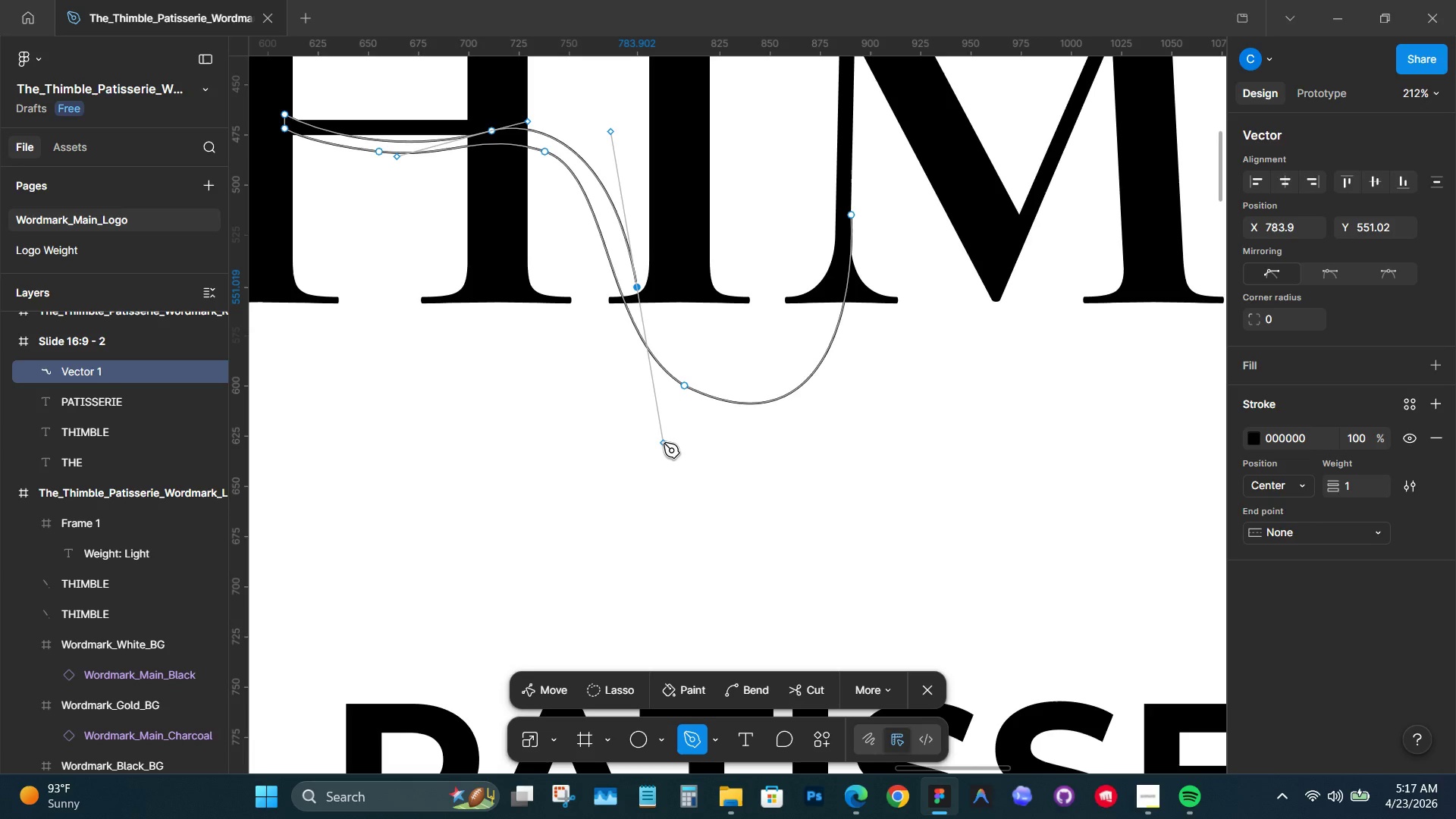 
key(Space)
 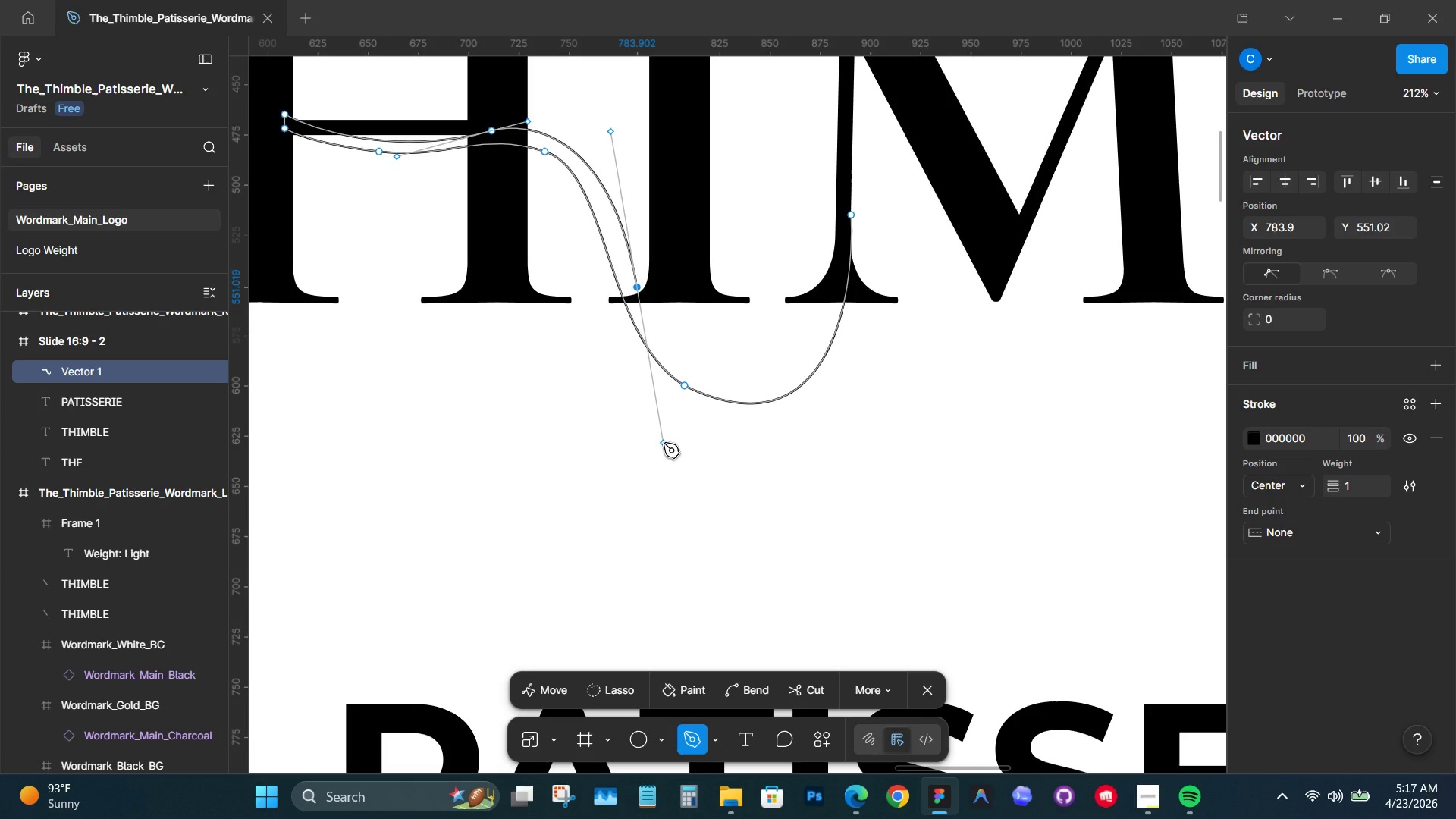 
key(Space)
 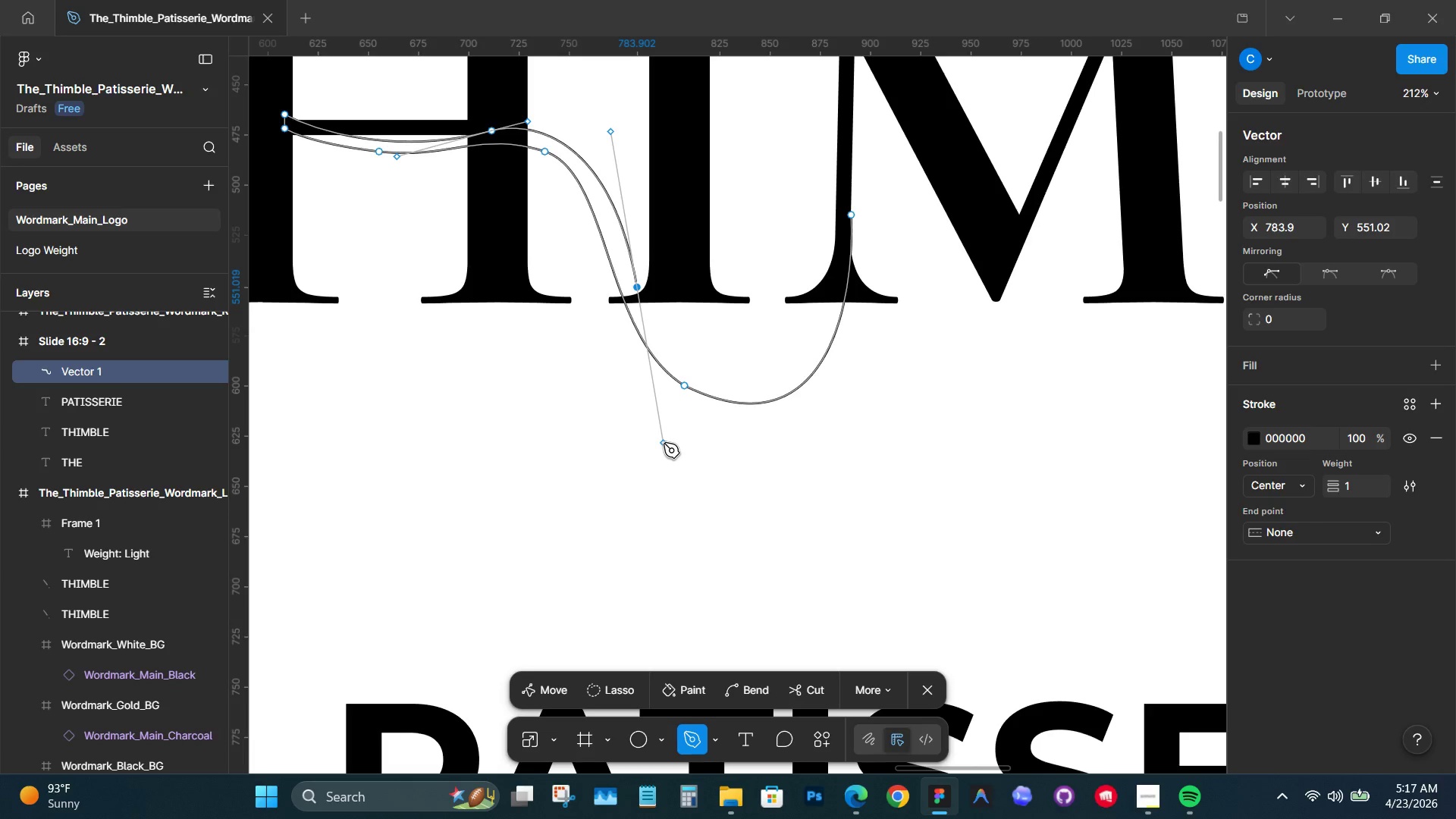 
key(Space)
 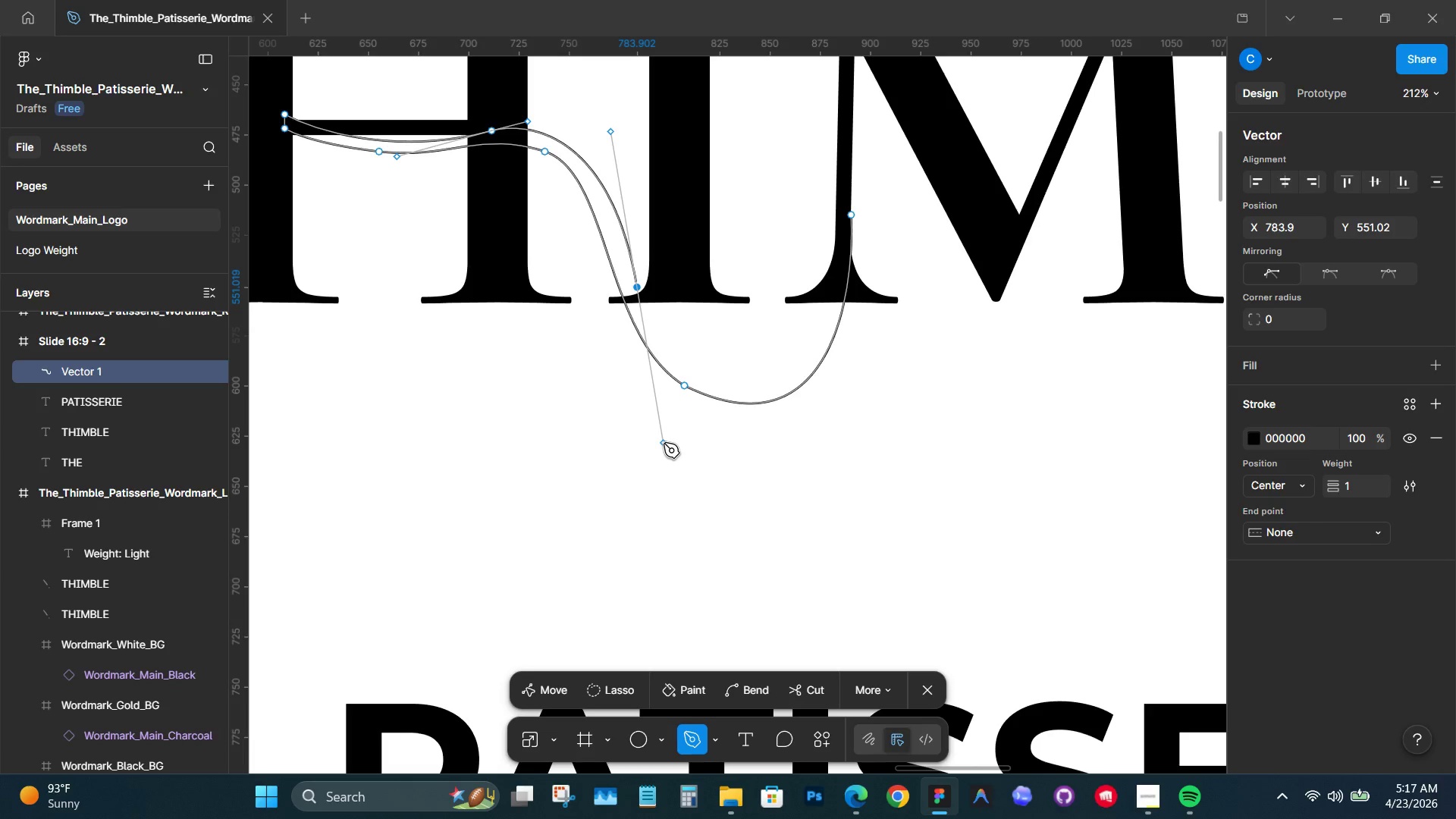 
key(Space)
 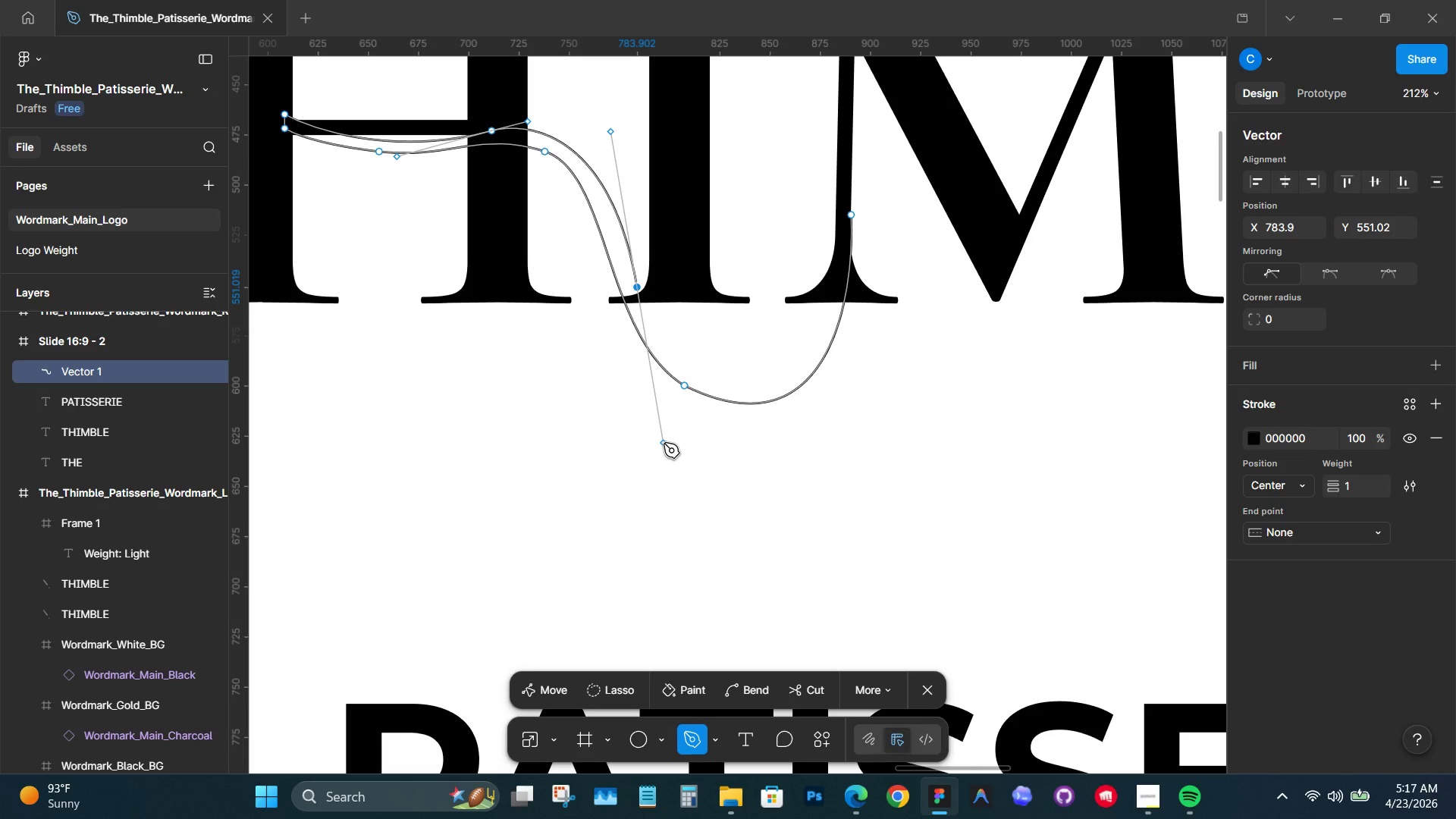 
key(Space)
 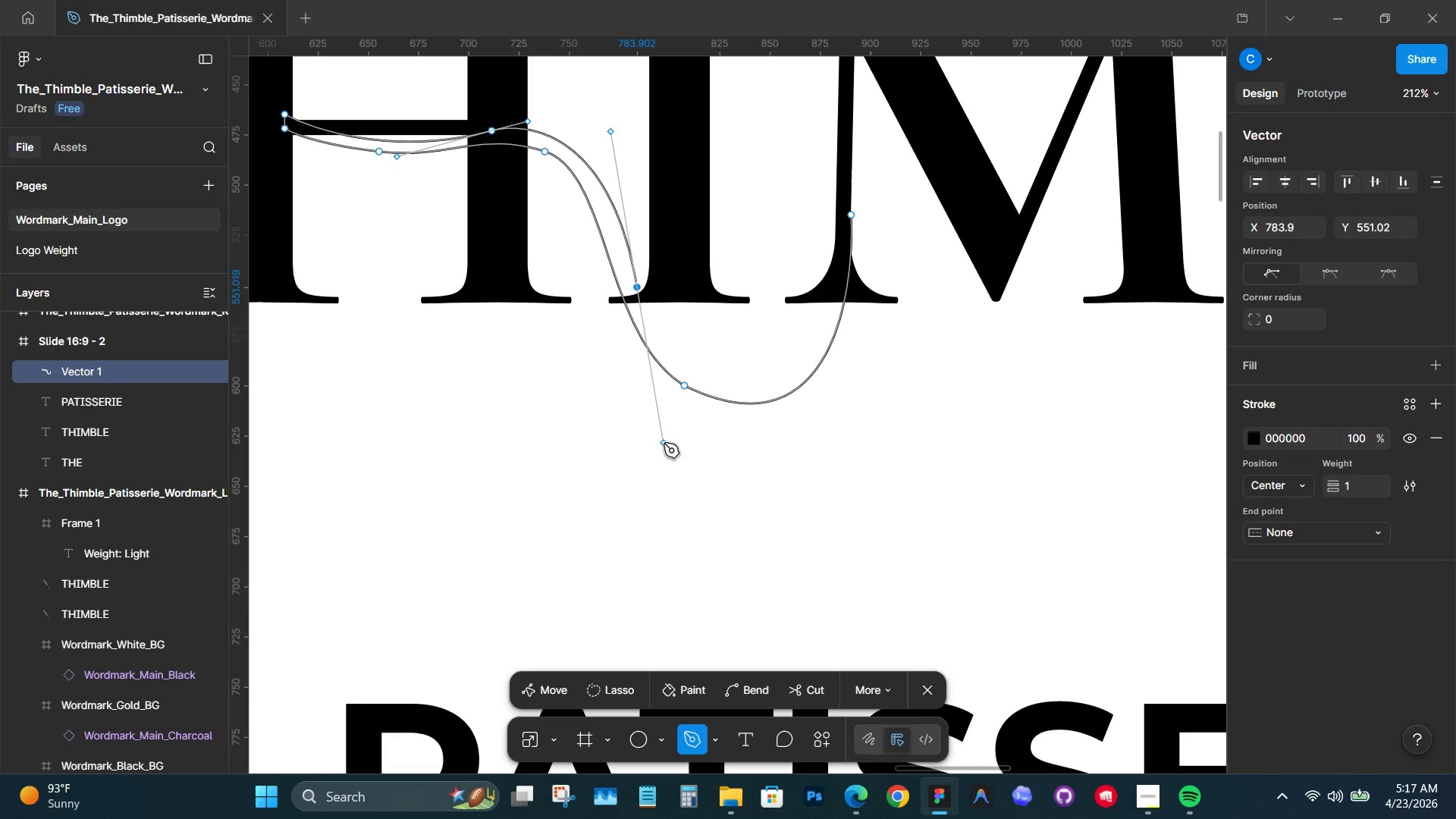 
key(Space)
 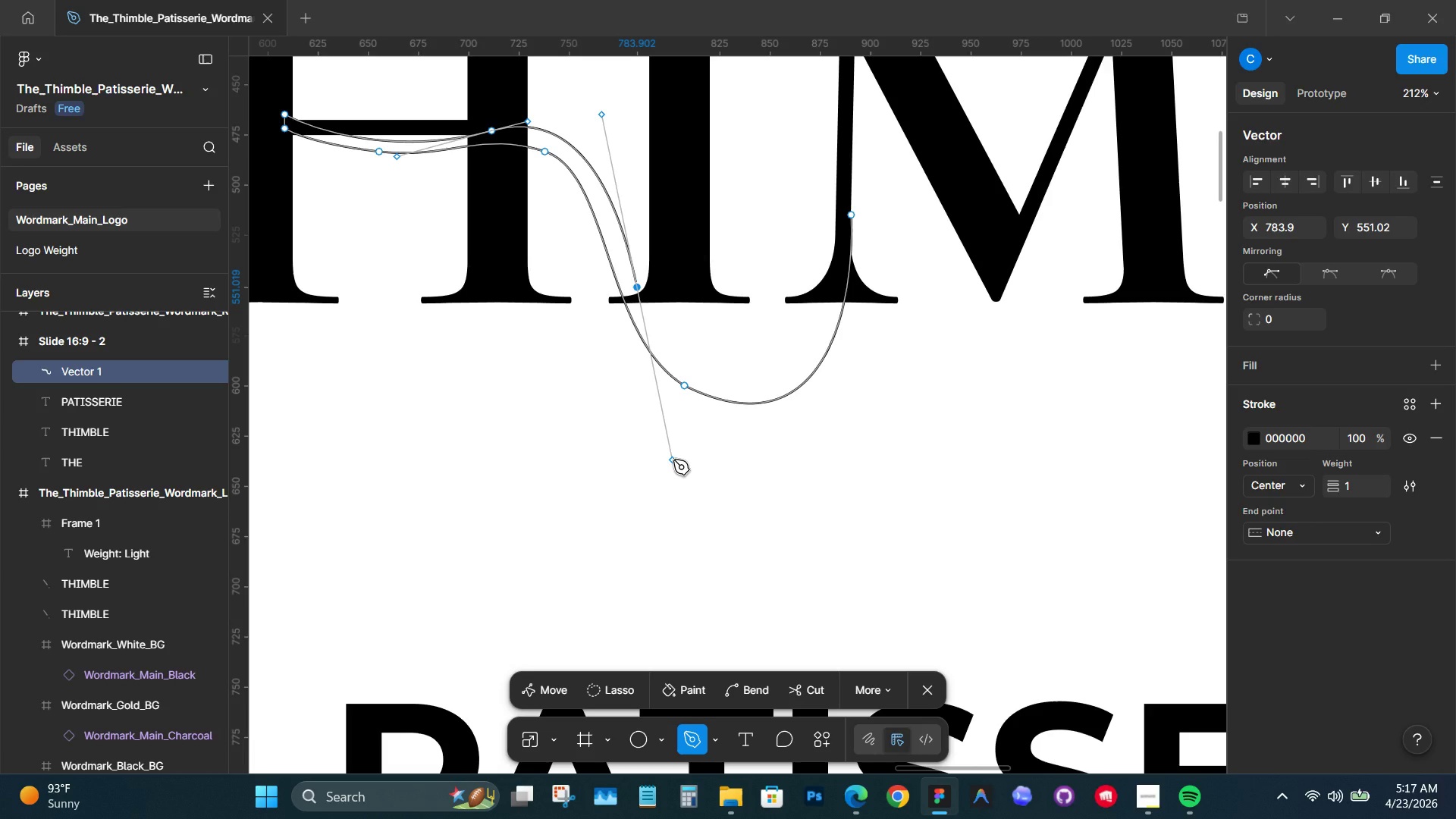 
hold_key(key=Space, duration=1.5)
 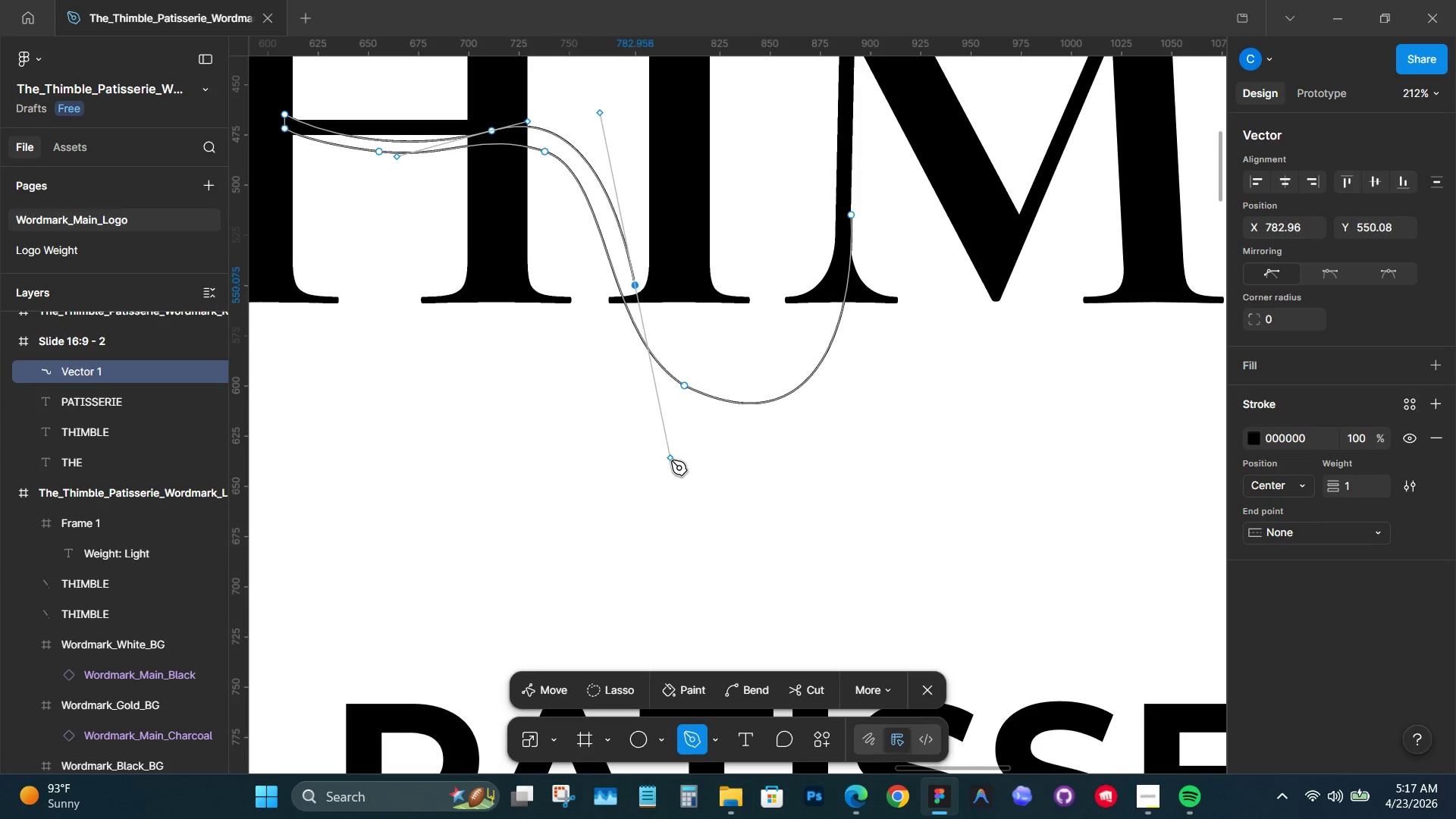 
hold_key(key=Space, duration=1.52)
 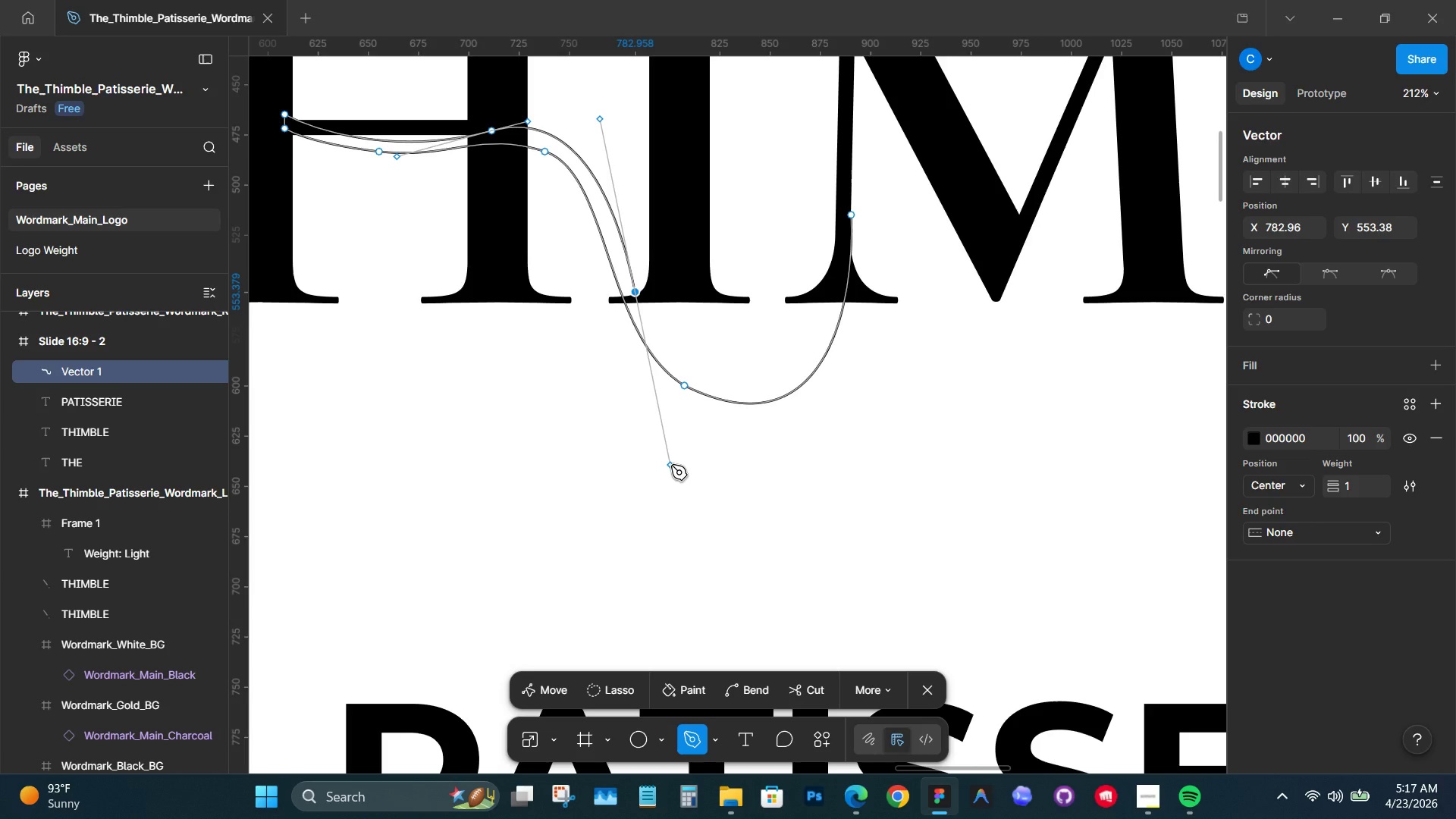 
hold_key(key=Space, duration=0.83)
 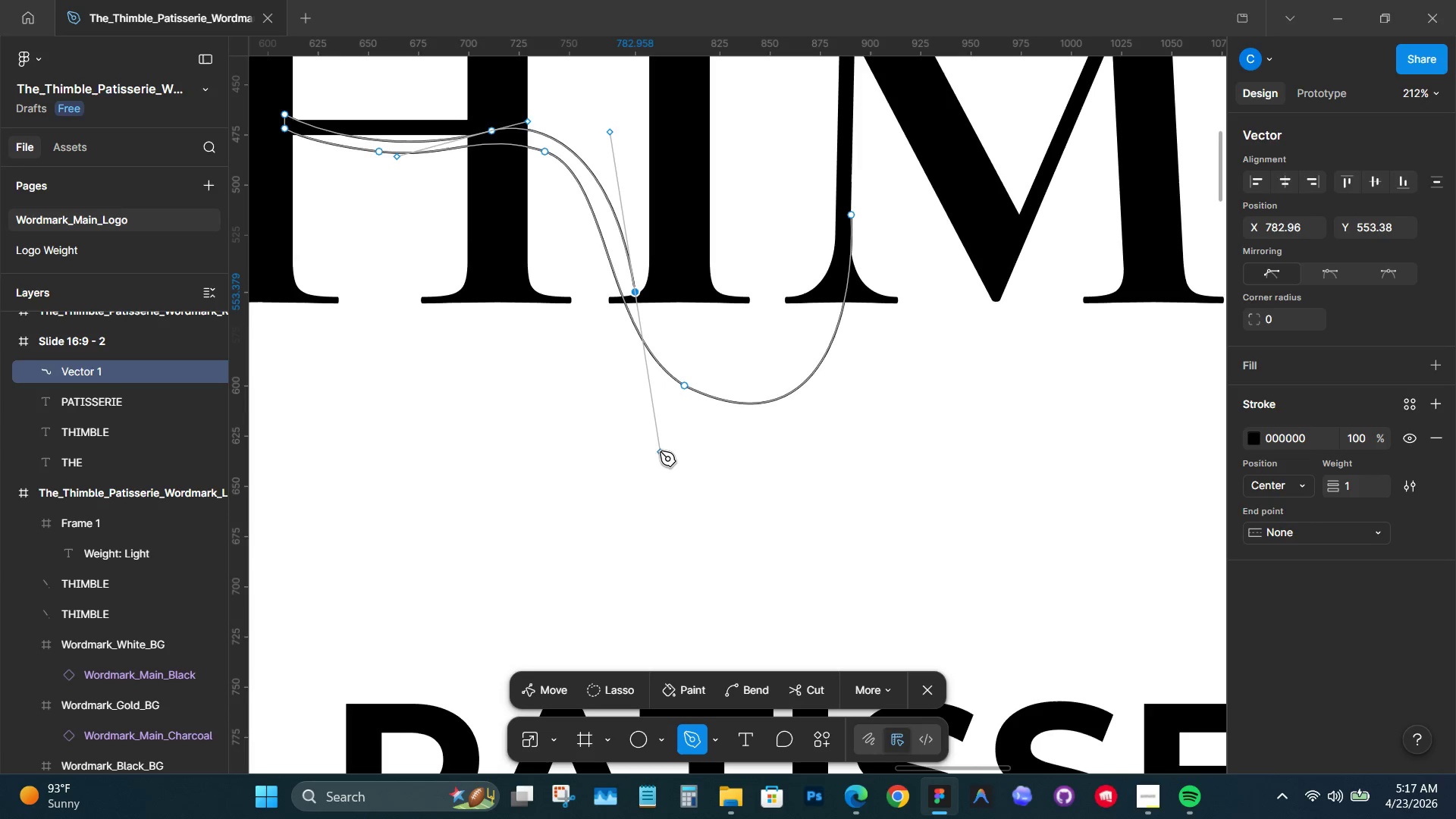 
hold_key(key=Space, duration=1.31)
 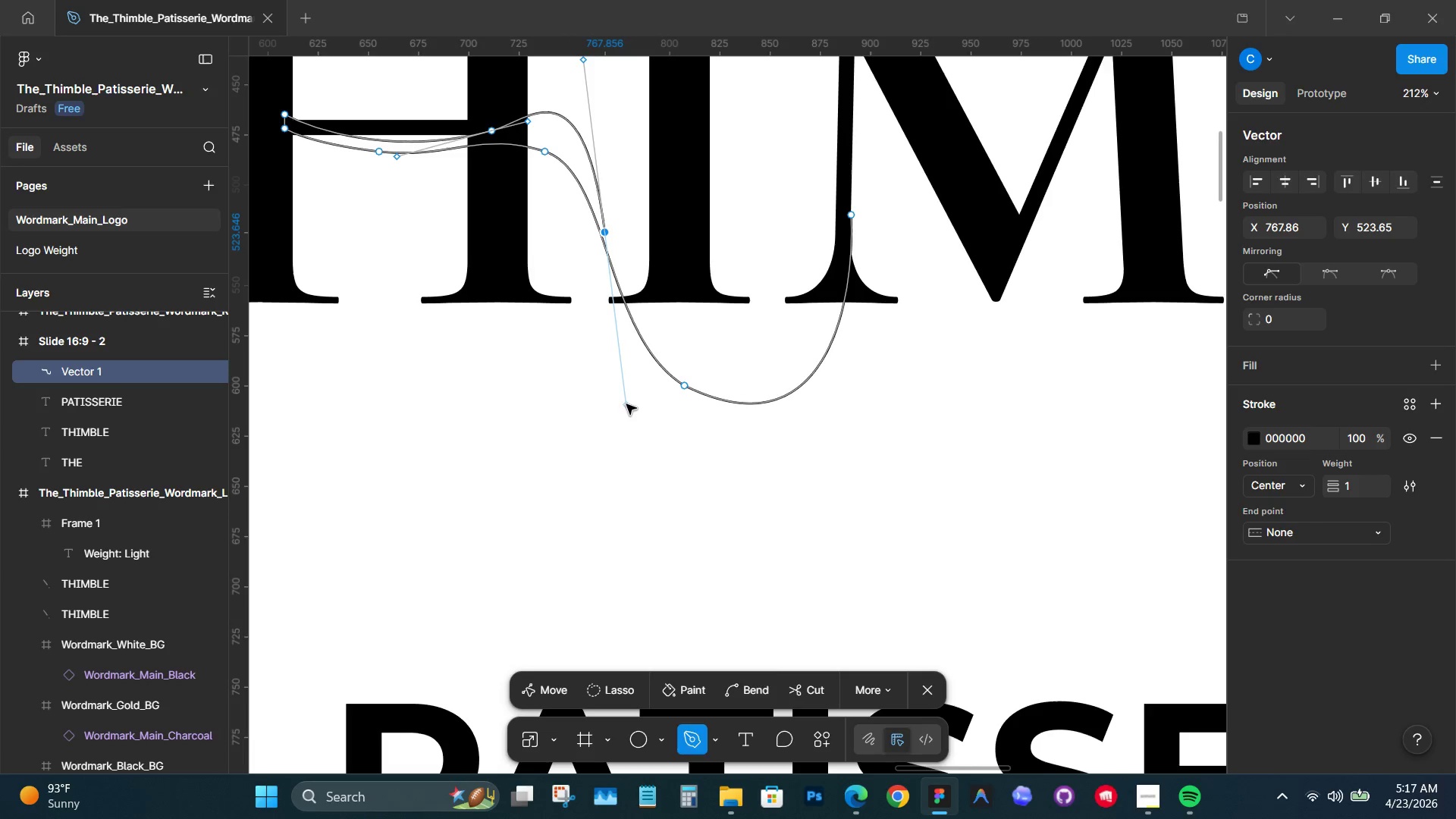 
key(Control+Z)
 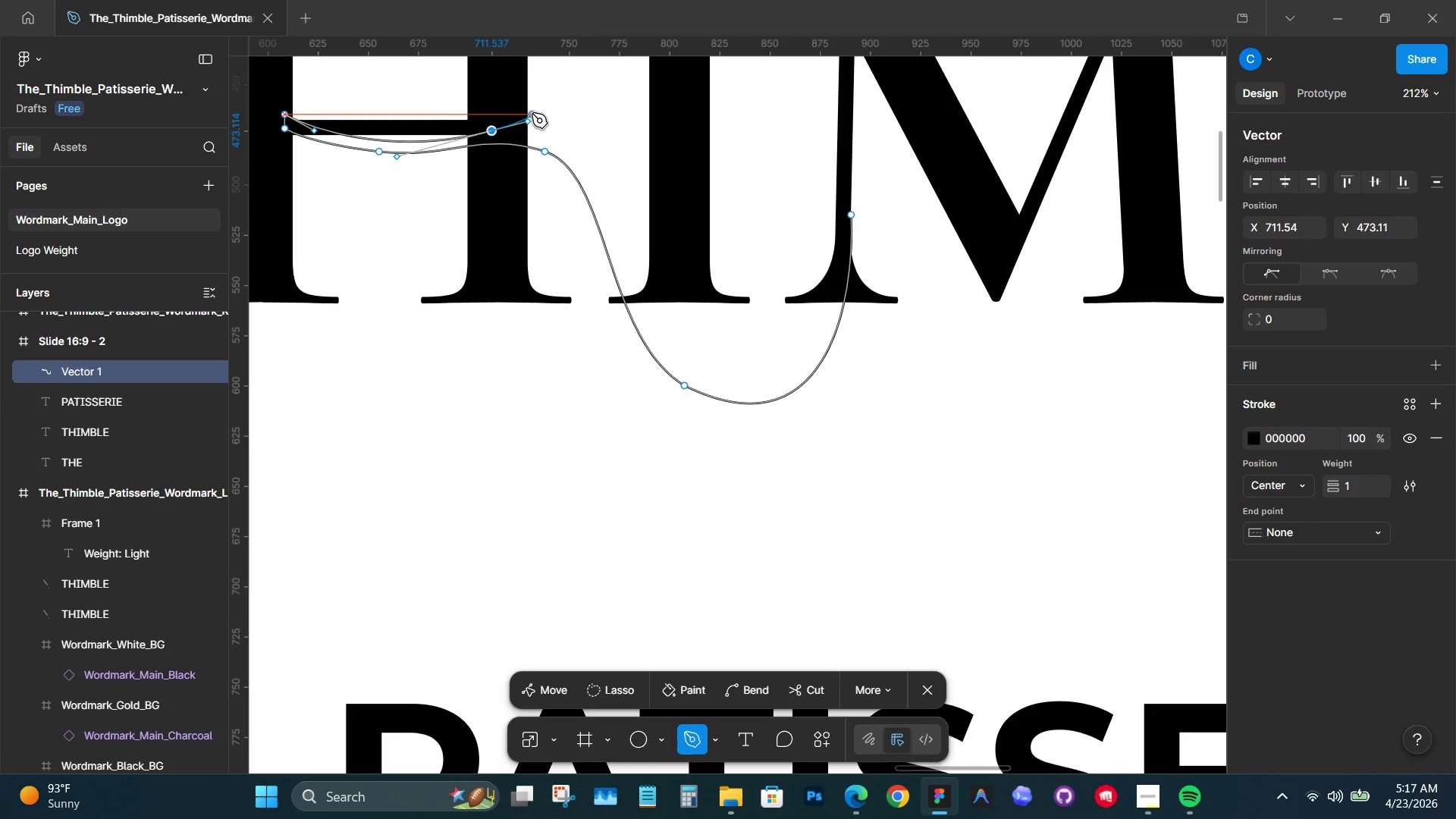 
hold_key(key=AltLeft, duration=1.39)
left_click_drag(start_coordinate=[528, 121], to_coordinate=[559, 115])
 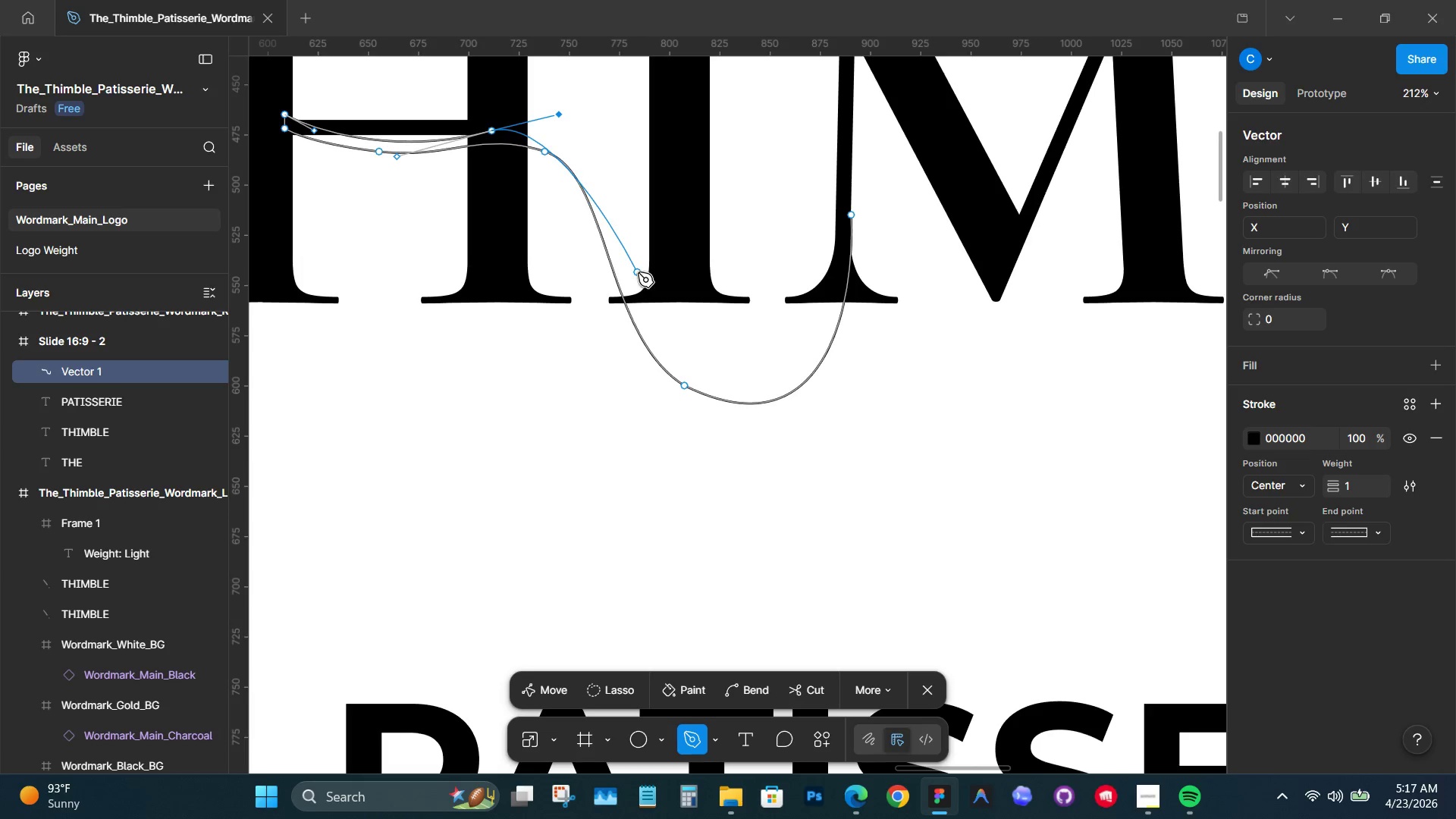 
left_click_drag(start_coordinate=[689, 353], to_coordinate=[633, 262])
 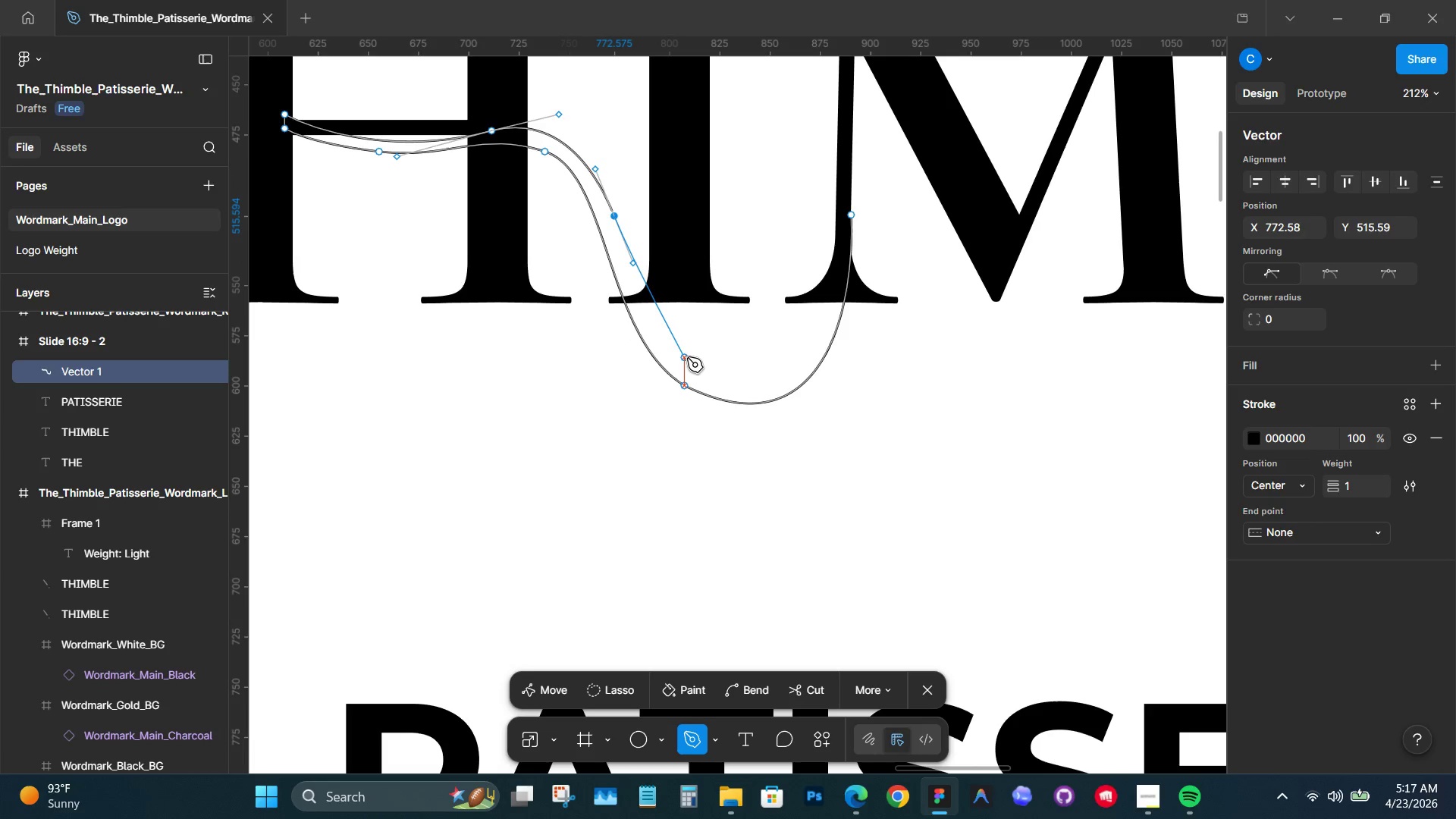 
hold_key(key=Space, duration=0.94)
 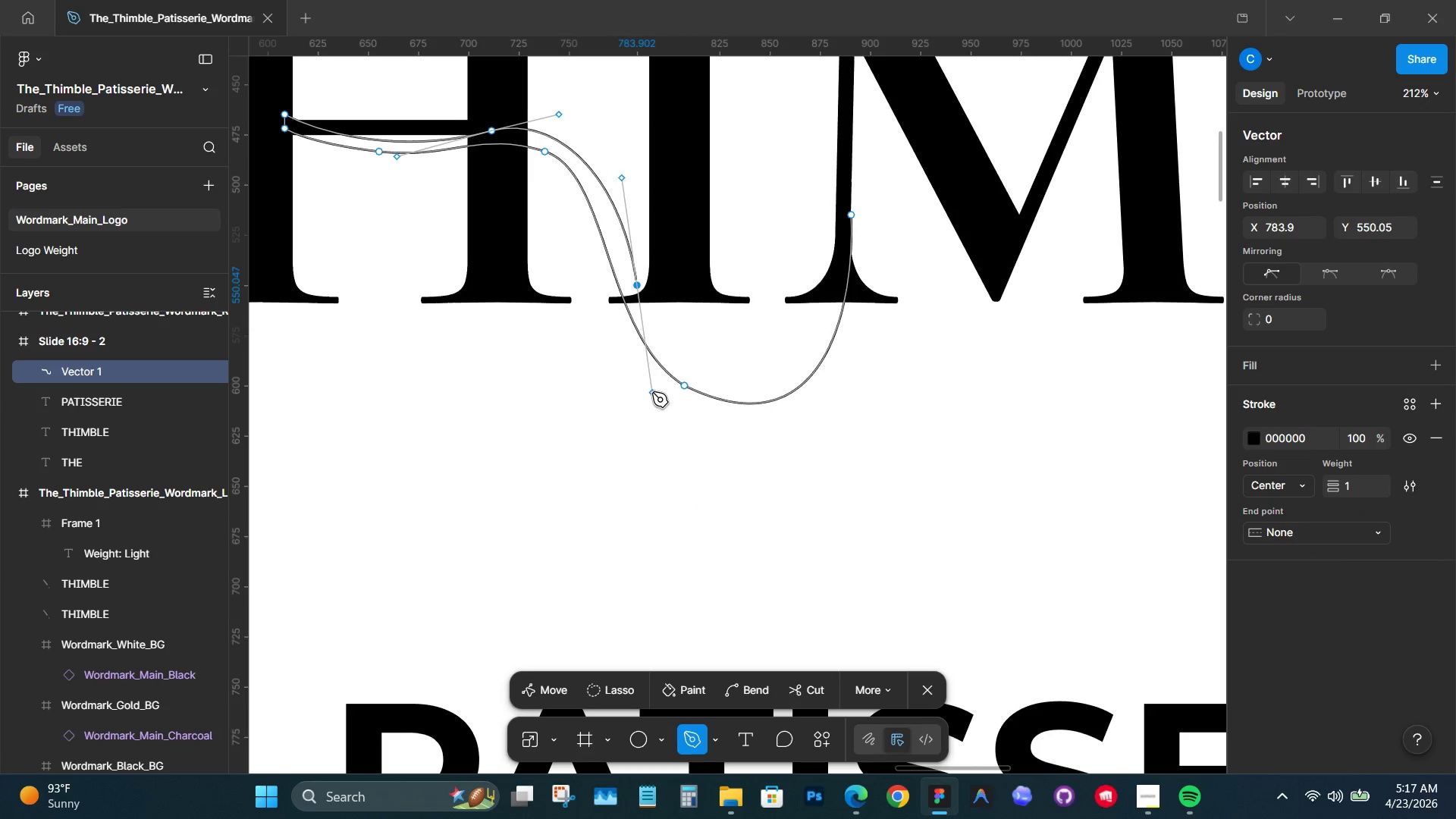 
hold_key(key=Space, duration=1.06)
 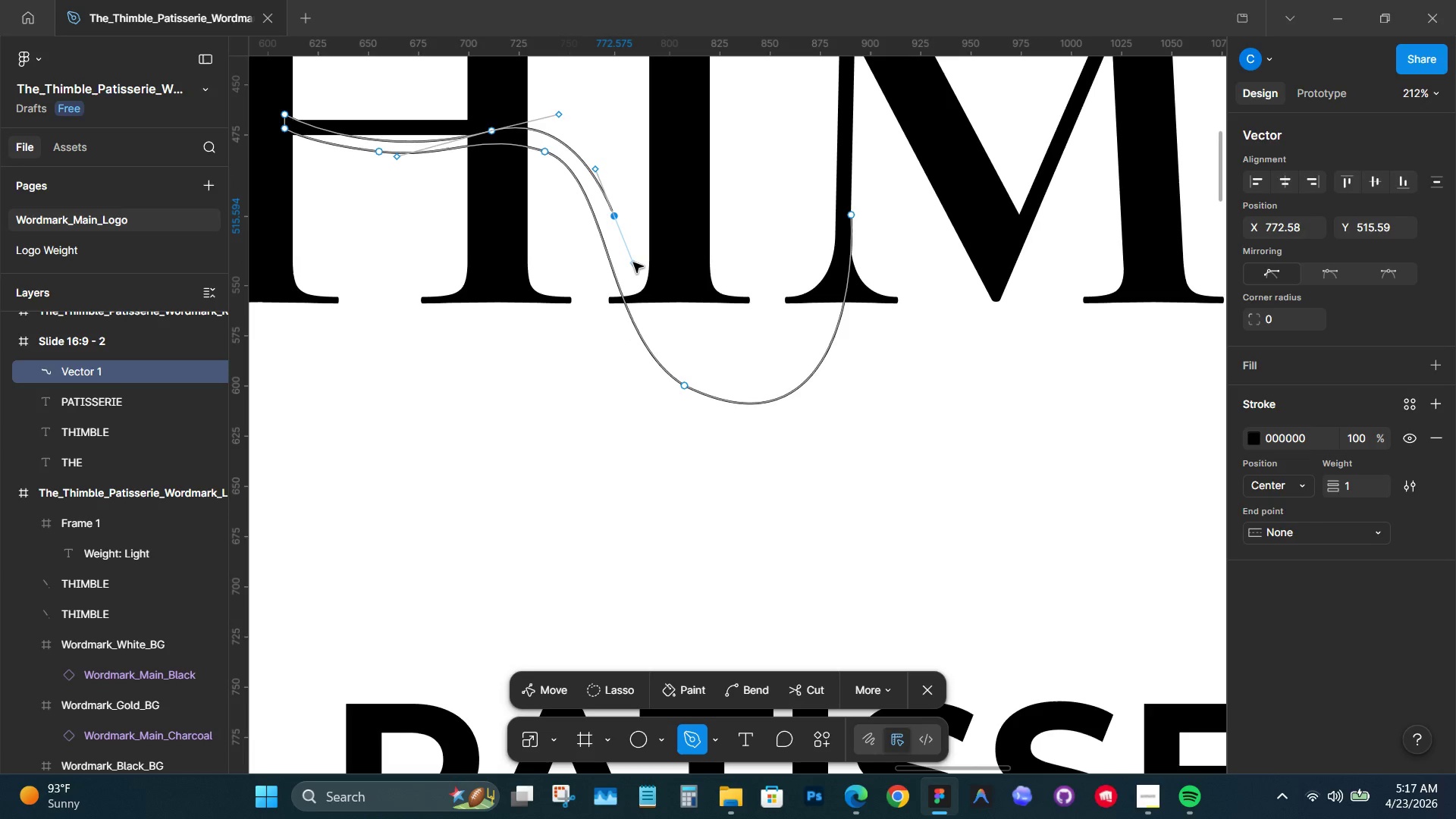 
left_click_drag(start_coordinate=[742, 384], to_coordinate=[742, 423])
 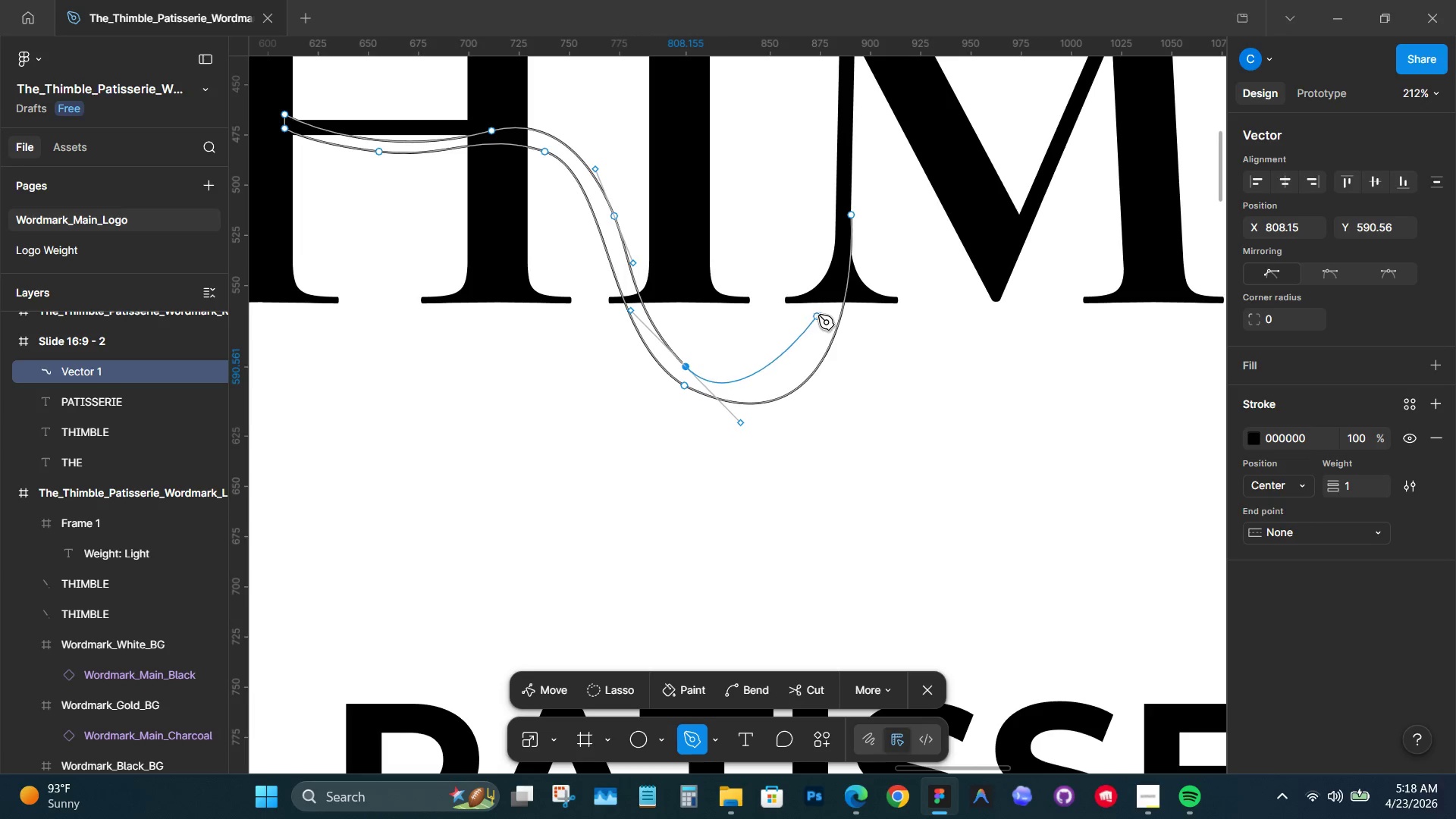 
hold_key(key=Space, duration=1.5)
 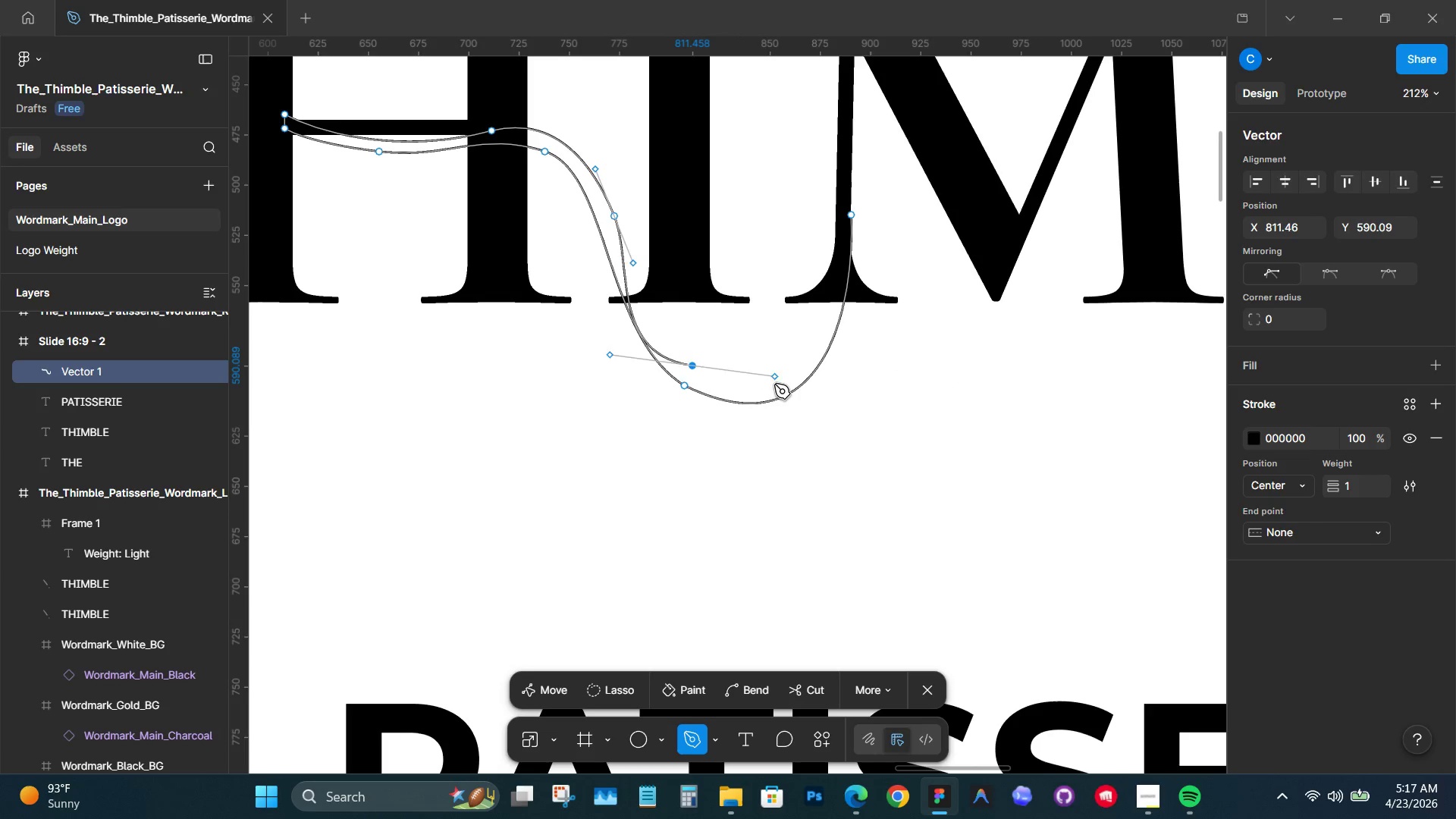 
hold_key(key=Space, duration=0.48)
 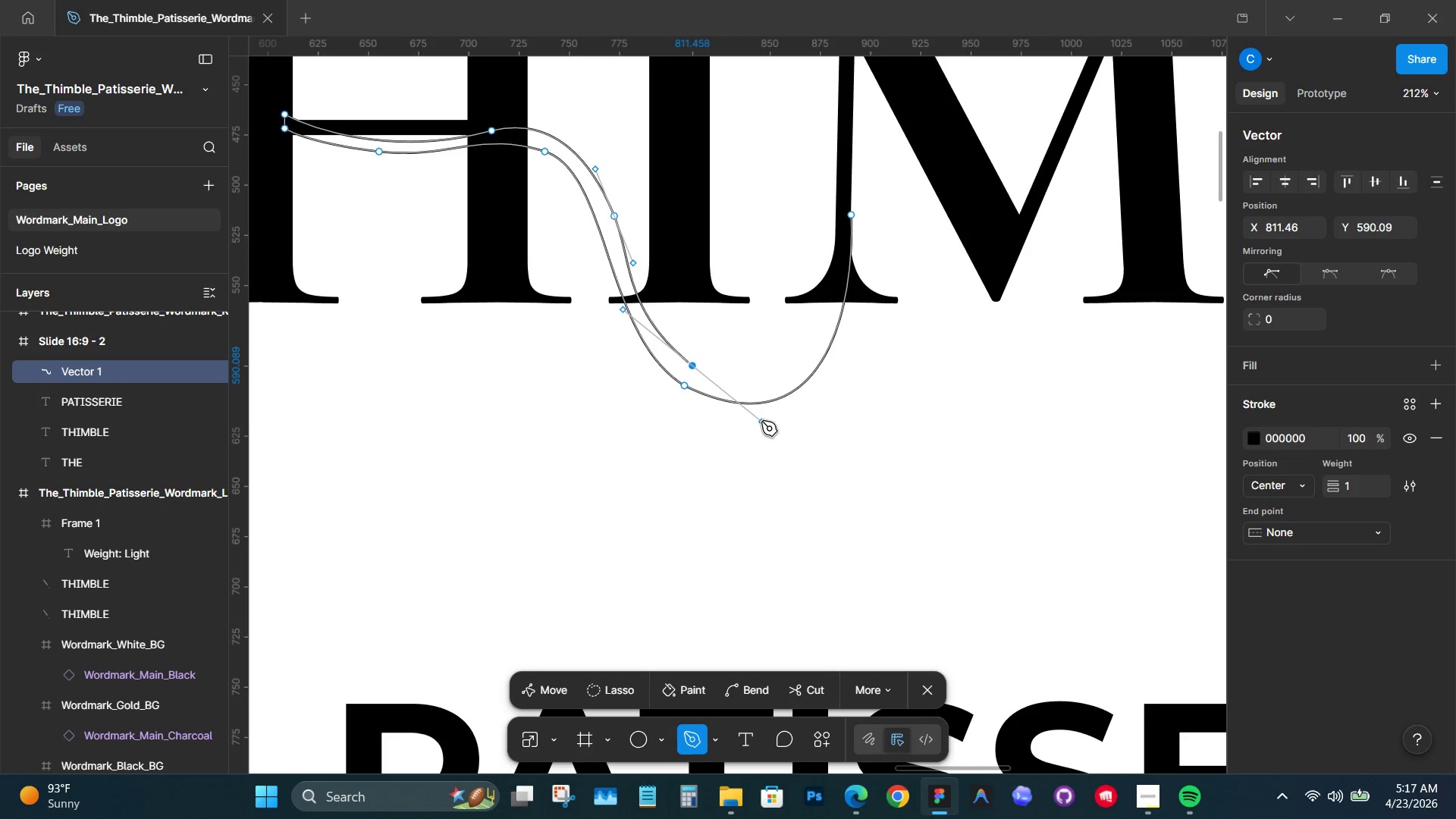 
hold_key(key=Space, duration=1.5)
 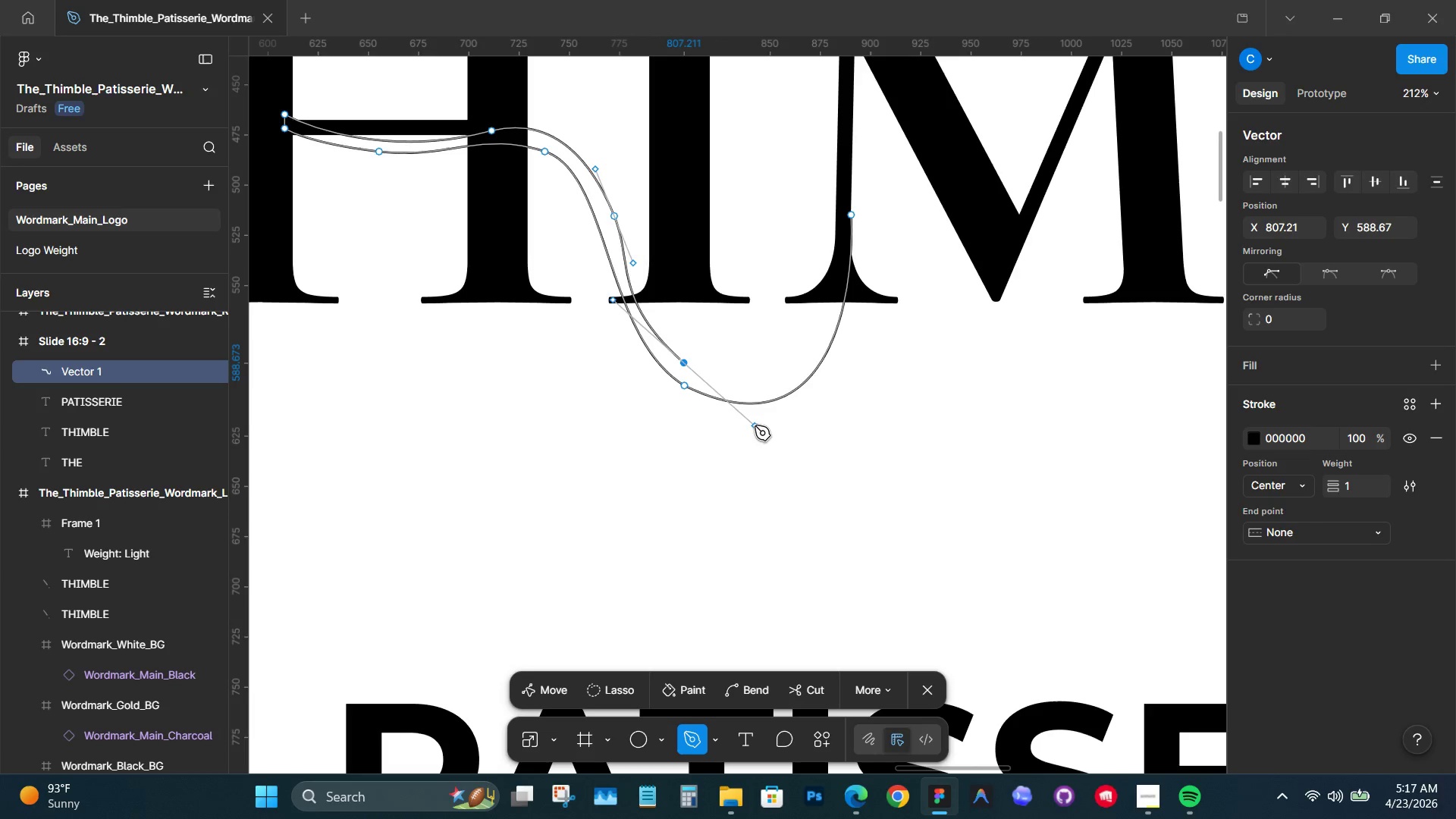 
hold_key(key=Space, duration=0.95)
 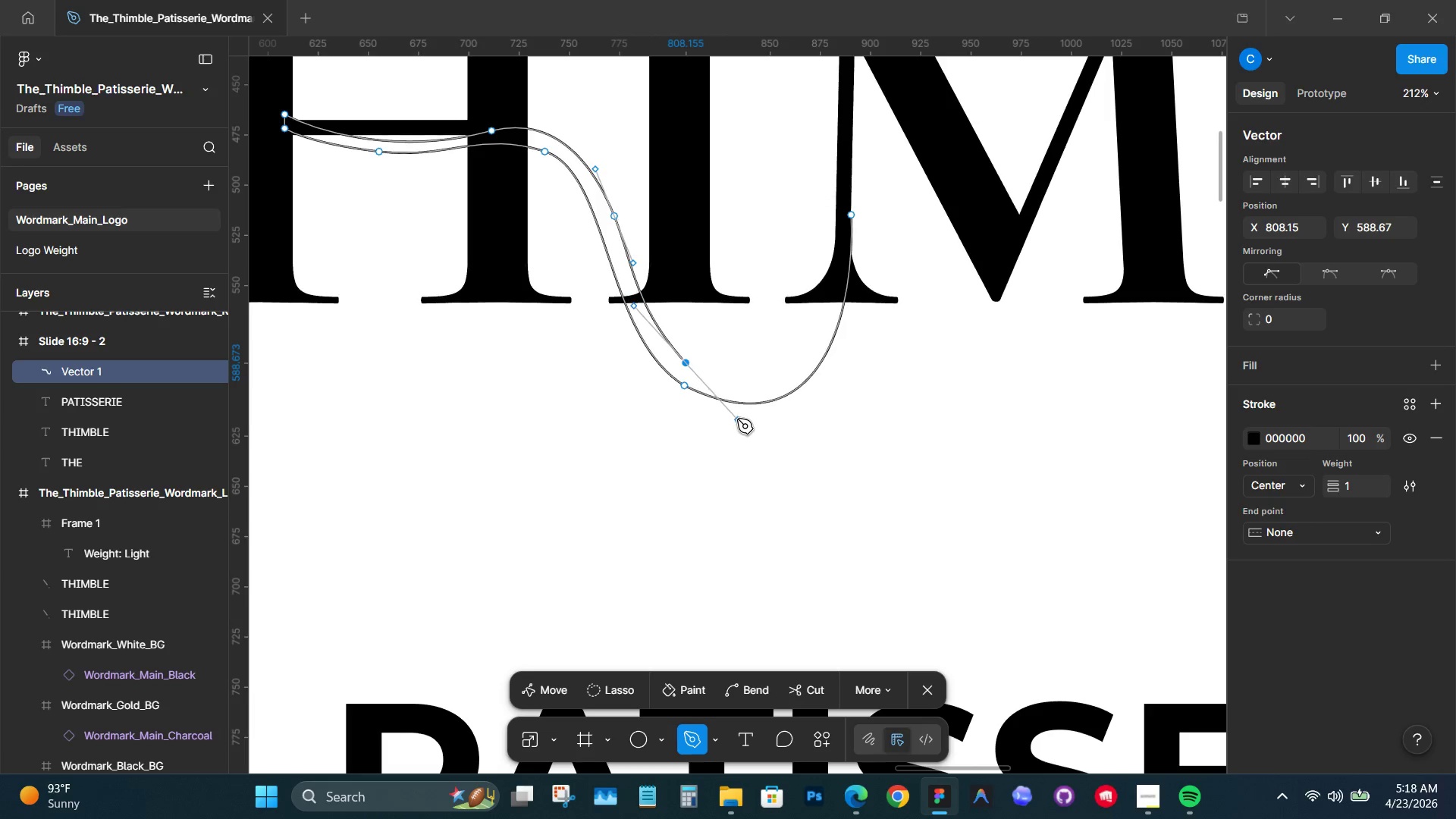 
hold_key(key=Space, duration=2.59)
 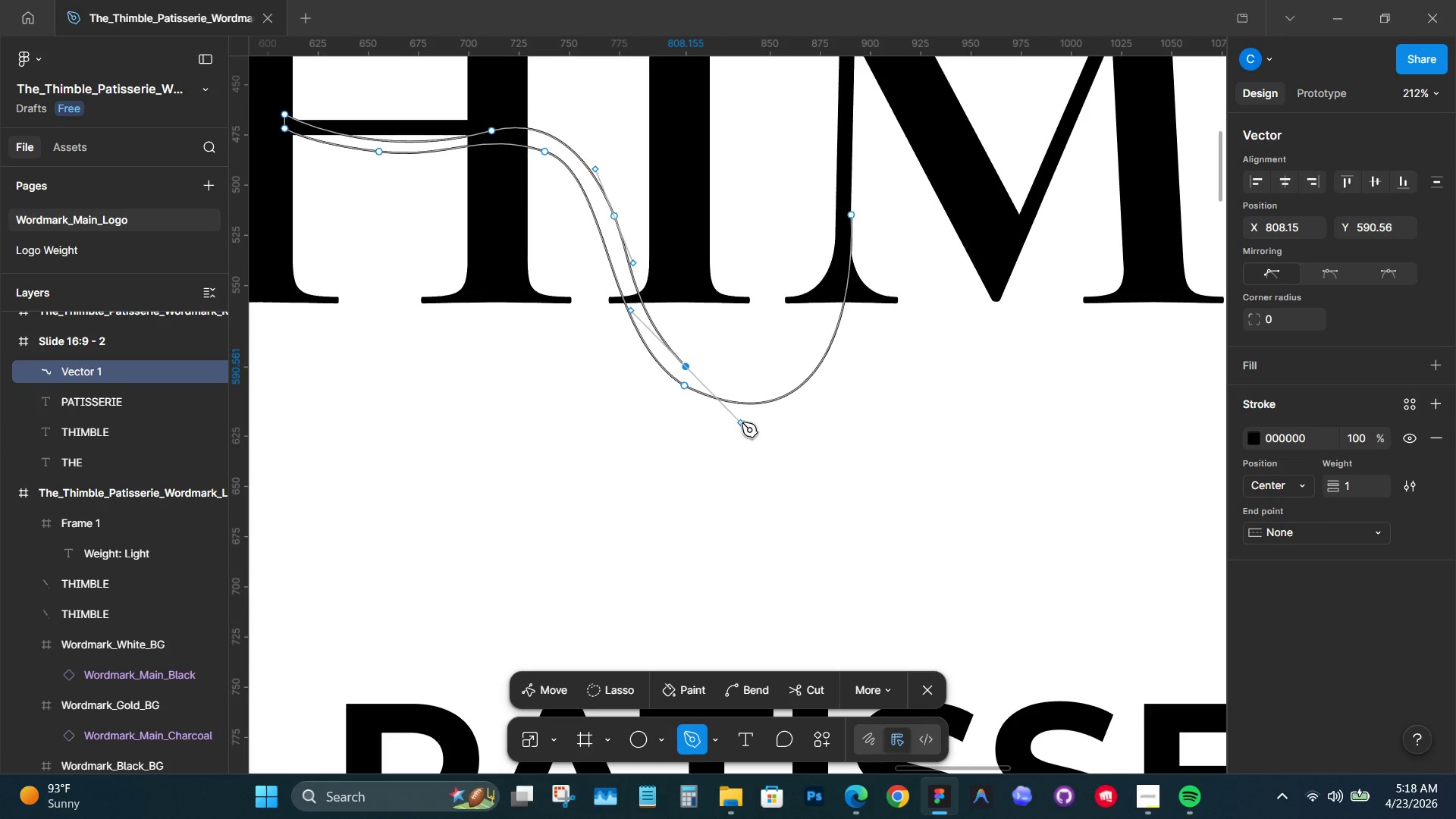 
hold_key(key=Space, duration=0.98)
 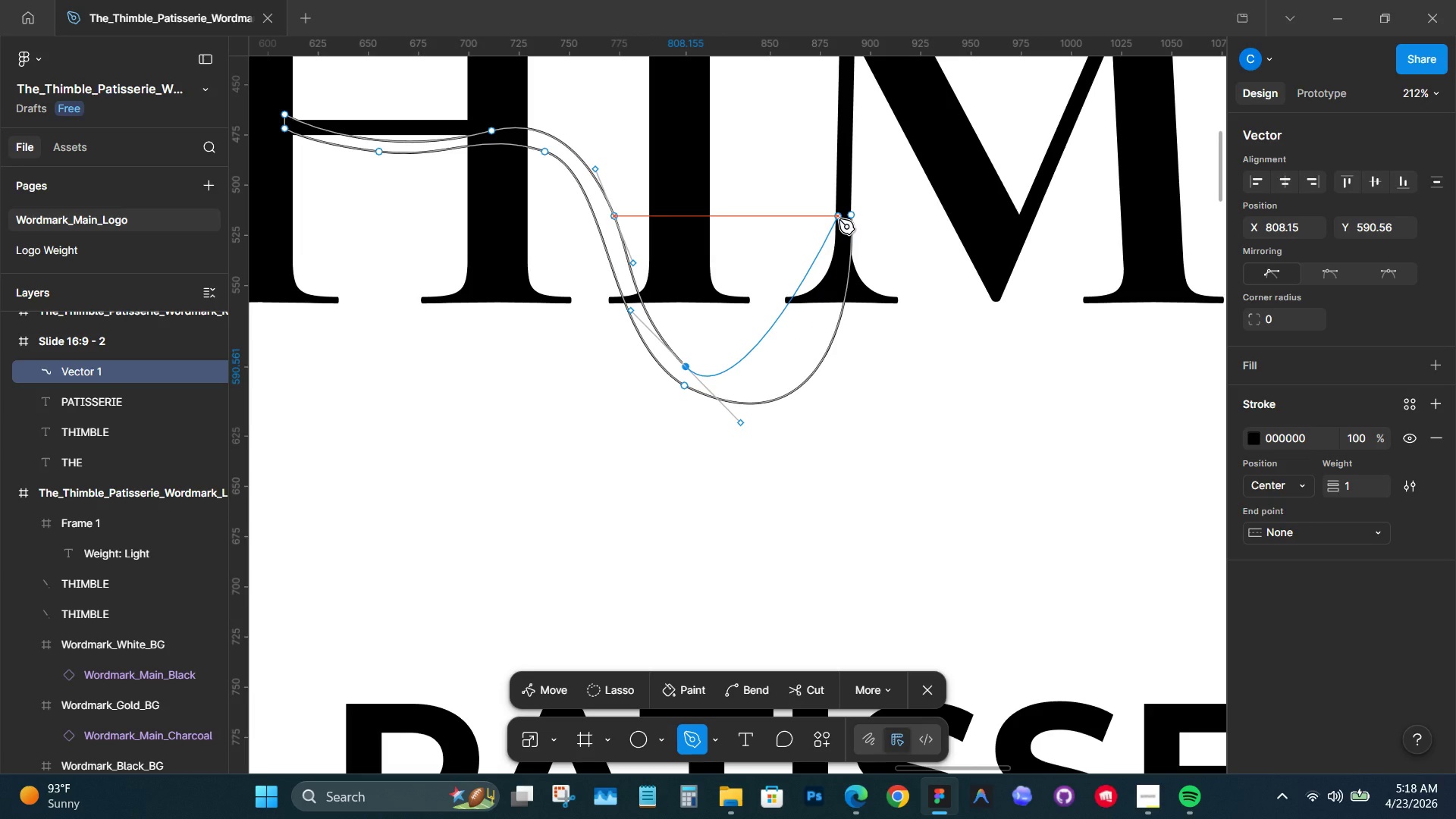 
left_click_drag(start_coordinate=[838, 213], to_coordinate=[829, 202])
 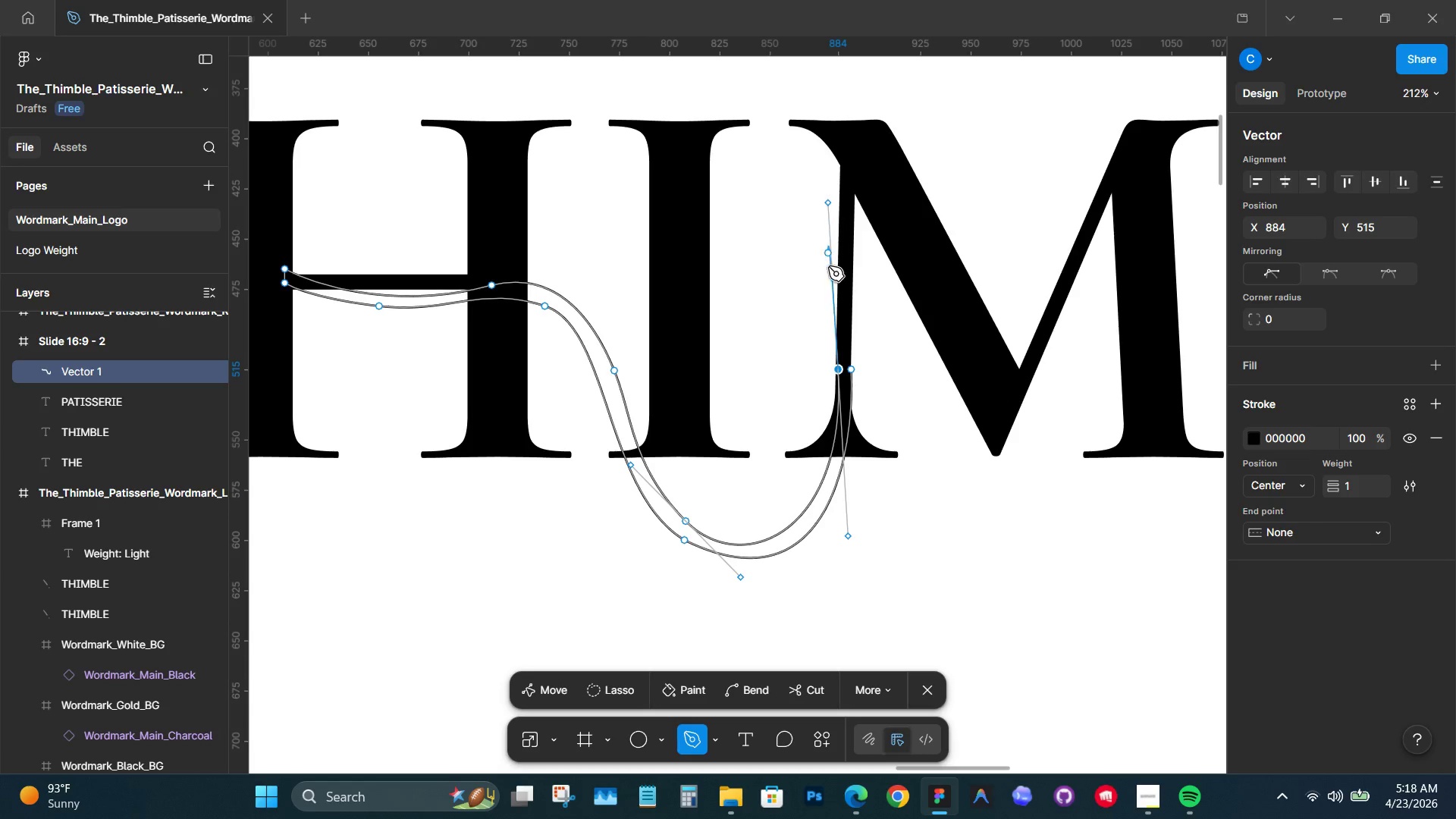 
hold_key(key=AltLeft, duration=0.58)
 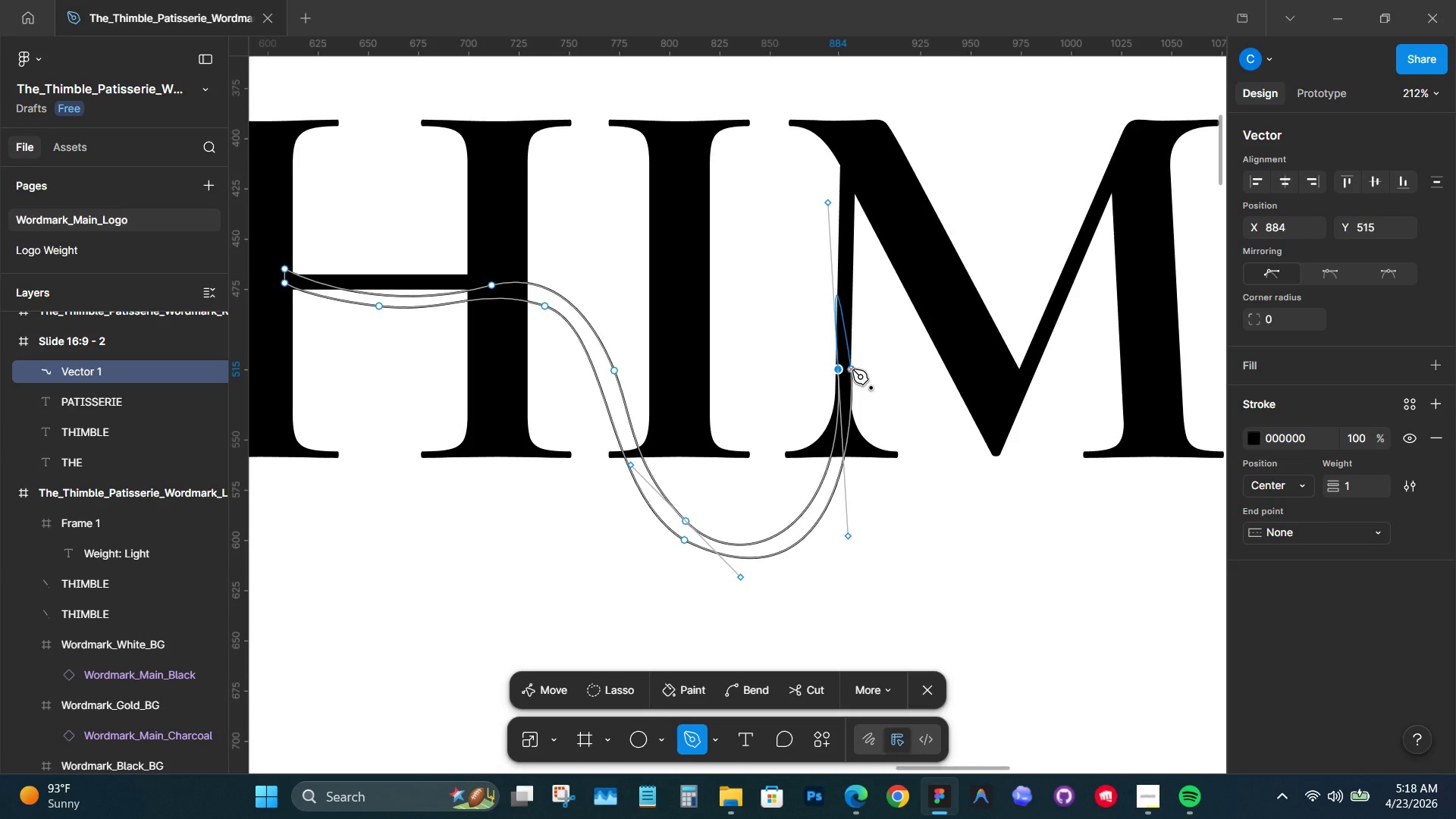 
hold_key(key=AltLeft, duration=2.42)
left_click_drag(start_coordinate=[827, 204], to_coordinate=[835, 340])
 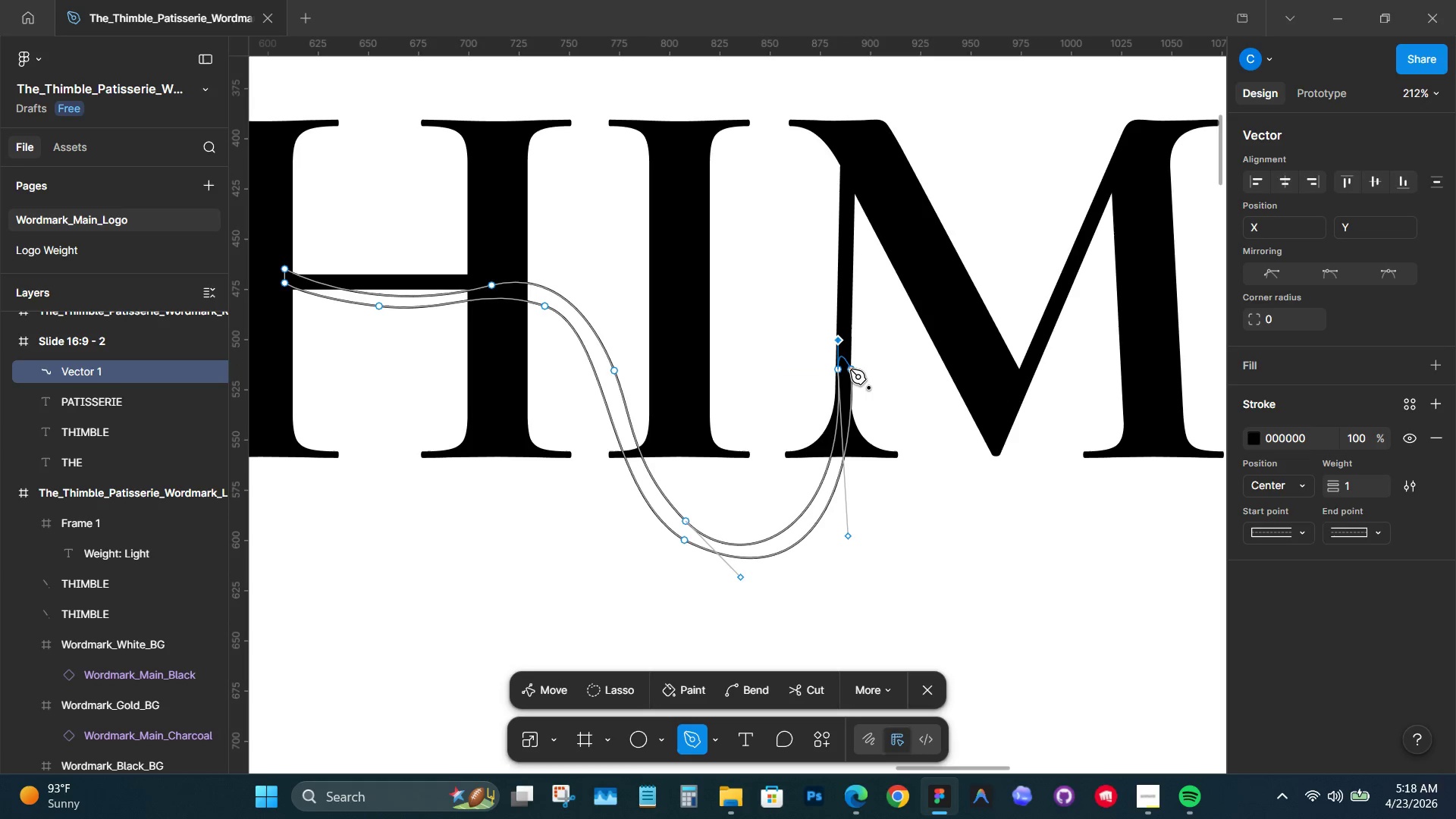 
left_click([851, 369])
 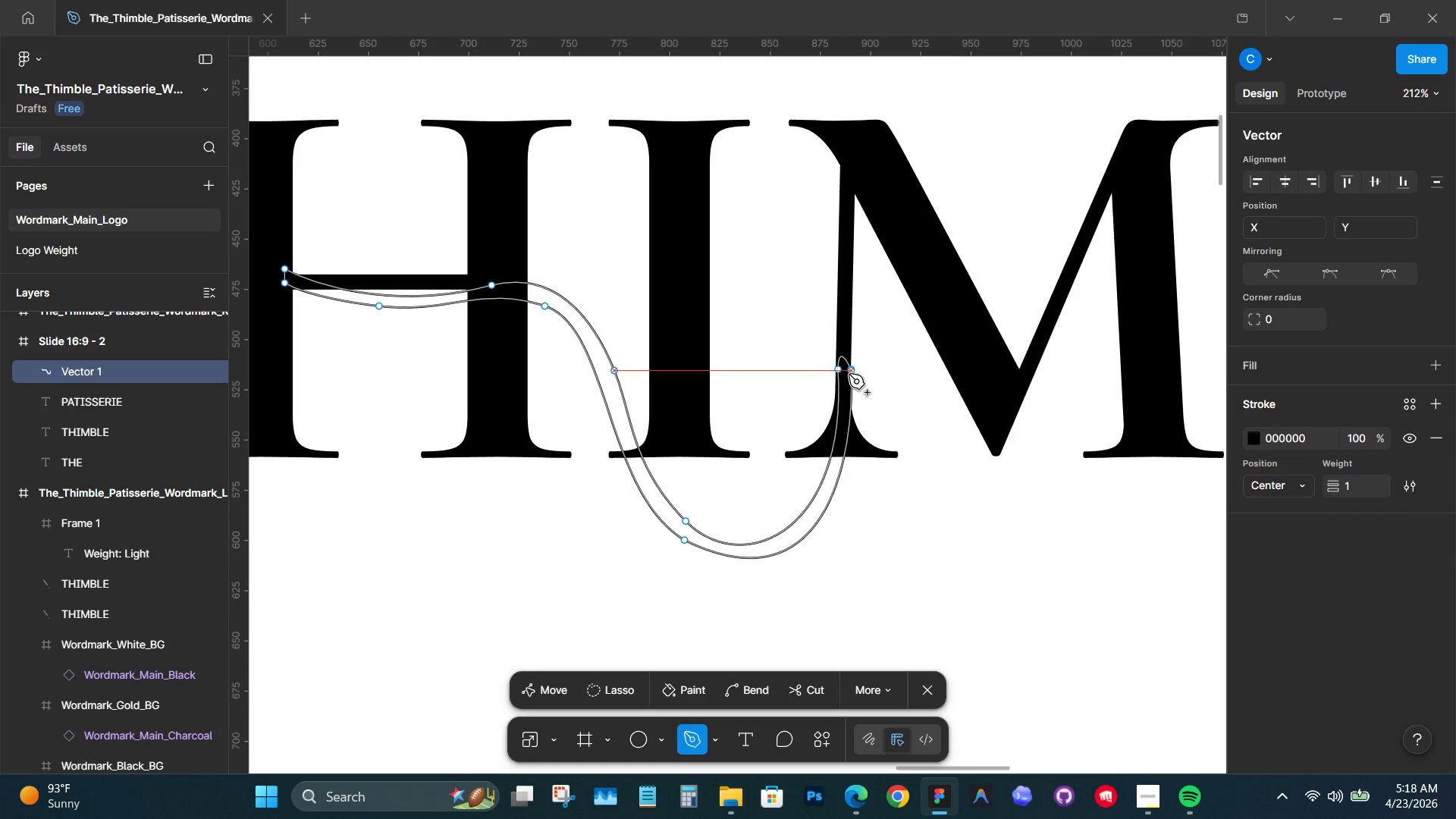 
hold_key(key=AltLeft, duration=0.62)
 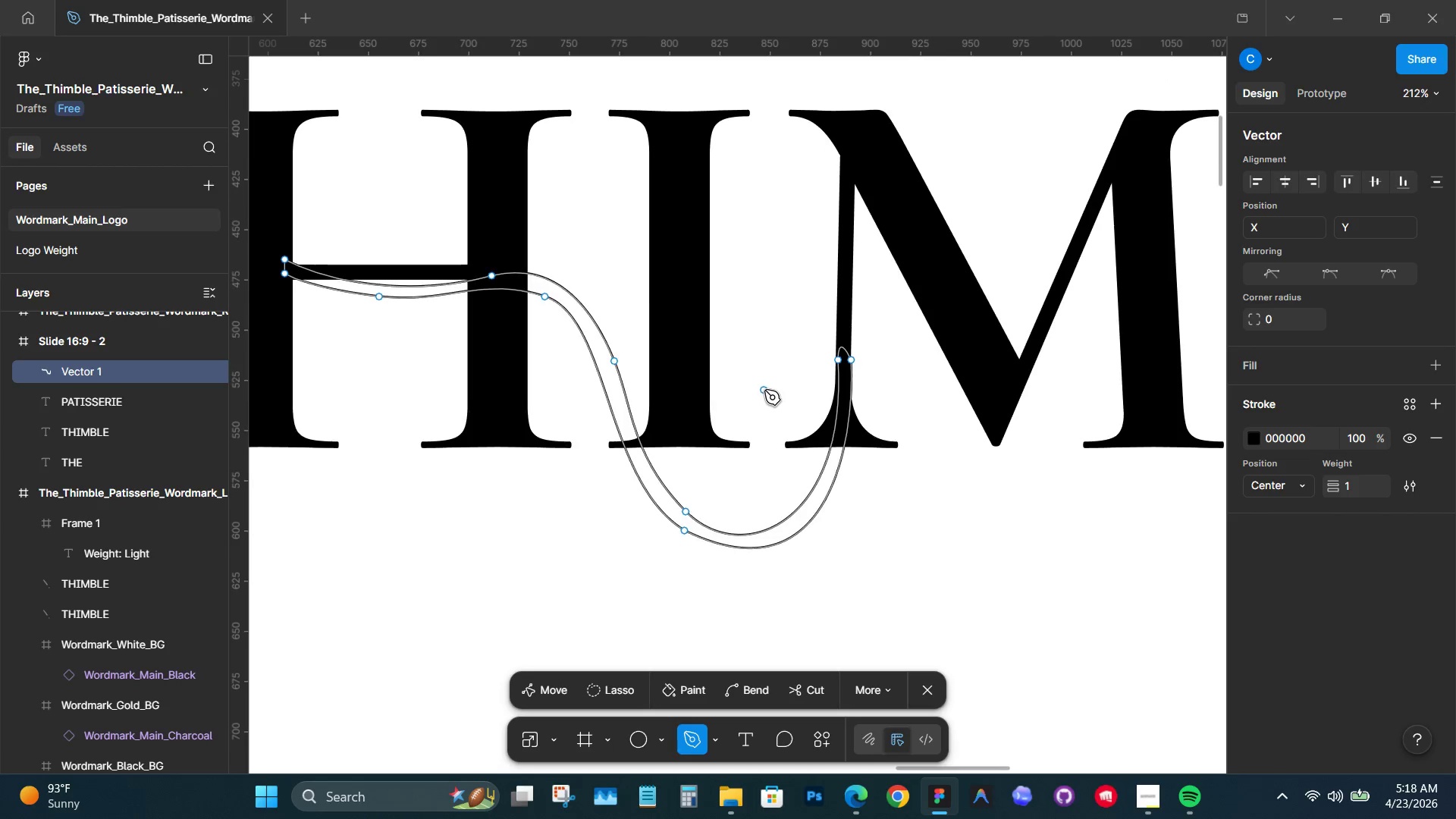 
scroll: coordinate [849, 378], scroll_direction: down, amount: 4.0
 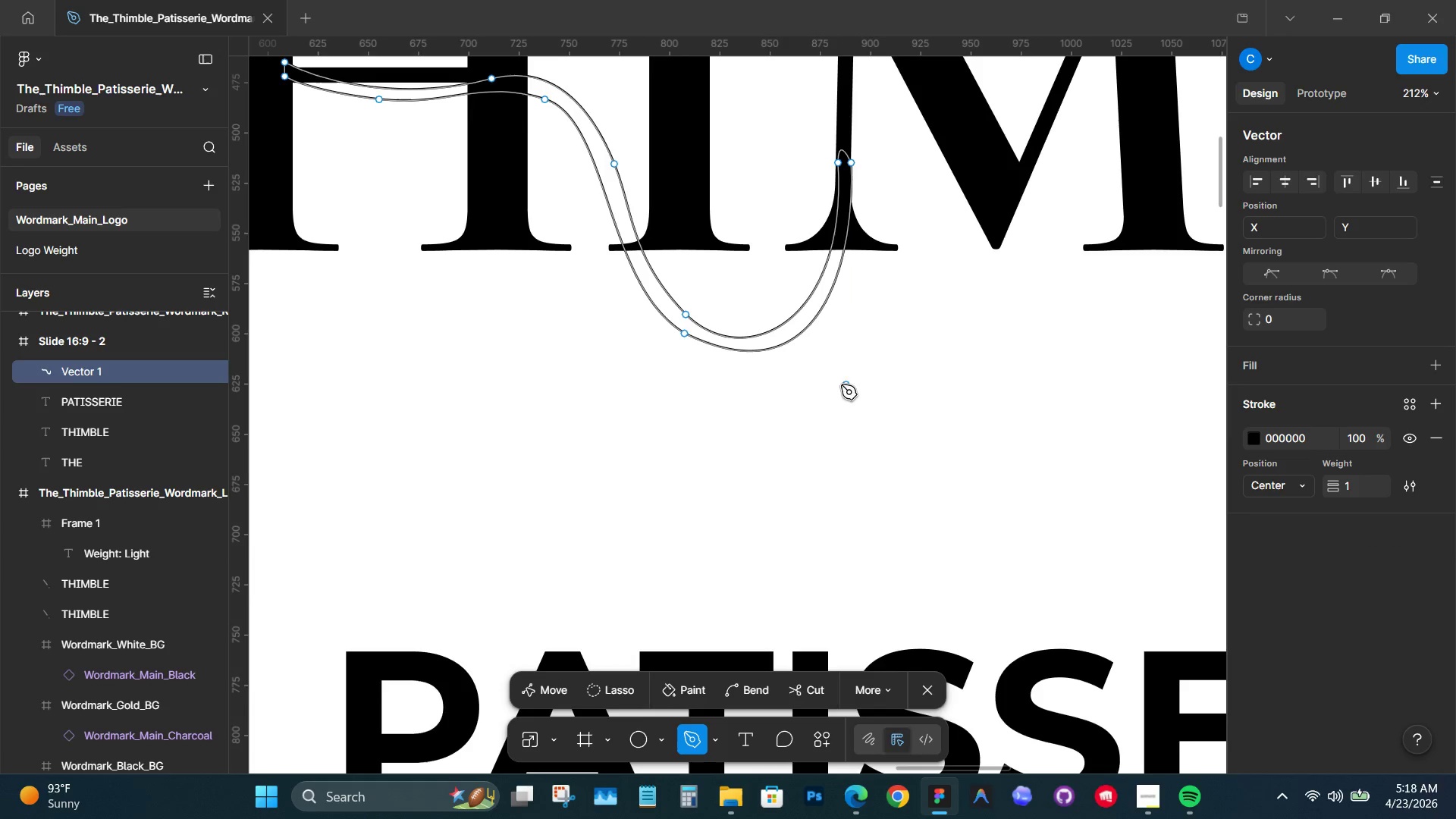 
scroll: coordinate [774, 324], scroll_direction: up, amount: 5.0
 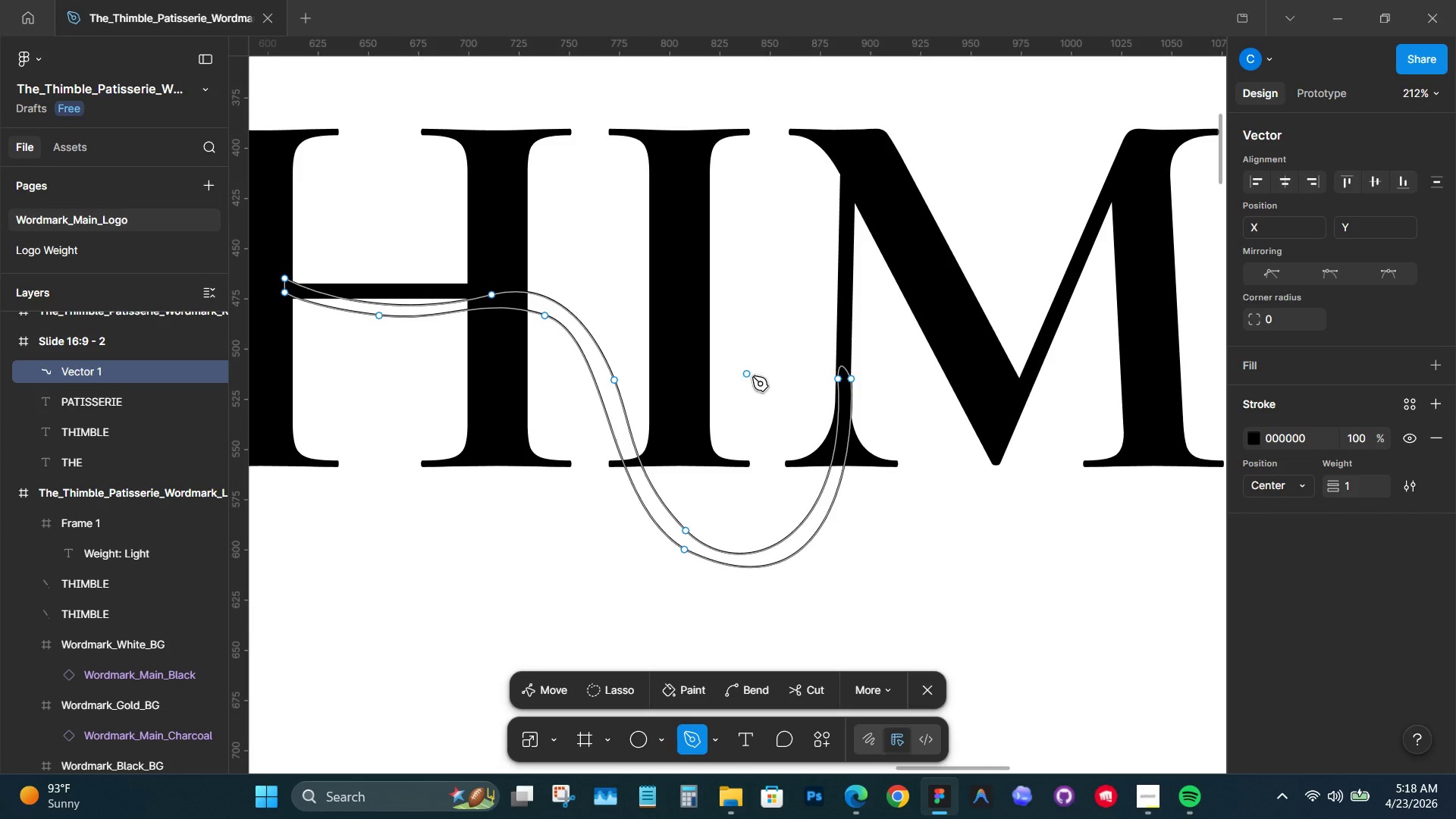 
scroll: coordinate [764, 389], scroll_direction: down, amount: 2.0
 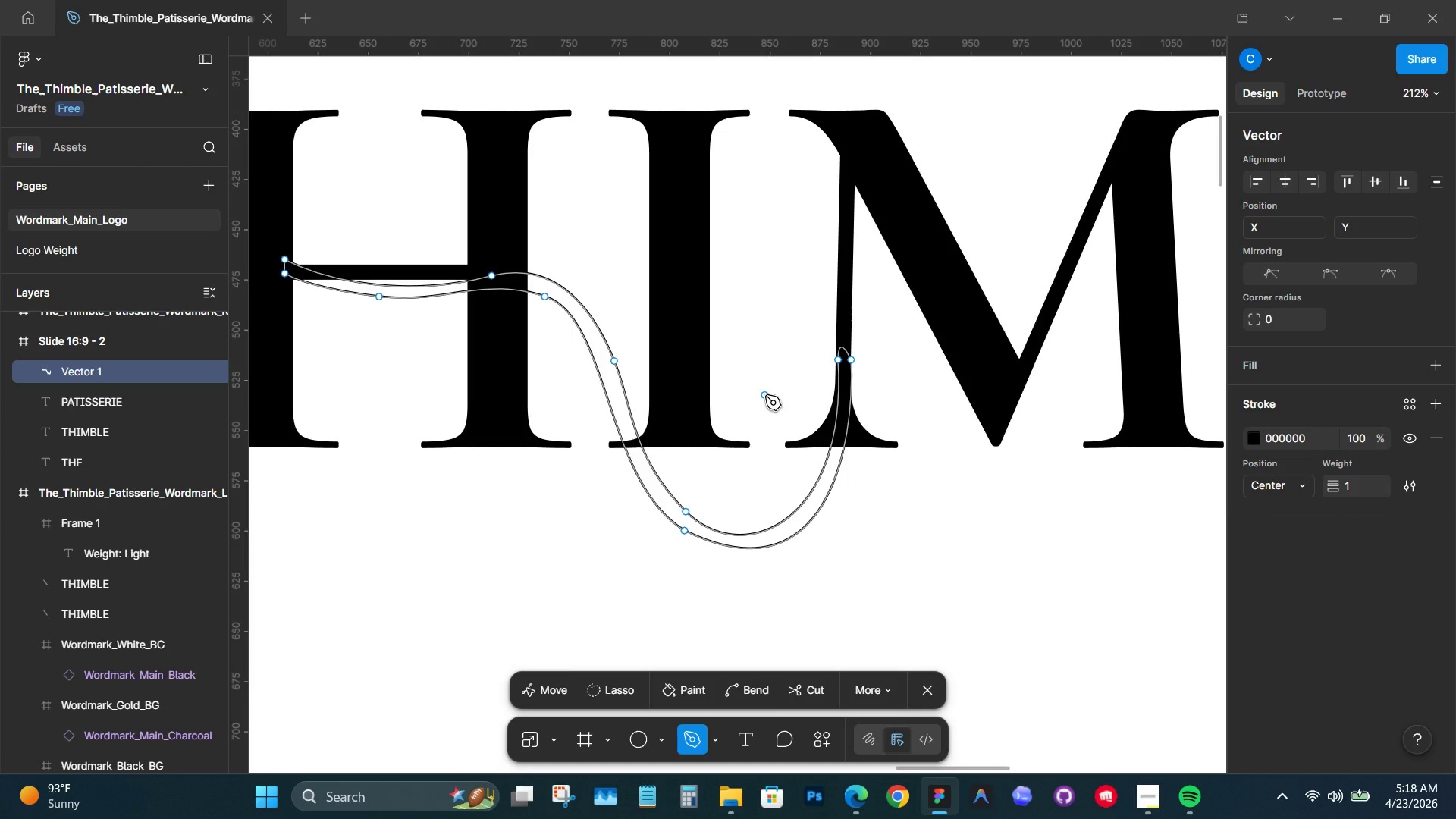 
key(V)
 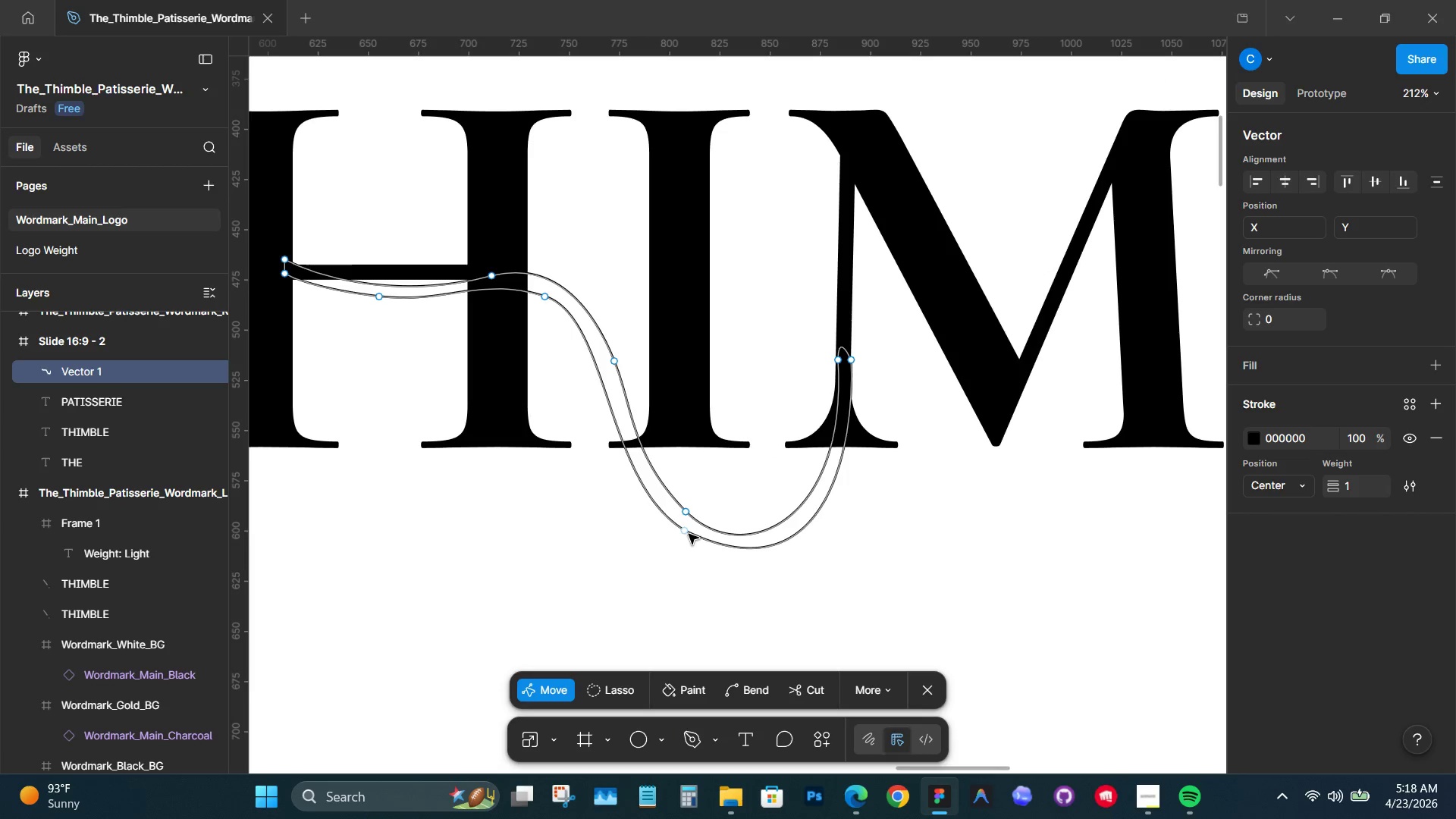 
left_click([687, 532])
 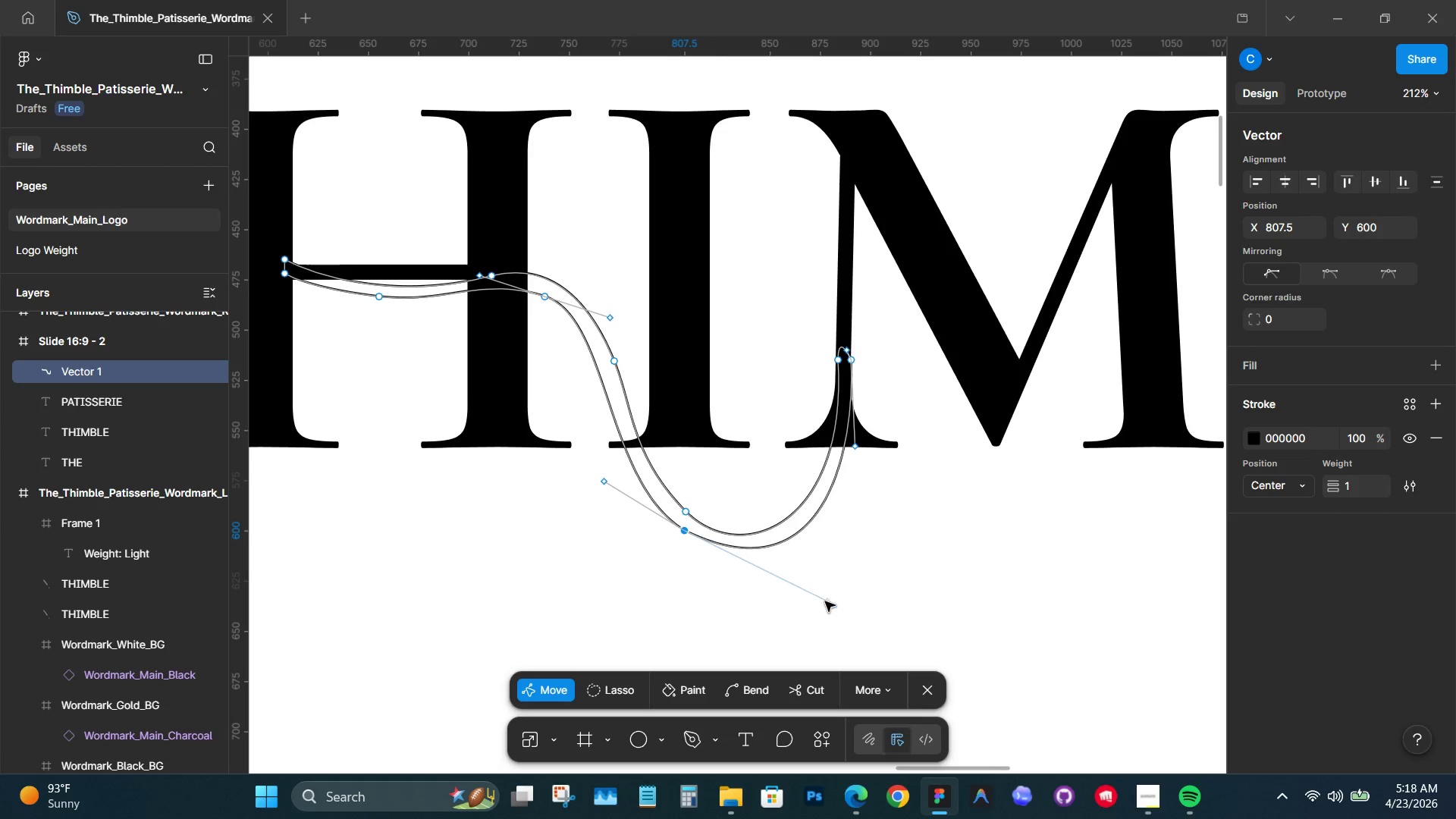 
left_click_drag(start_coordinate=[827, 604], to_coordinate=[808, 609])
 